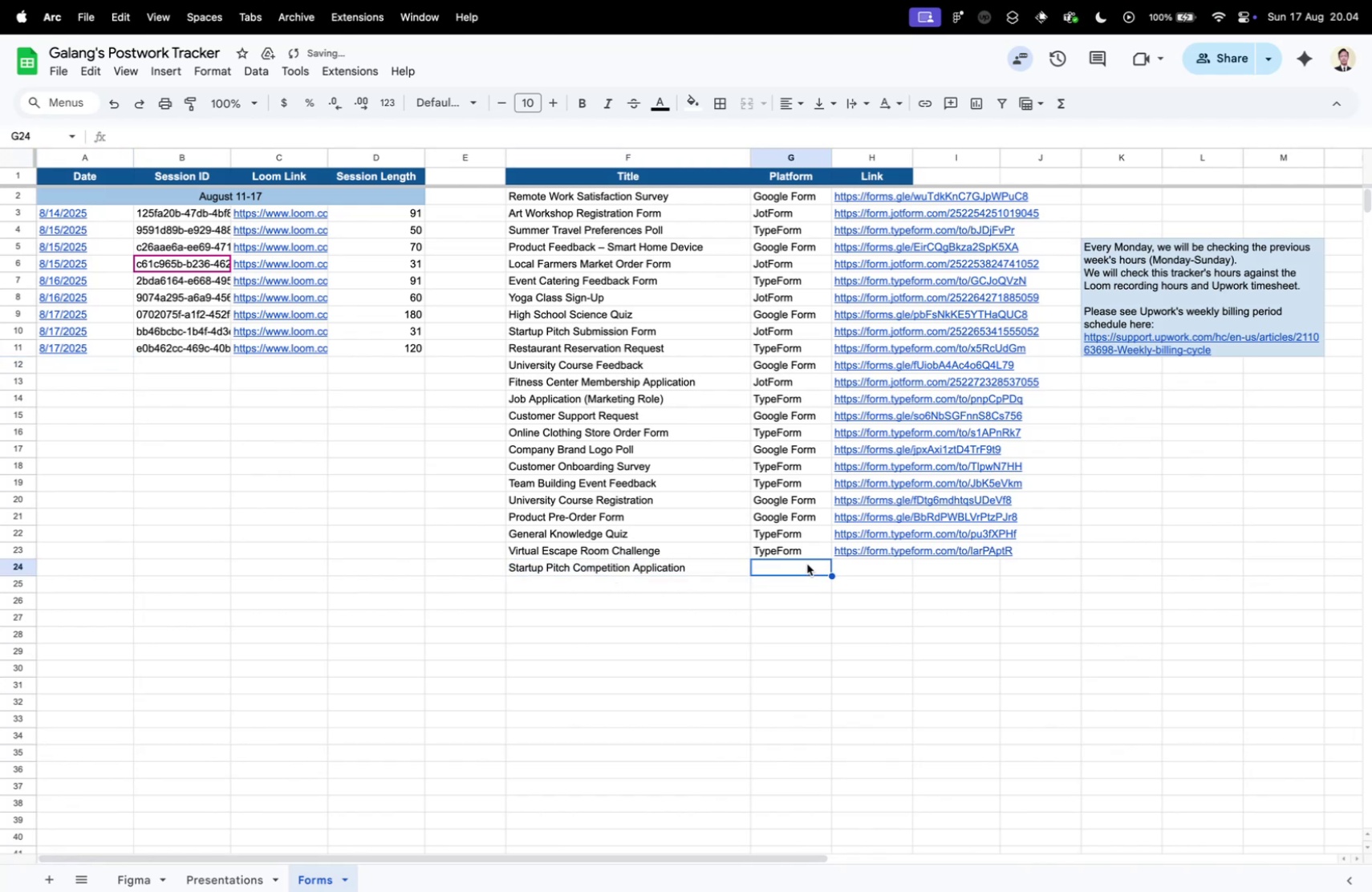 
key(G)
 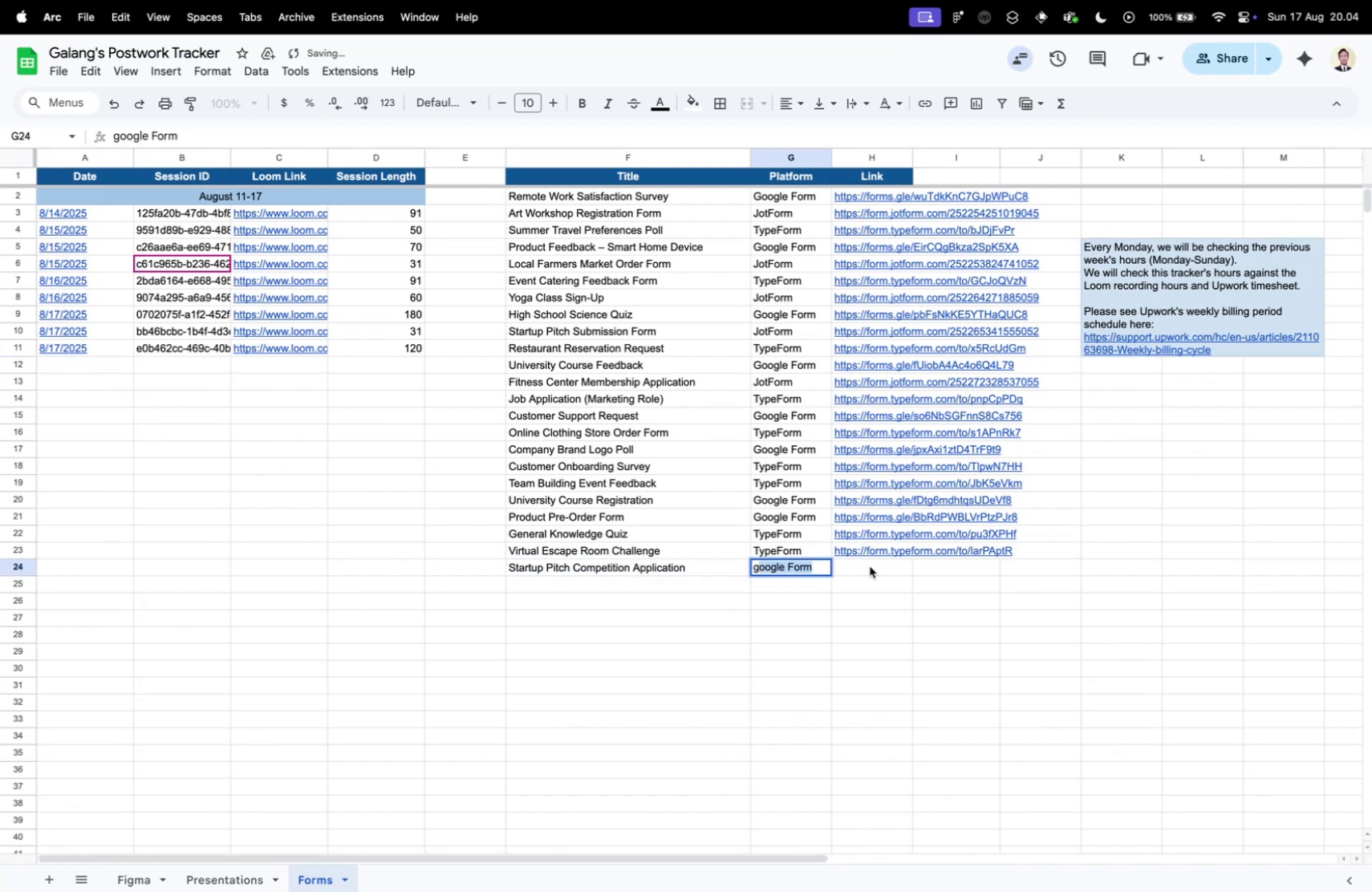 
left_click([870, 566])
 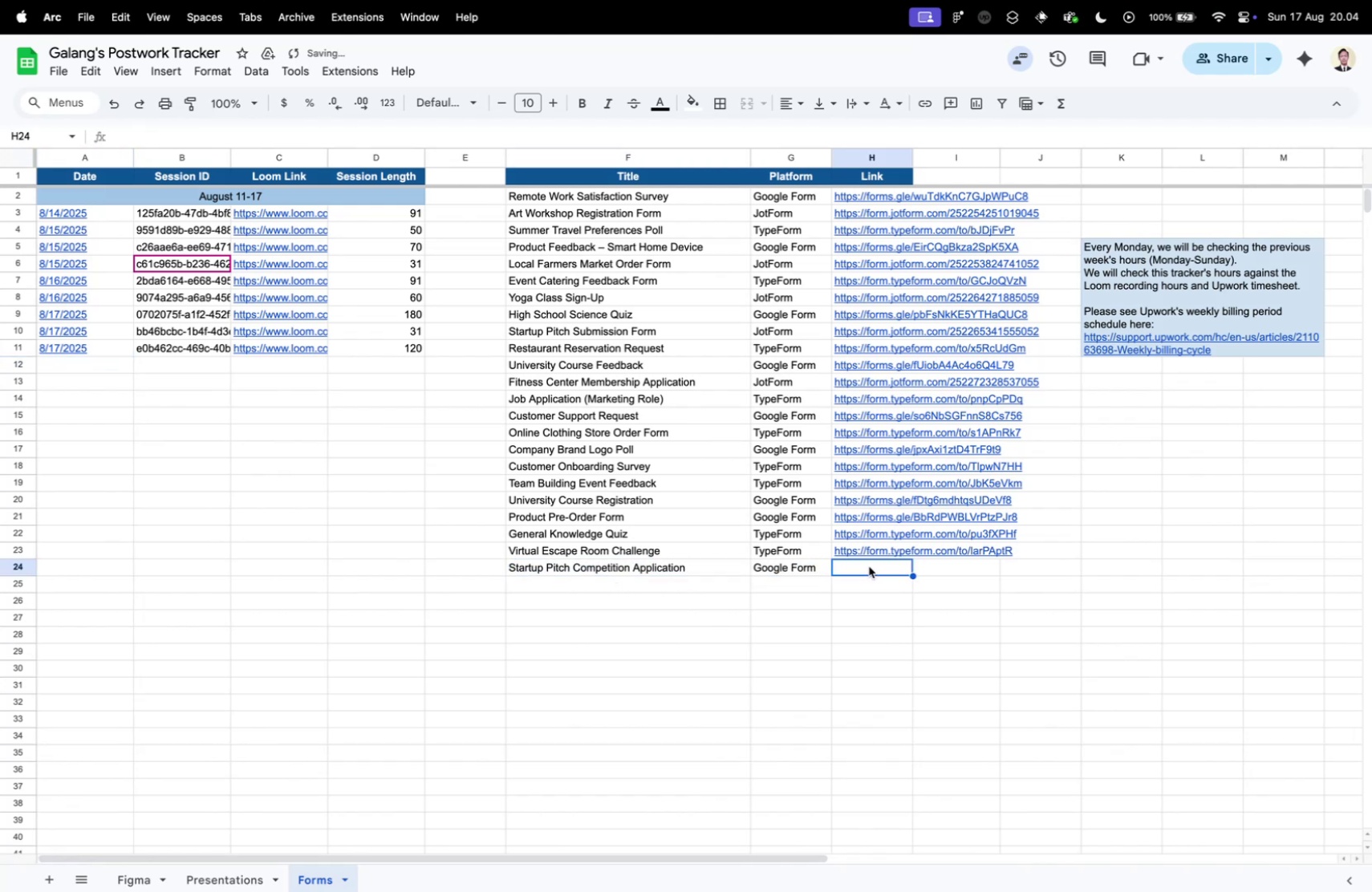 
key(Meta+Space)
 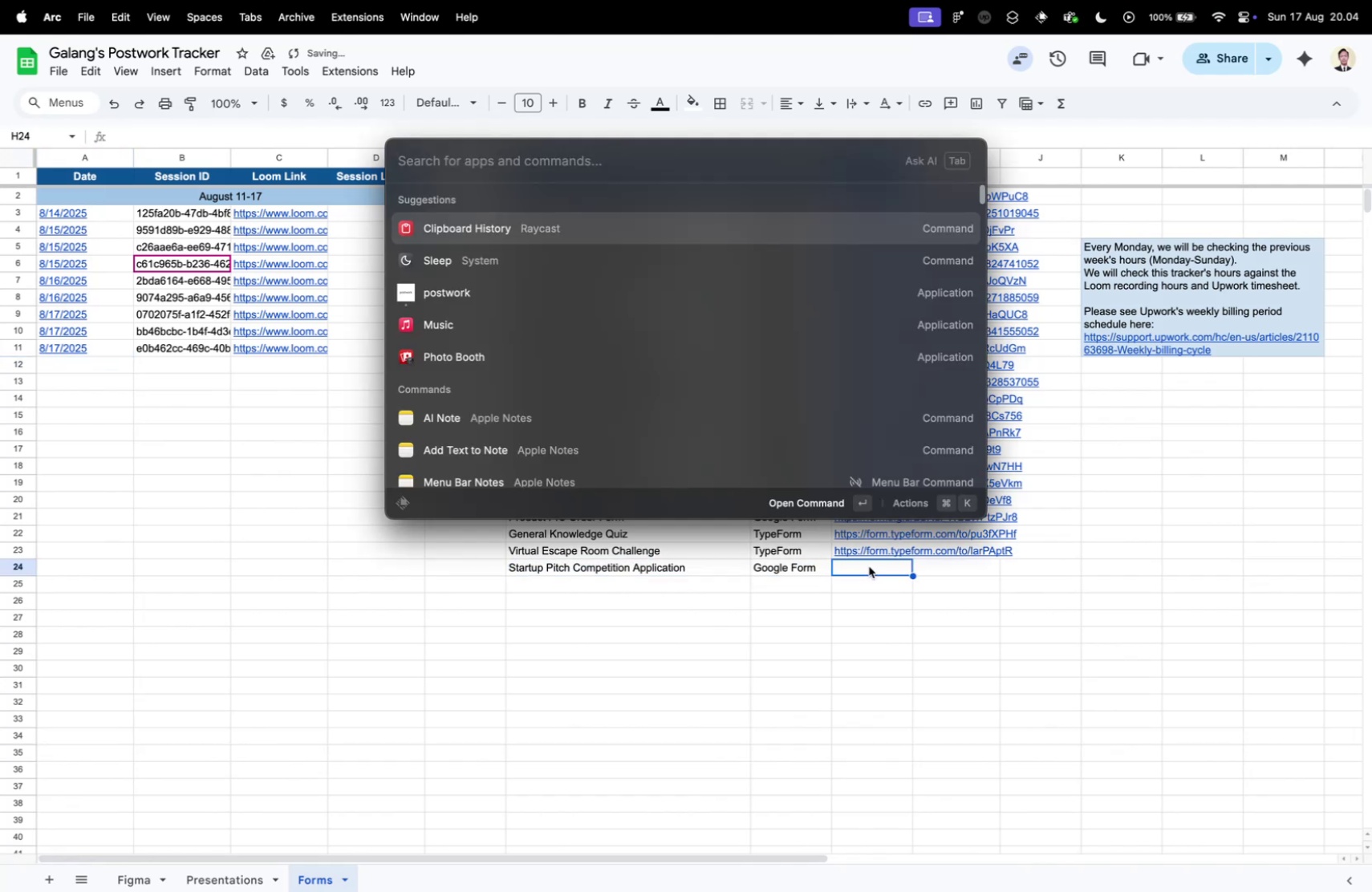 
key(Enter)
 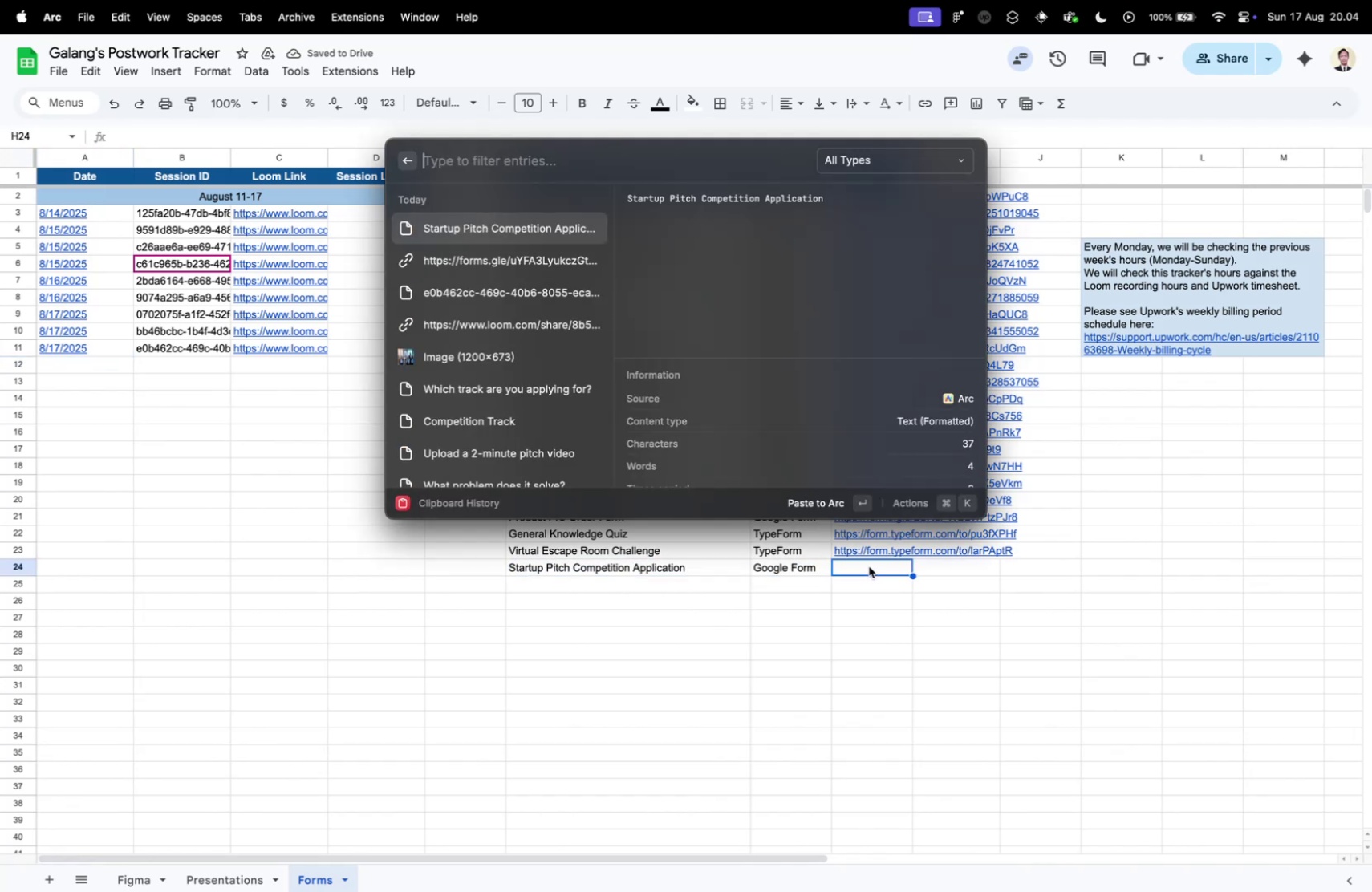 
key(ArrowDown)
 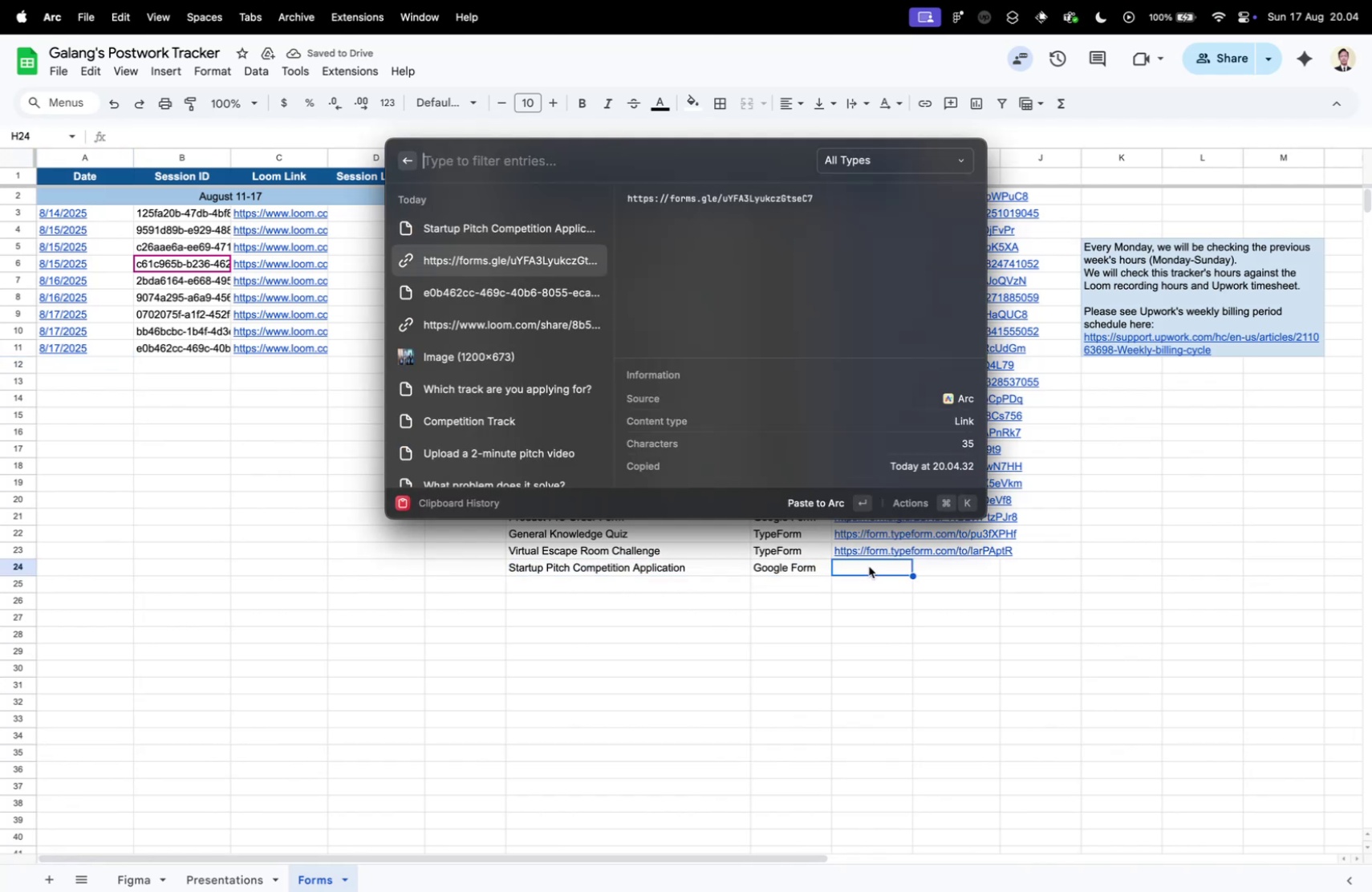 
key(Enter)
 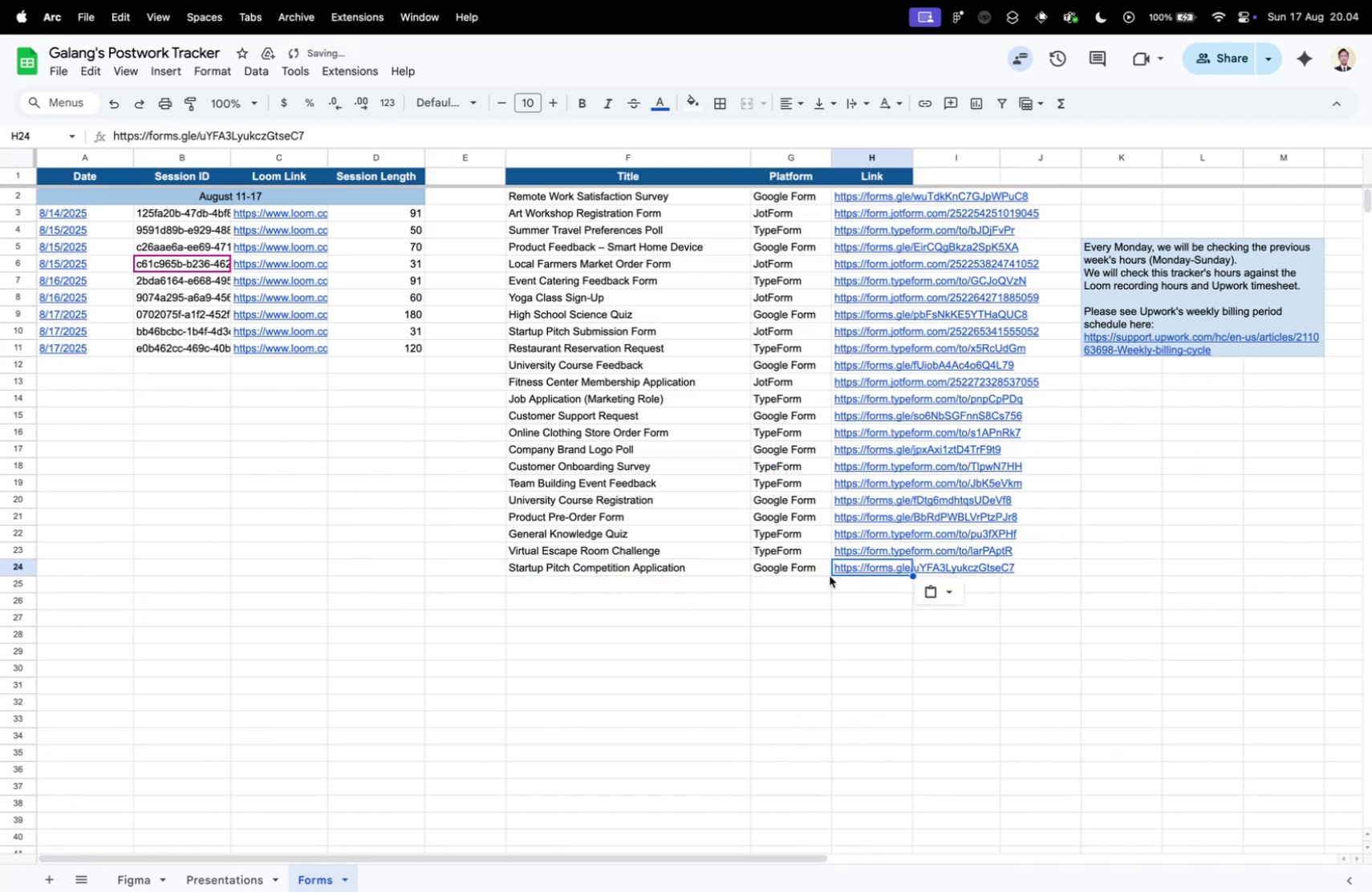 
left_click([643, 613])
 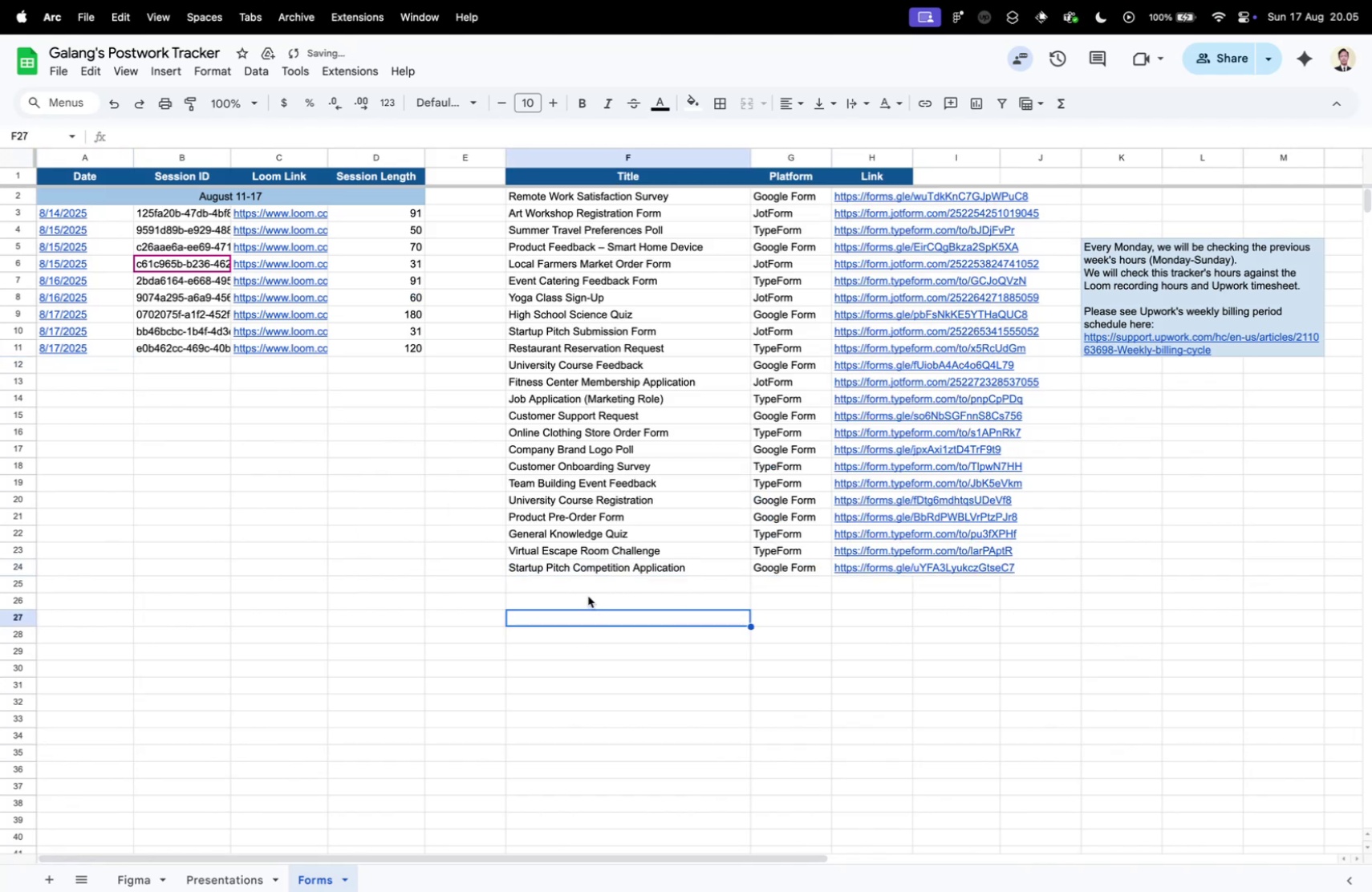 
left_click([588, 595])
 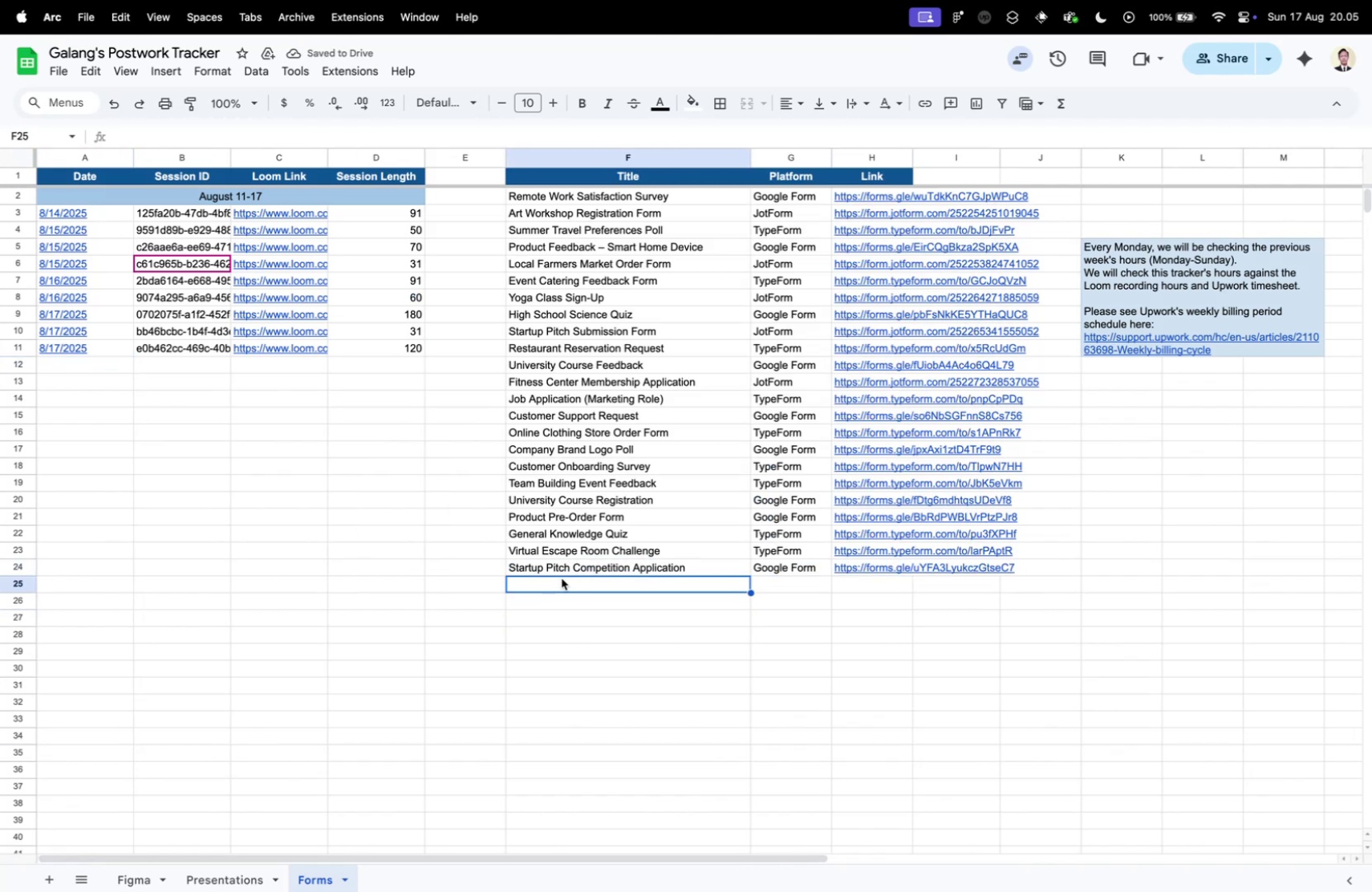 
key(Control+ControlLeft)
 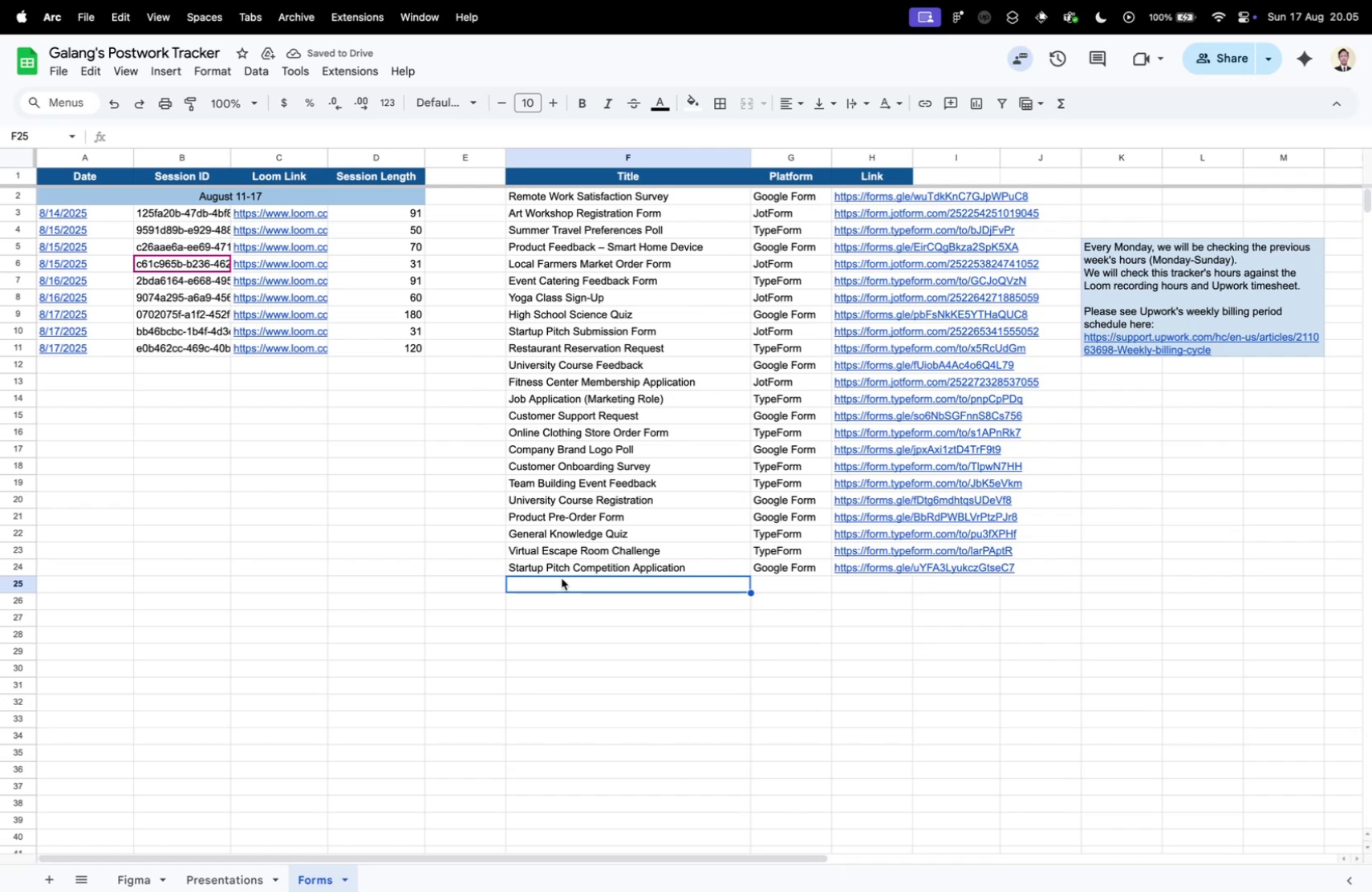 
key(Control+Tab)
 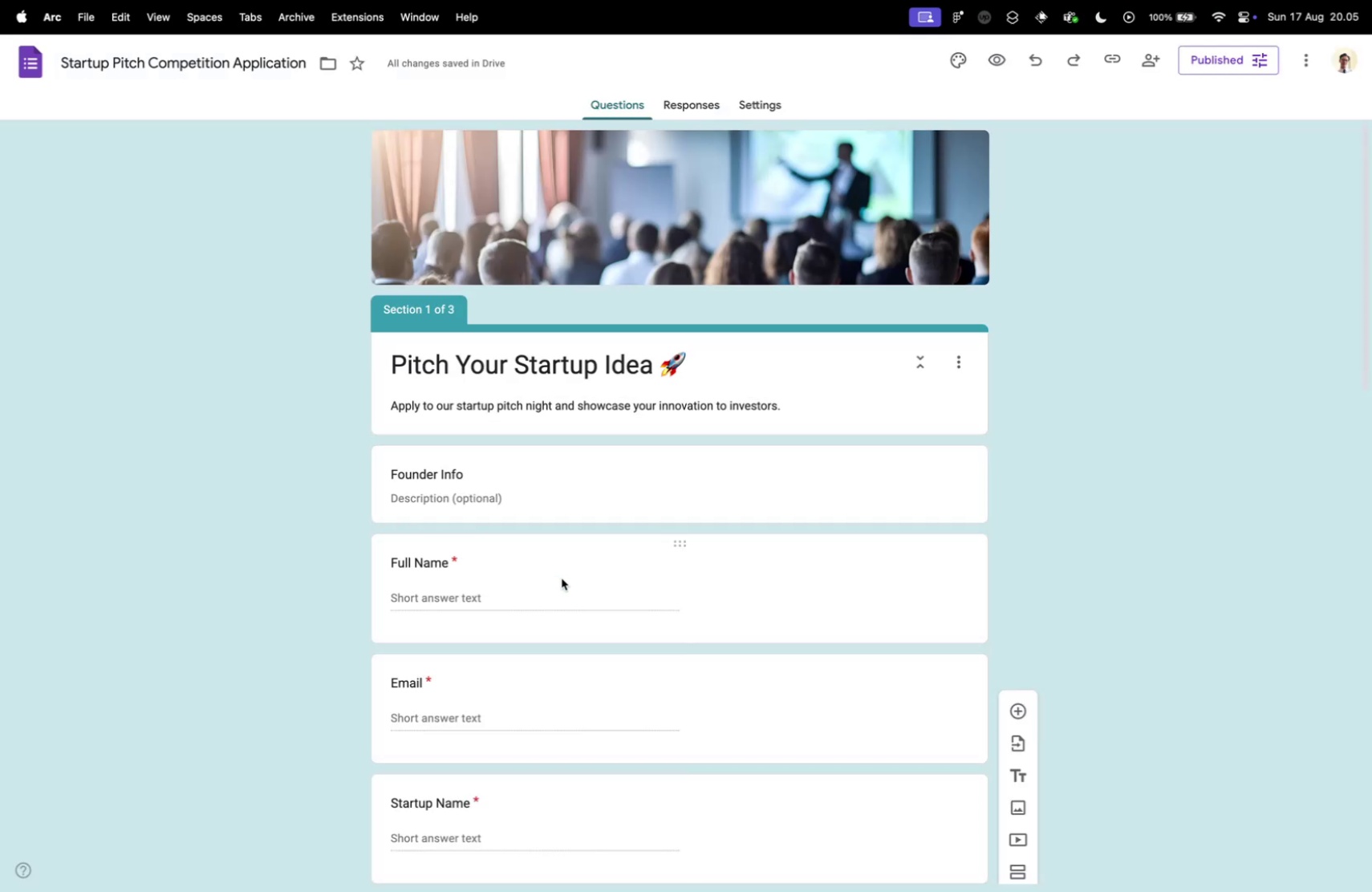 
mouse_move([10, 339])
 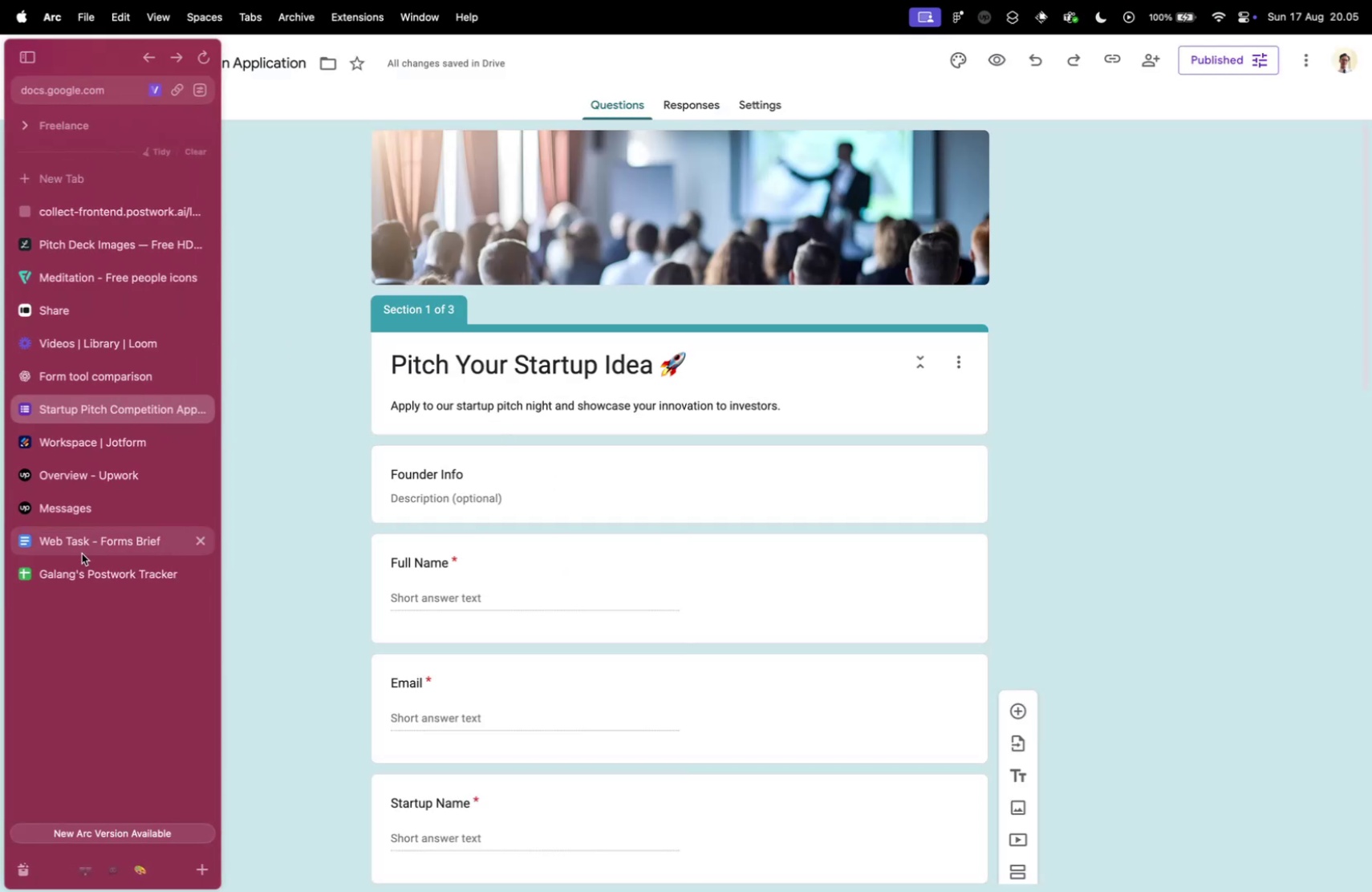 
left_click([84, 572])
 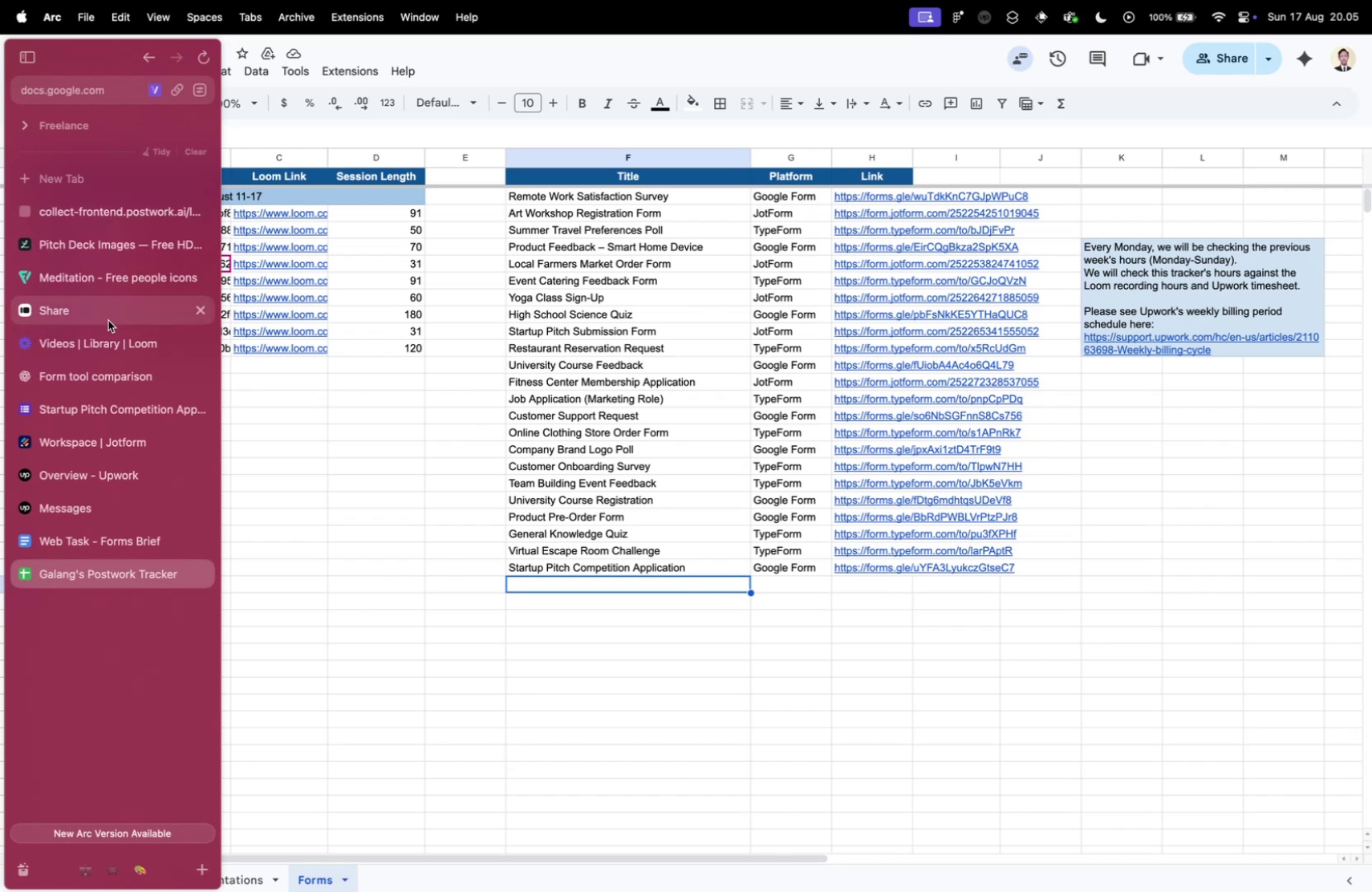 
left_click([104, 375])
 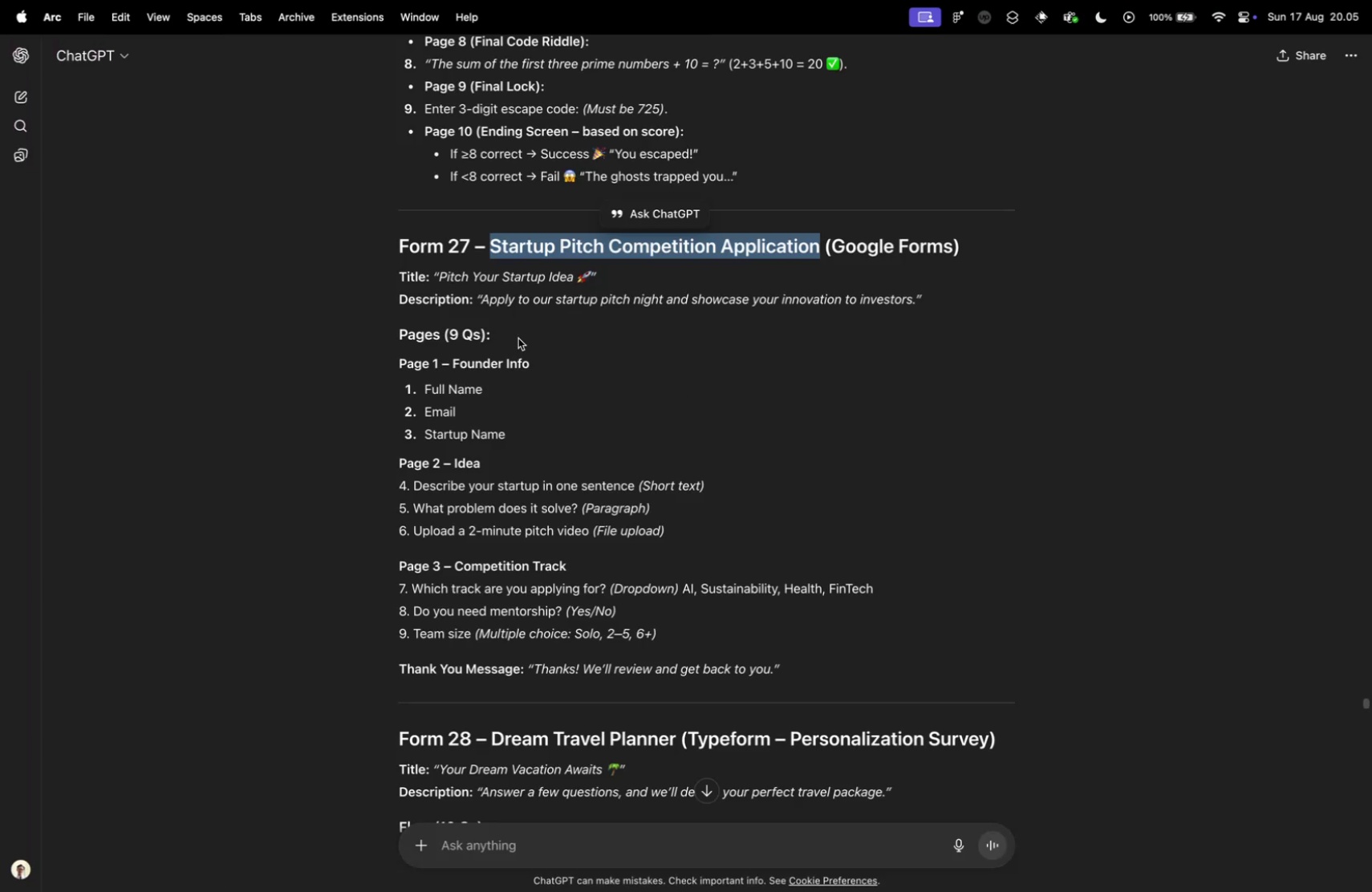 
scroll: coordinate [507, 387], scroll_direction: down, amount: 15.0
 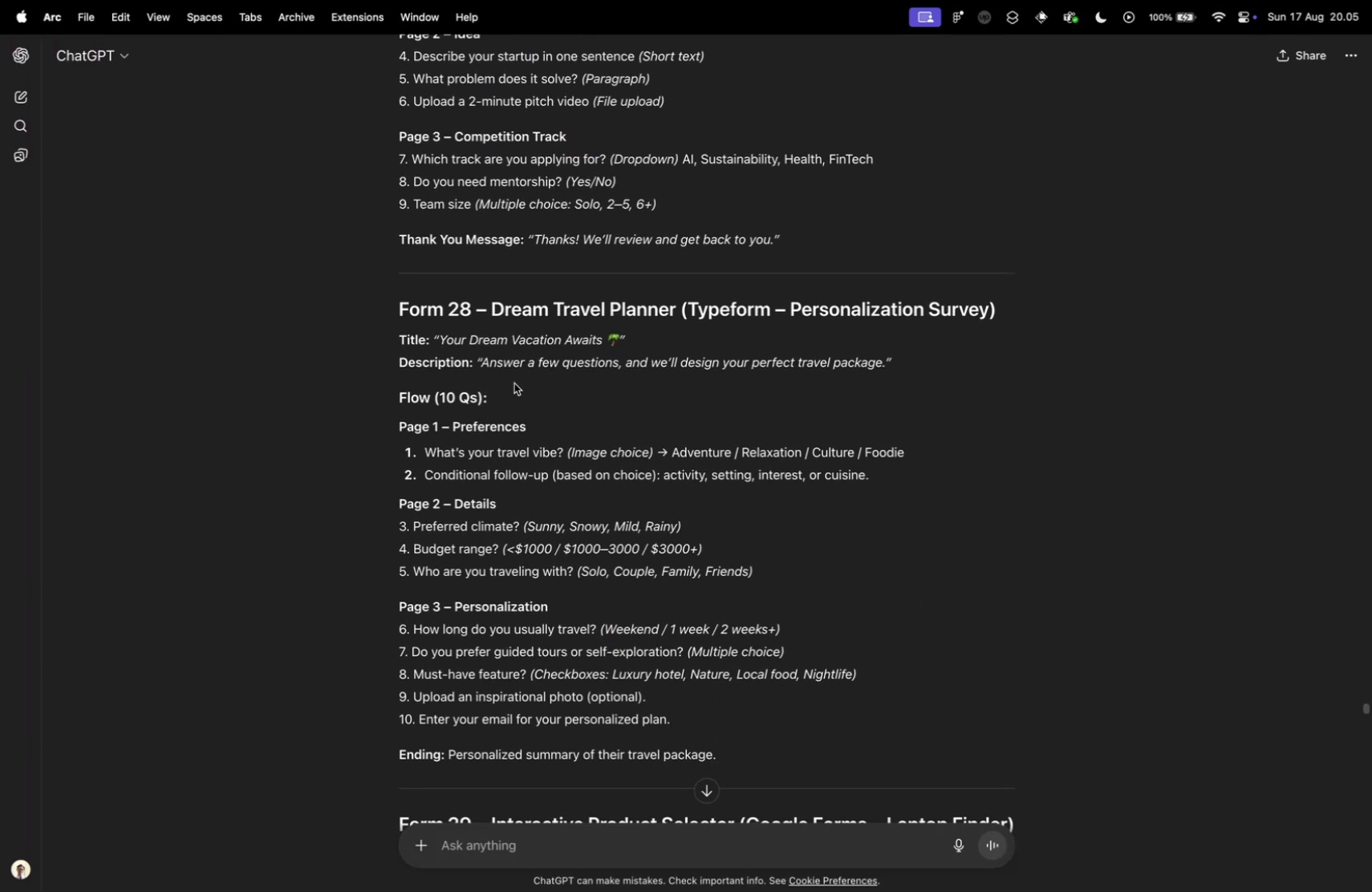 
left_click_drag(start_coordinate=[492, 307], to_coordinate=[676, 304])
 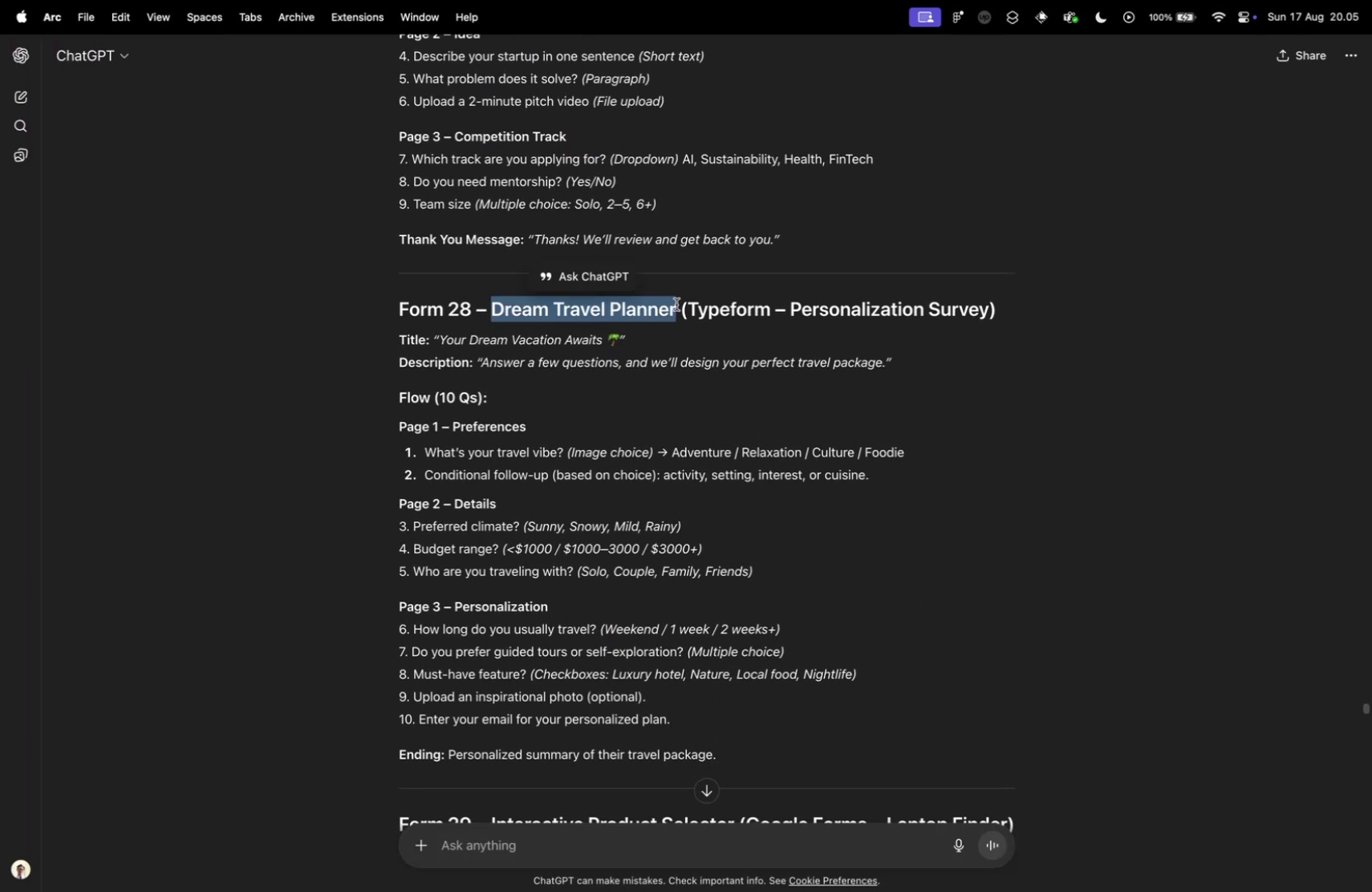 
key(Meta+C)
 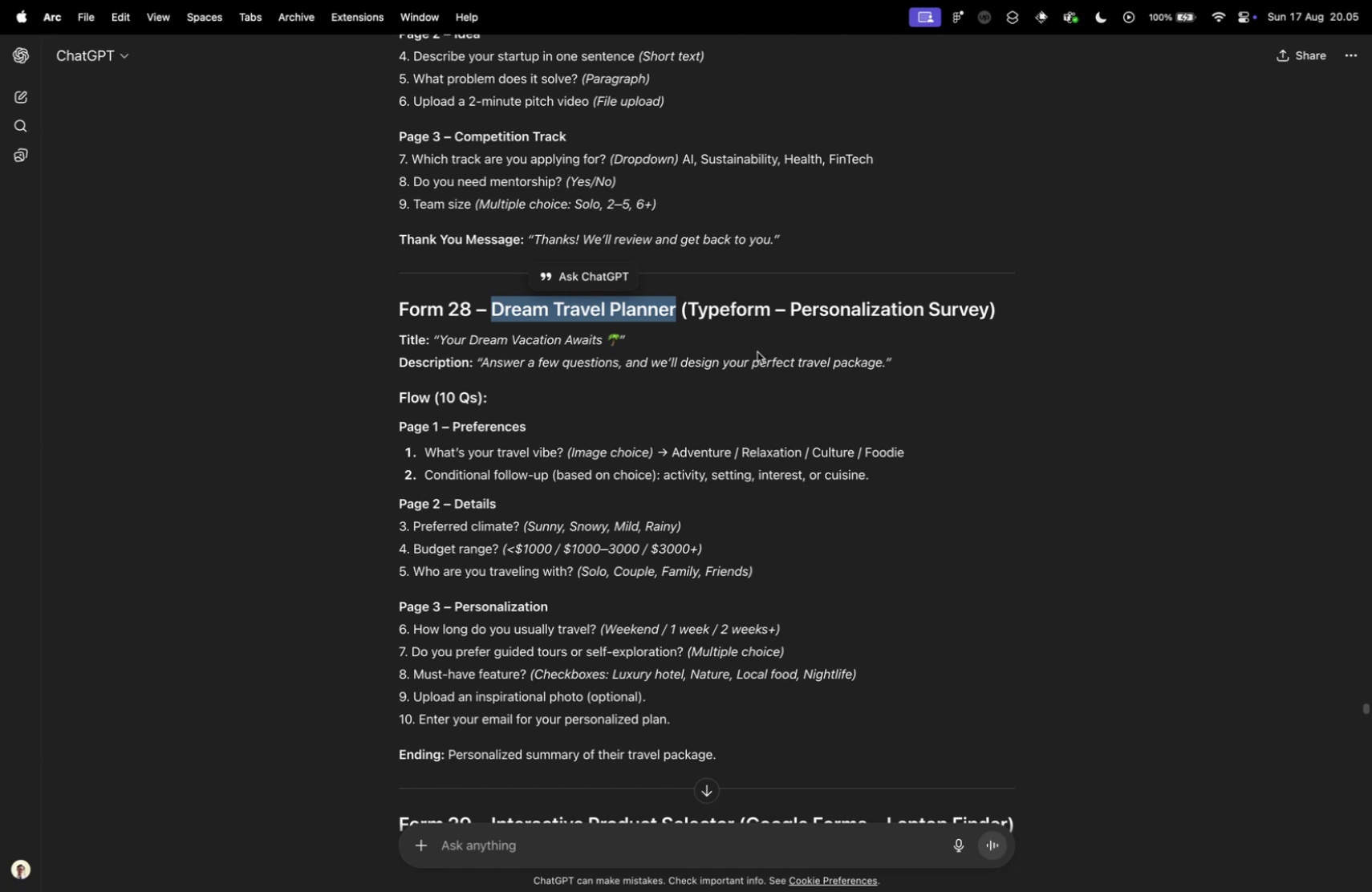 
scroll: coordinate [444, 376], scroll_direction: down, amount: 6.0
 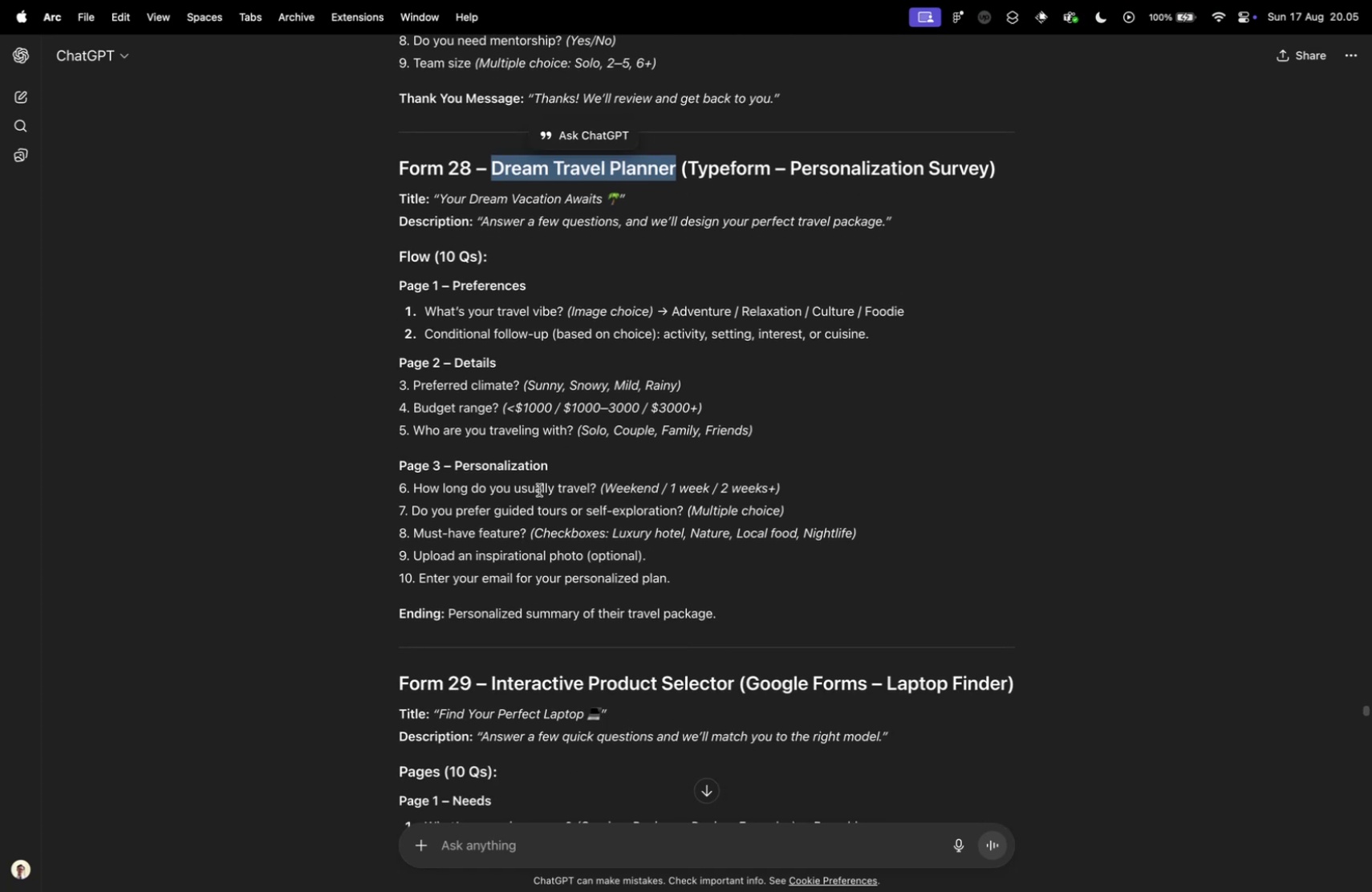 
key(Control+ControlLeft)
 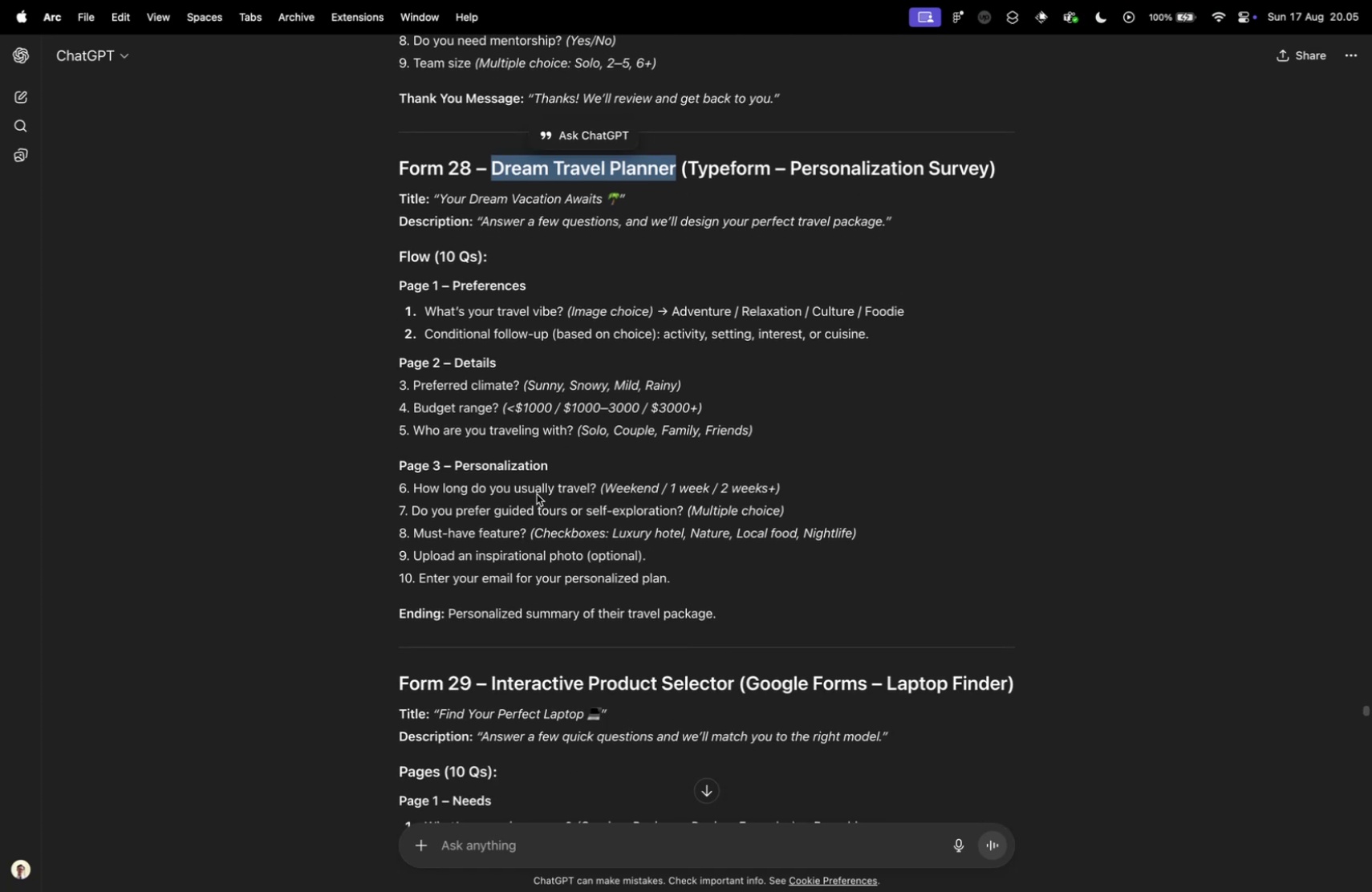 
scroll: coordinate [537, 496], scroll_direction: down, amount: 2.0
 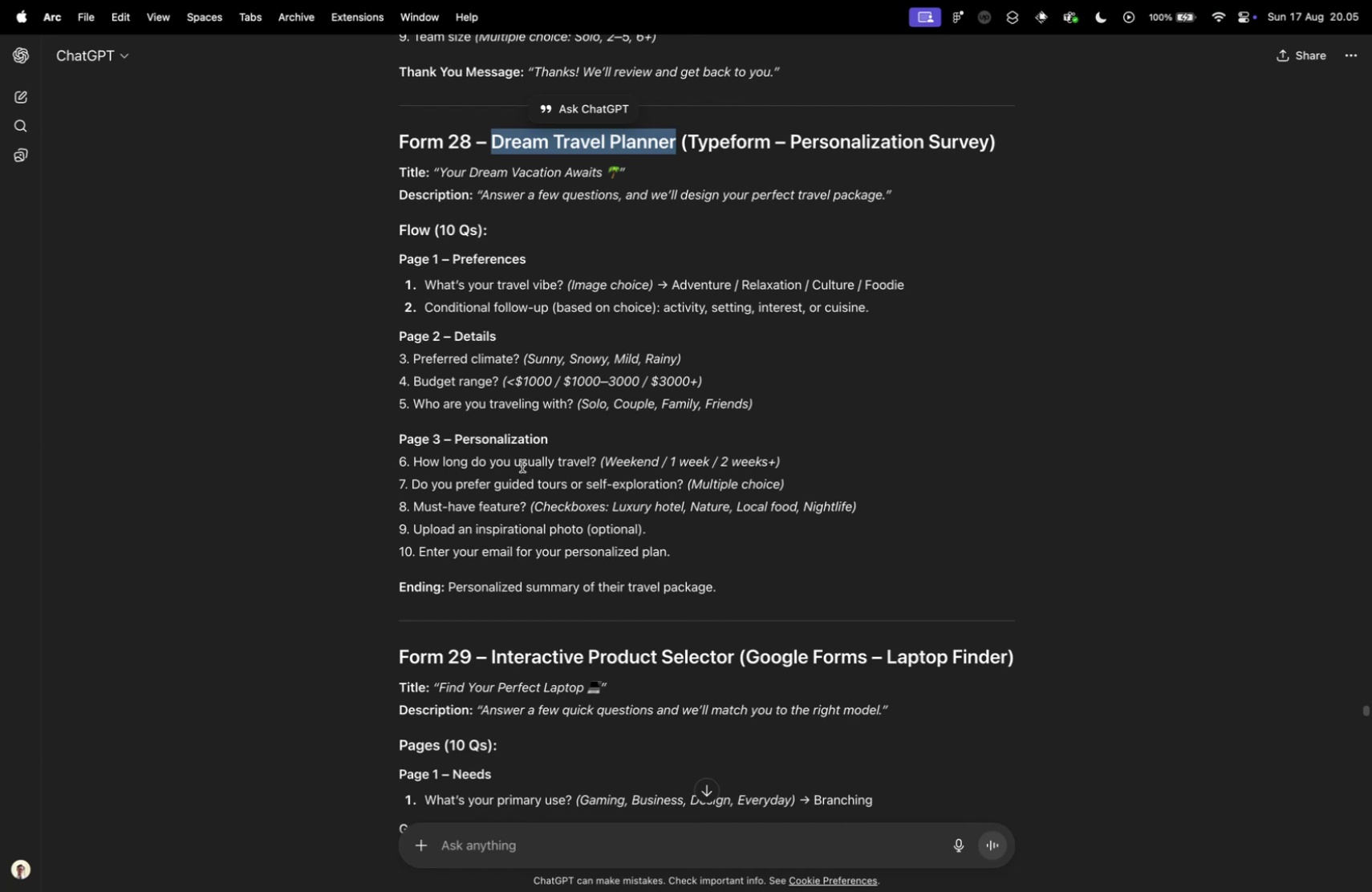 
wait(5.28)
 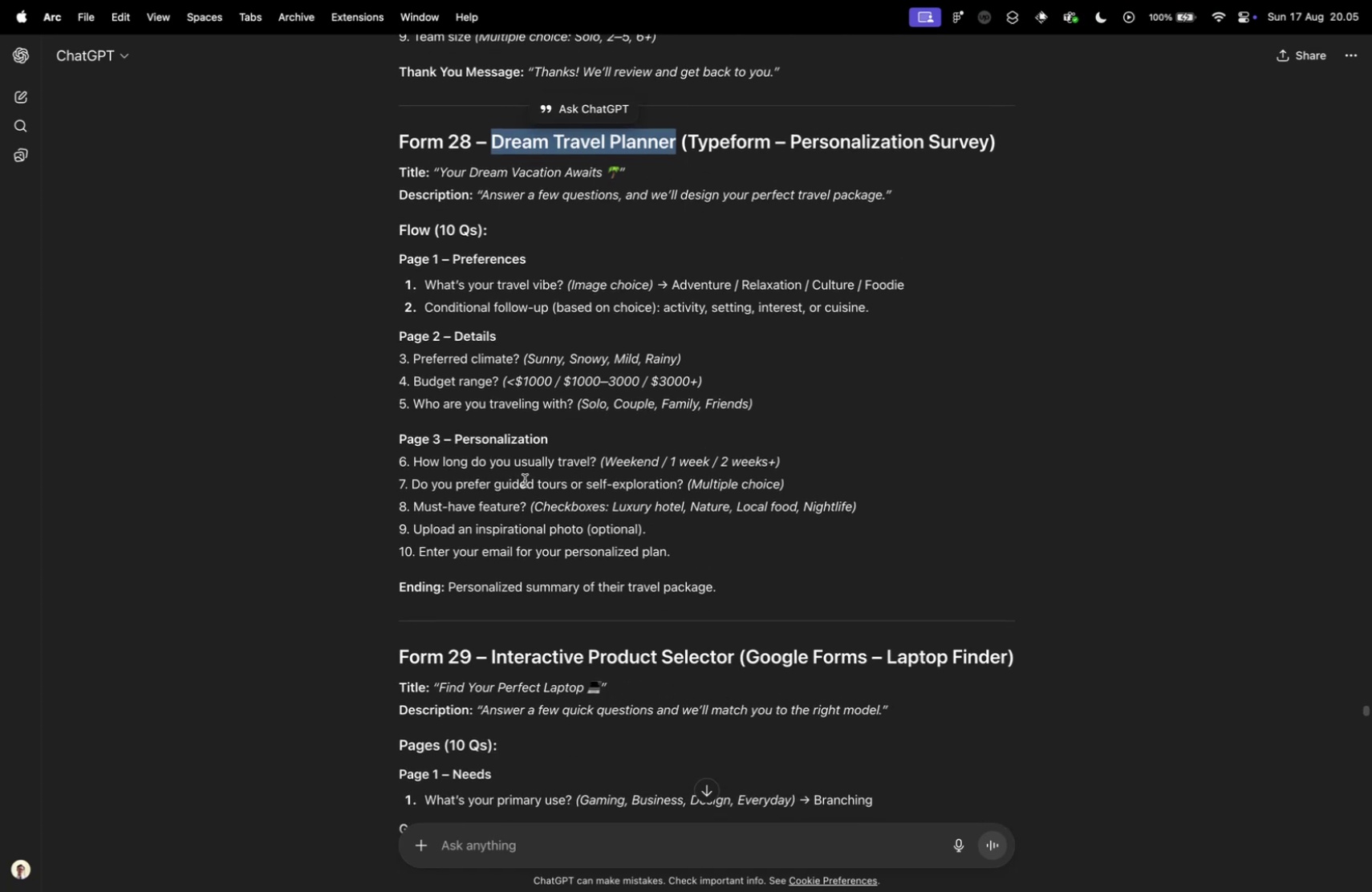 
scroll: coordinate [530, 481], scroll_direction: down, amount: 36.0
 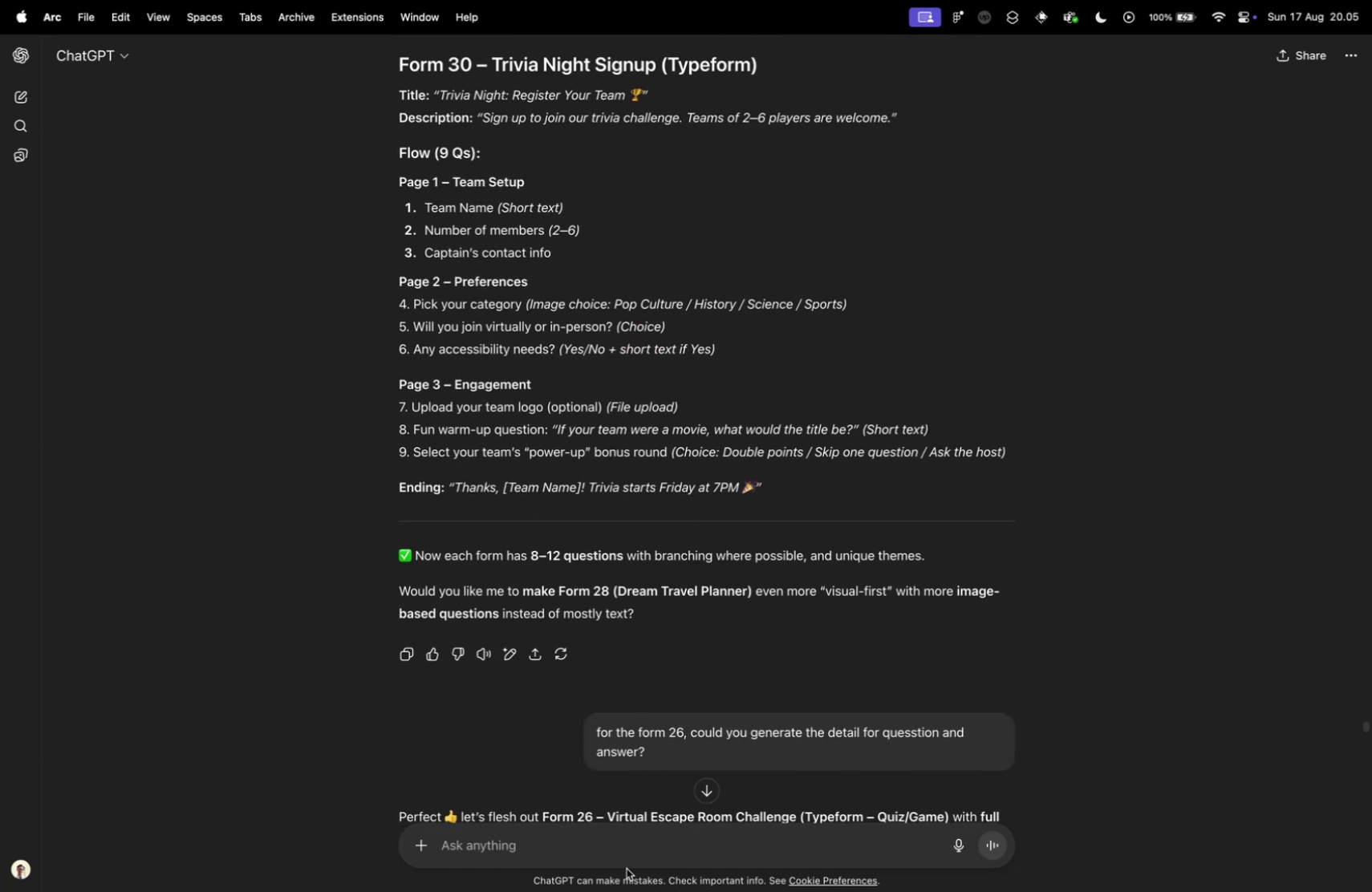 
left_click([595, 845])
 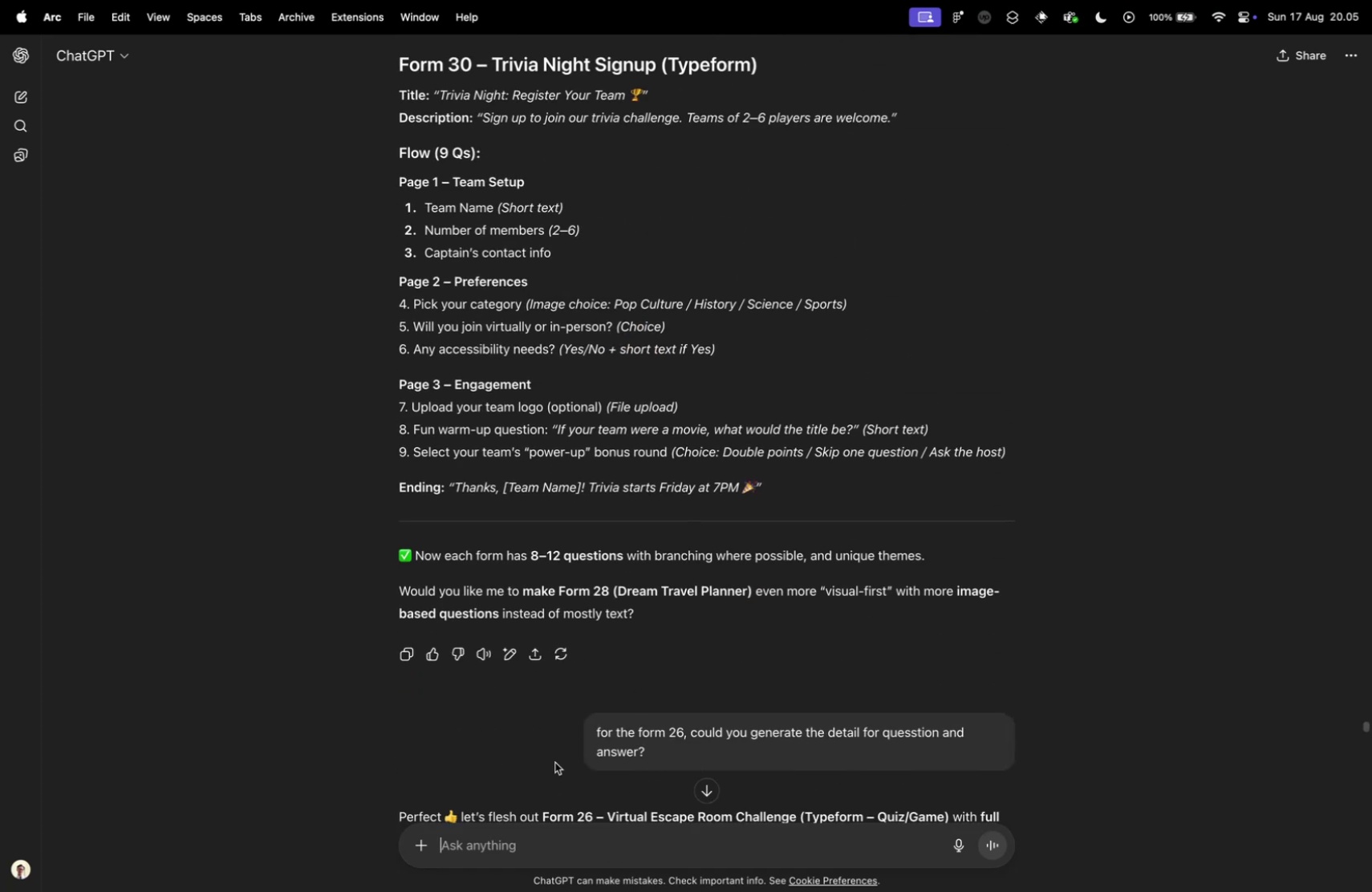 
scroll: coordinate [508, 509], scroll_direction: up, amount: 16.0
 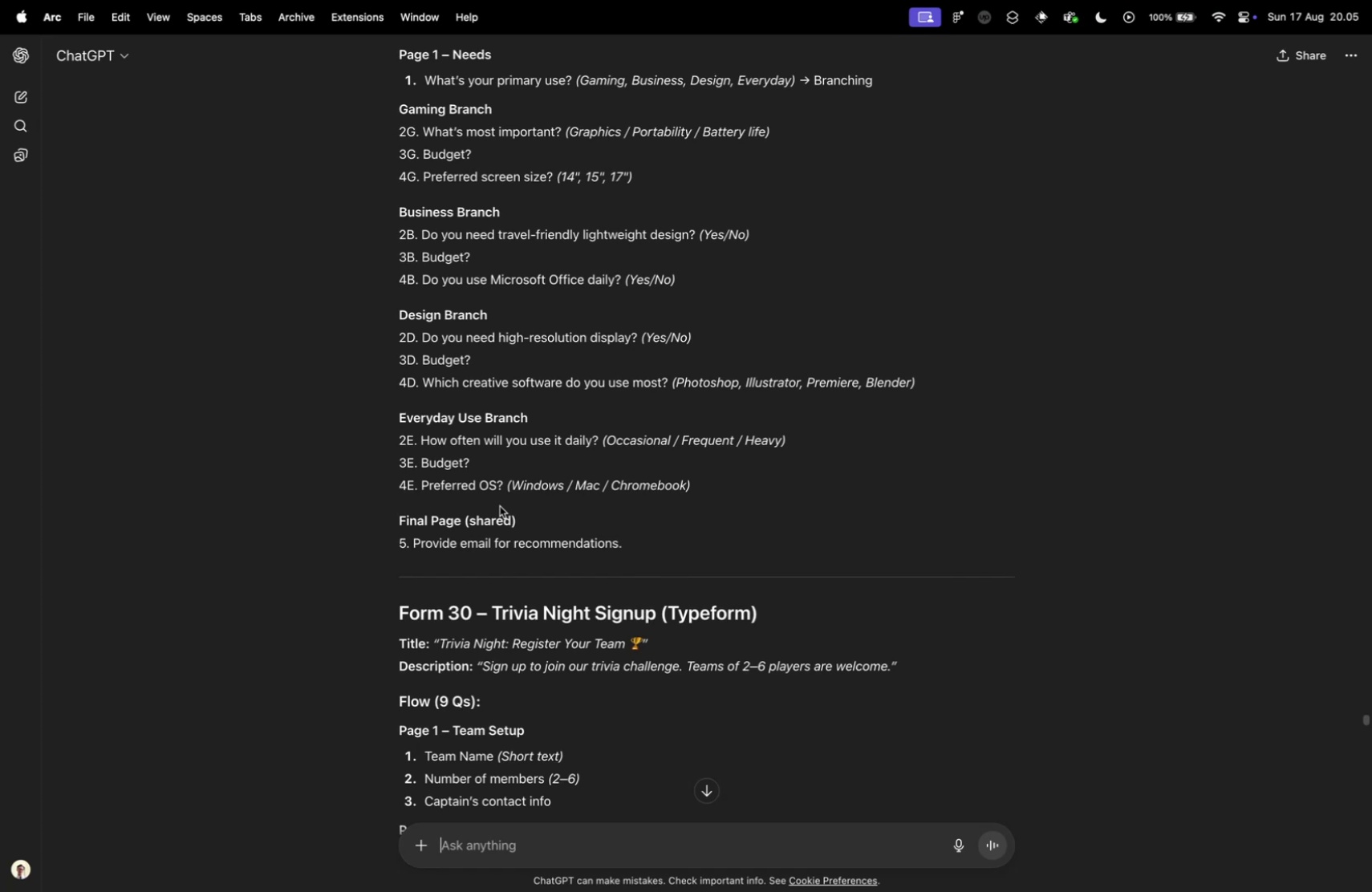 
type(for thisd )
key(Backspace)
key(Backspace)
key(Backspace)
type( )
key(Backspace)
type(s batch, especially for typeform, could you mna)
key(Backspace)
key(Backspace)
type(ake it more)
 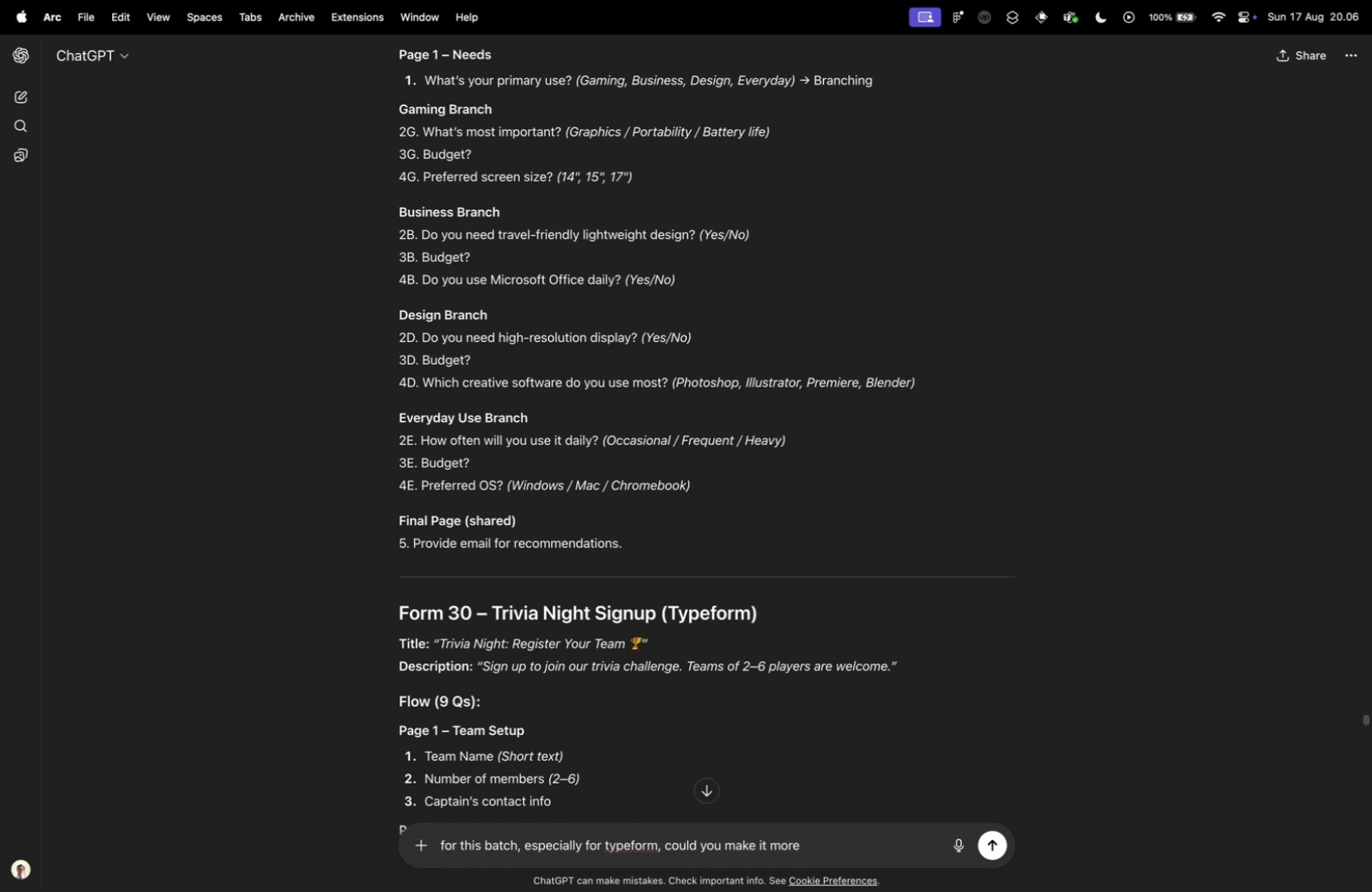 
type( complex fo)
key(Backspace)
key(Backspace)
type(in )
key(Backspace)
key(Backspace)
key(Backspace)
key(Backspace)
type( (logic, branching, etc))
 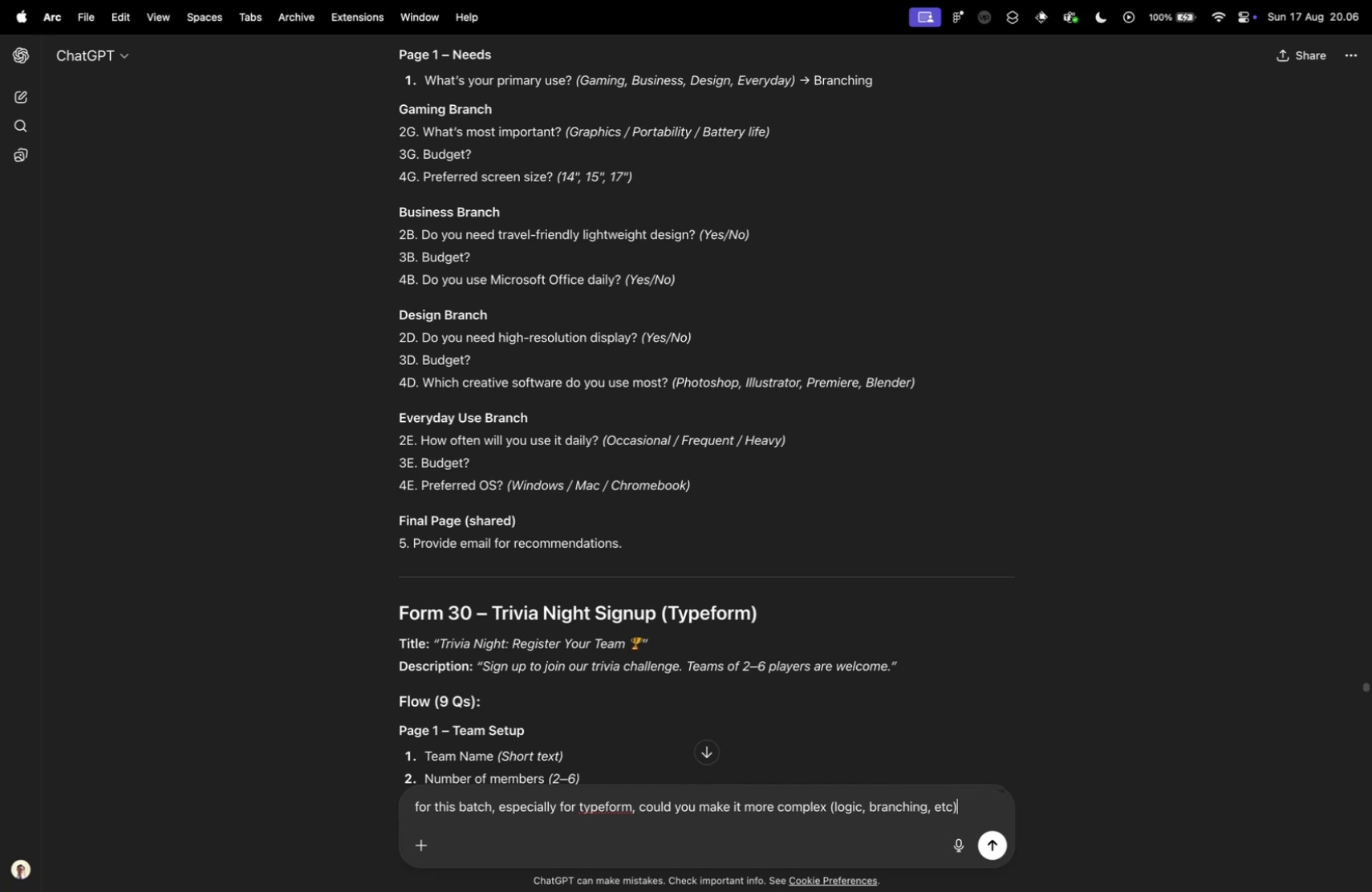 
scroll: coordinate [696, 474], scroll_direction: up, amount: 108.0
 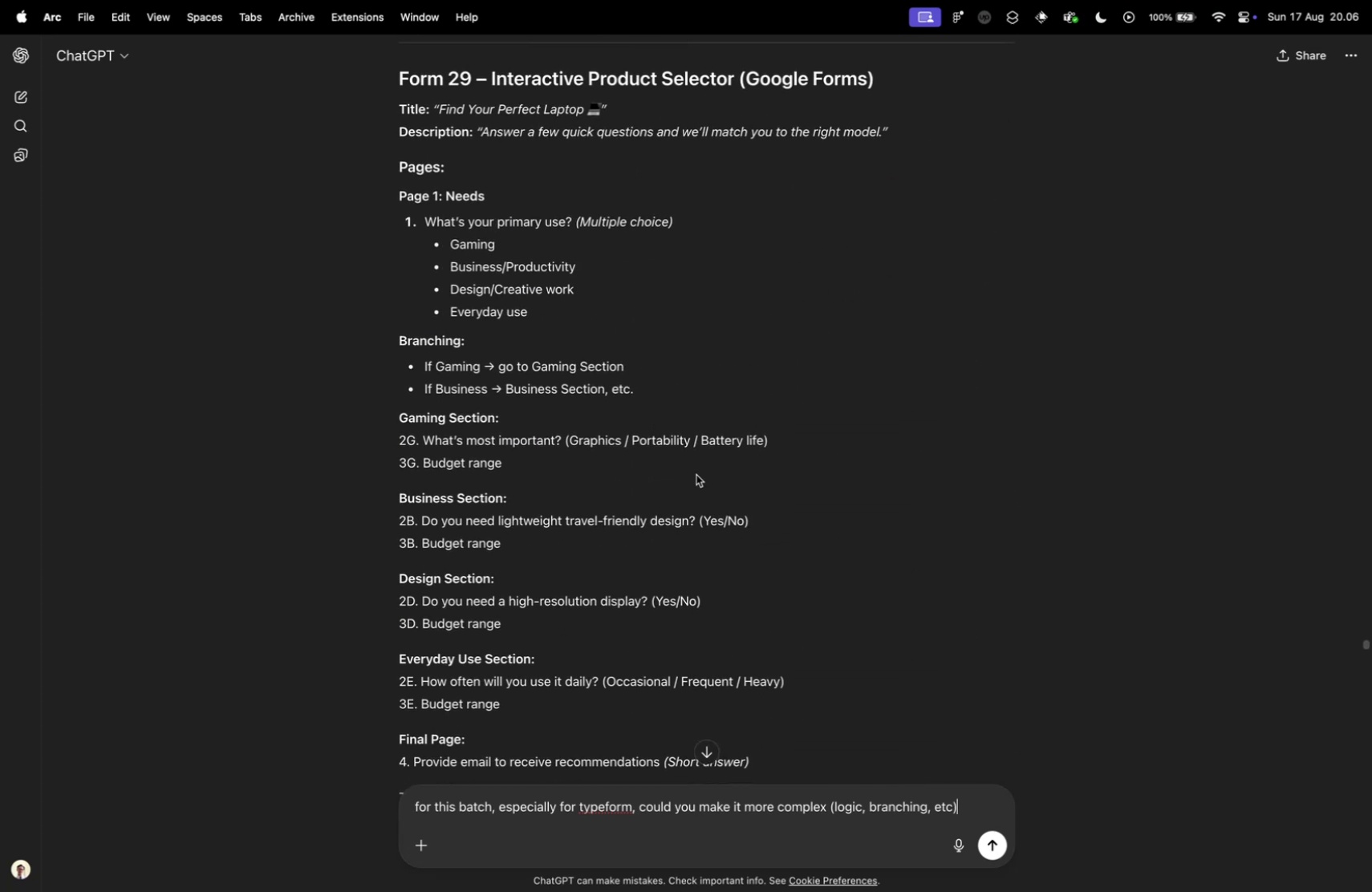 
scroll: coordinate [697, 478], scroll_direction: down, amount: 57.0
 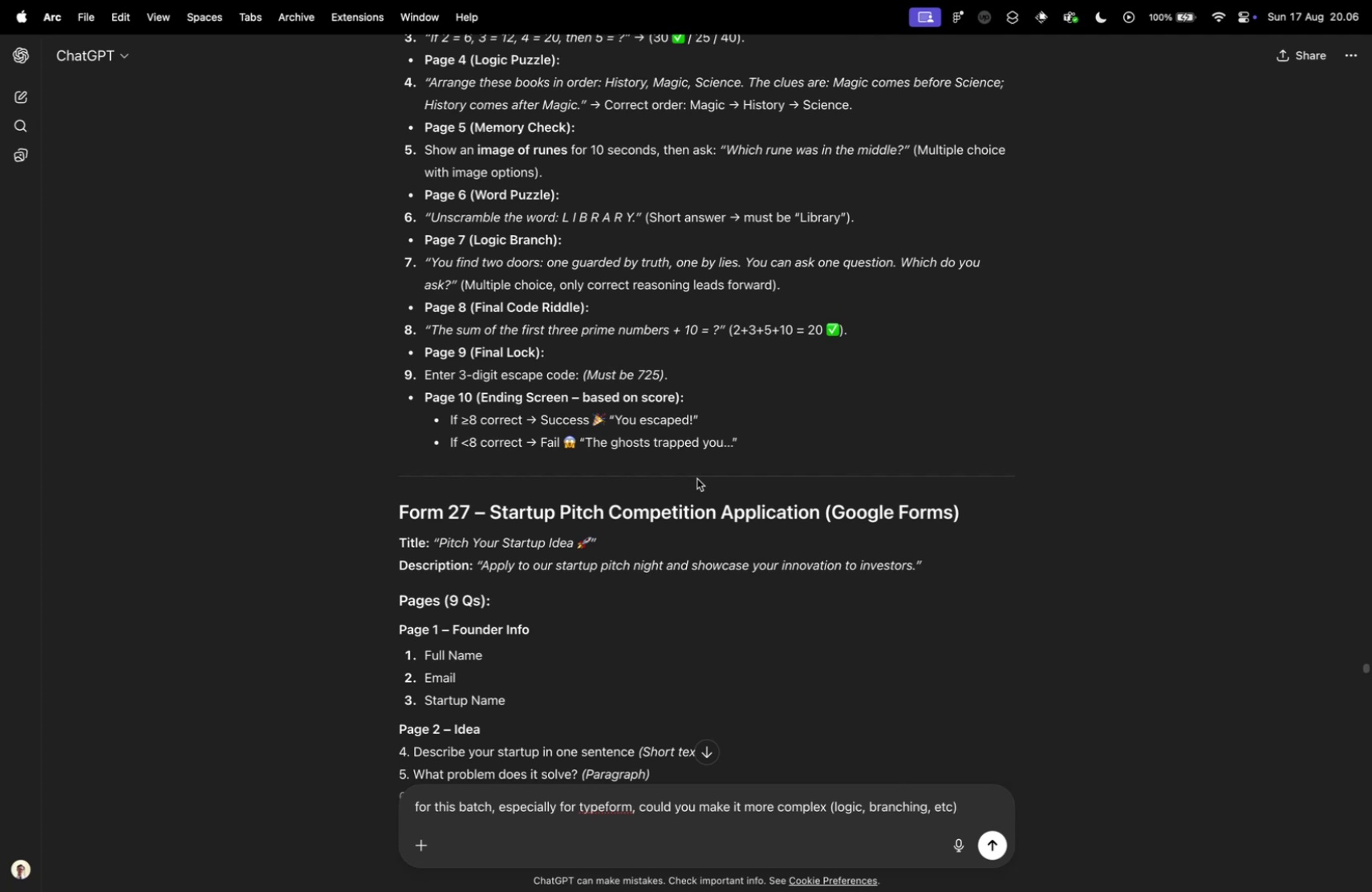 
scroll: coordinate [698, 477], scroll_direction: up, amount: 13.0
 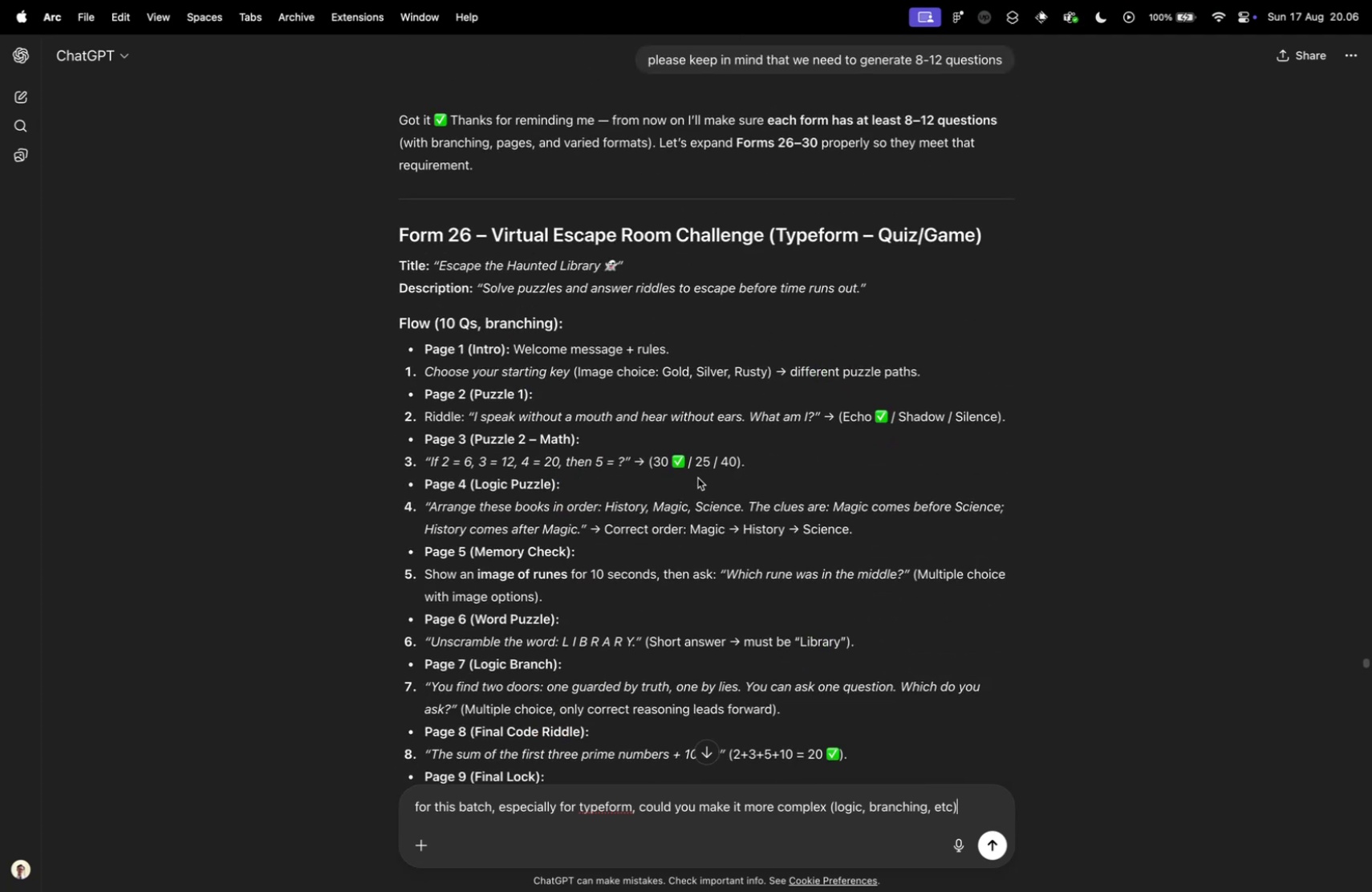 
scroll: coordinate [704, 450], scroll_direction: down, amount: 385.0
 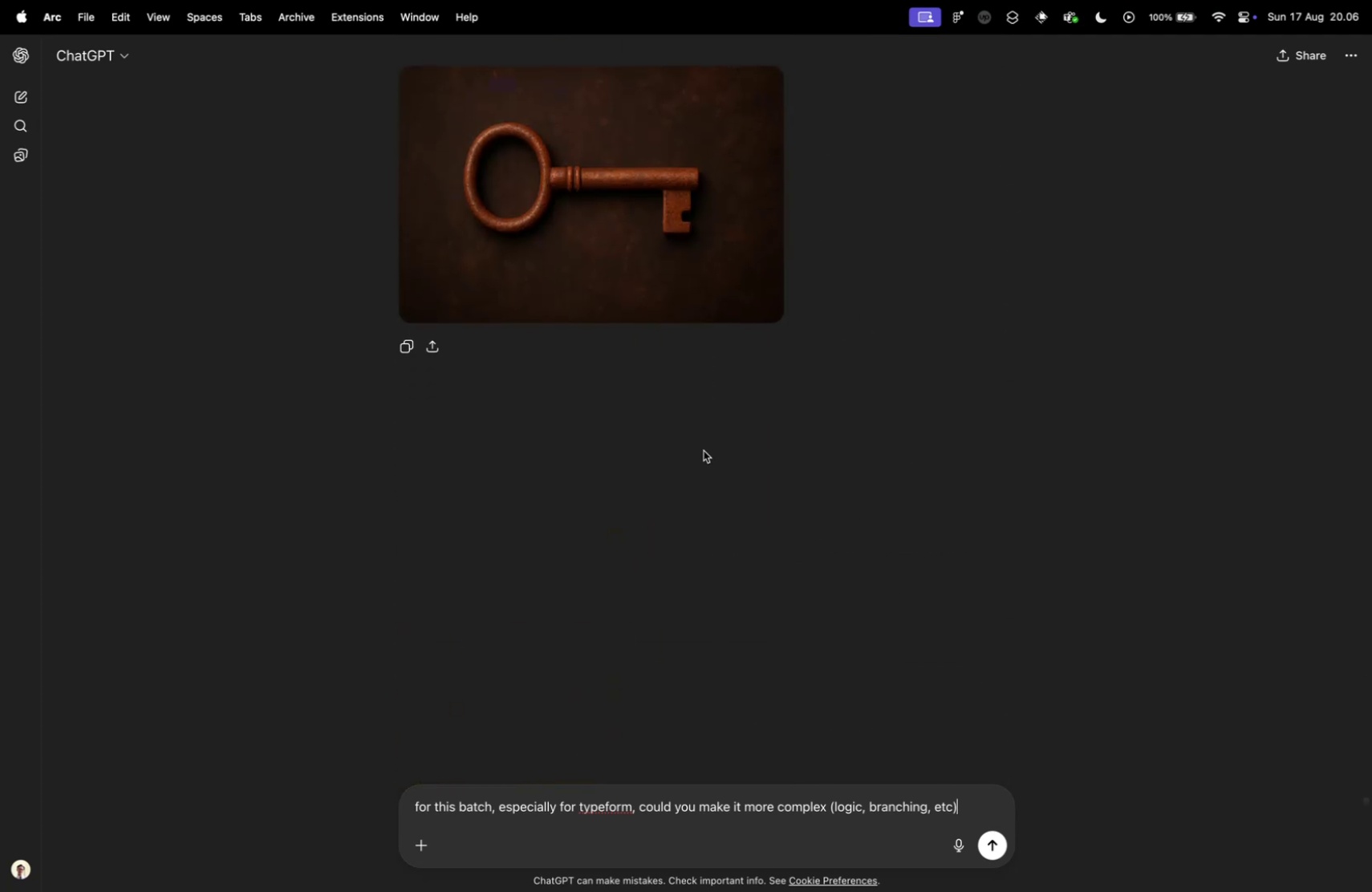 
type( like the)
key(Backspace)
key(Backspace)
key(Backspace)
type(form 26)
 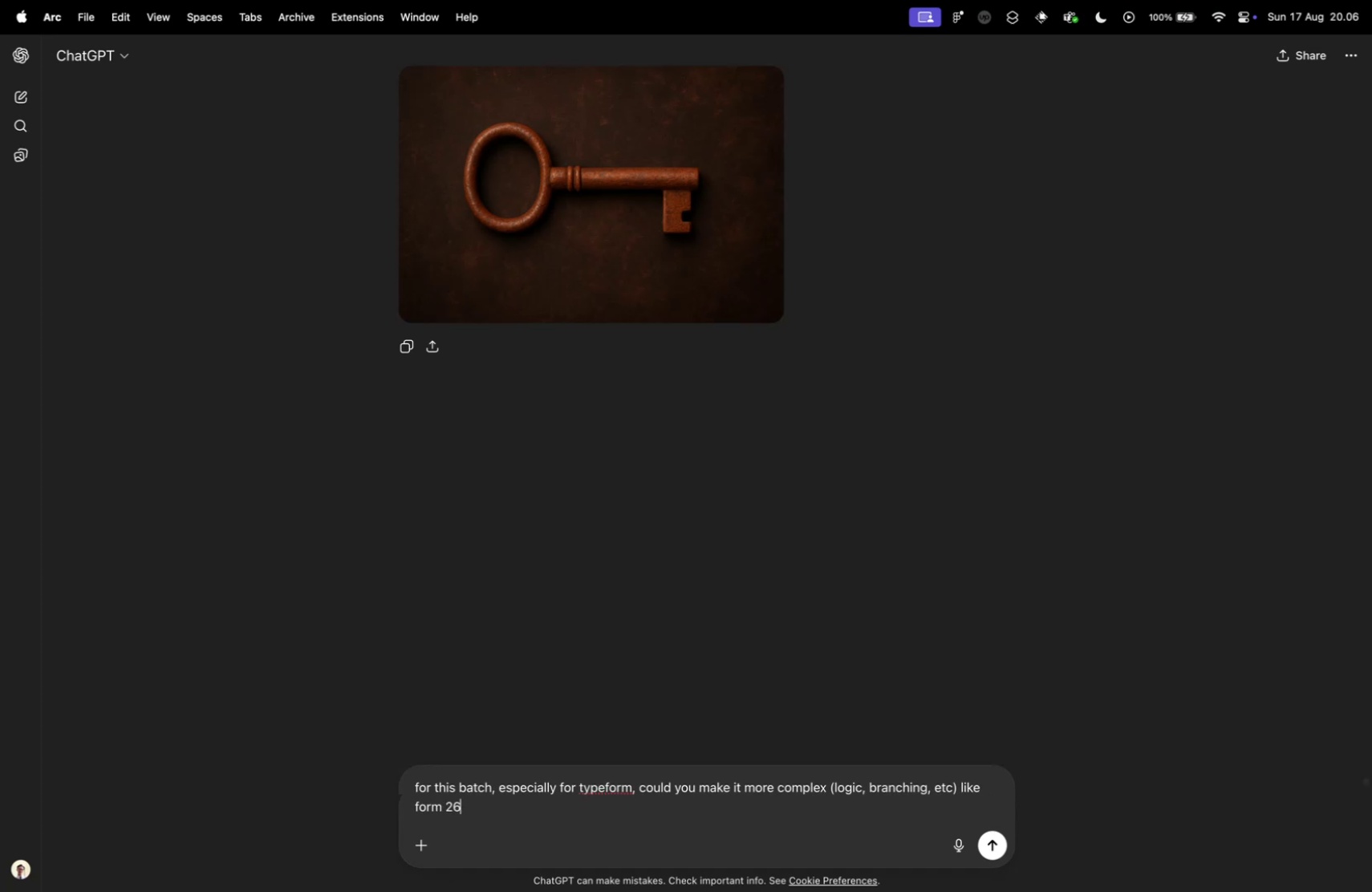 
key(Shift+Enter)
 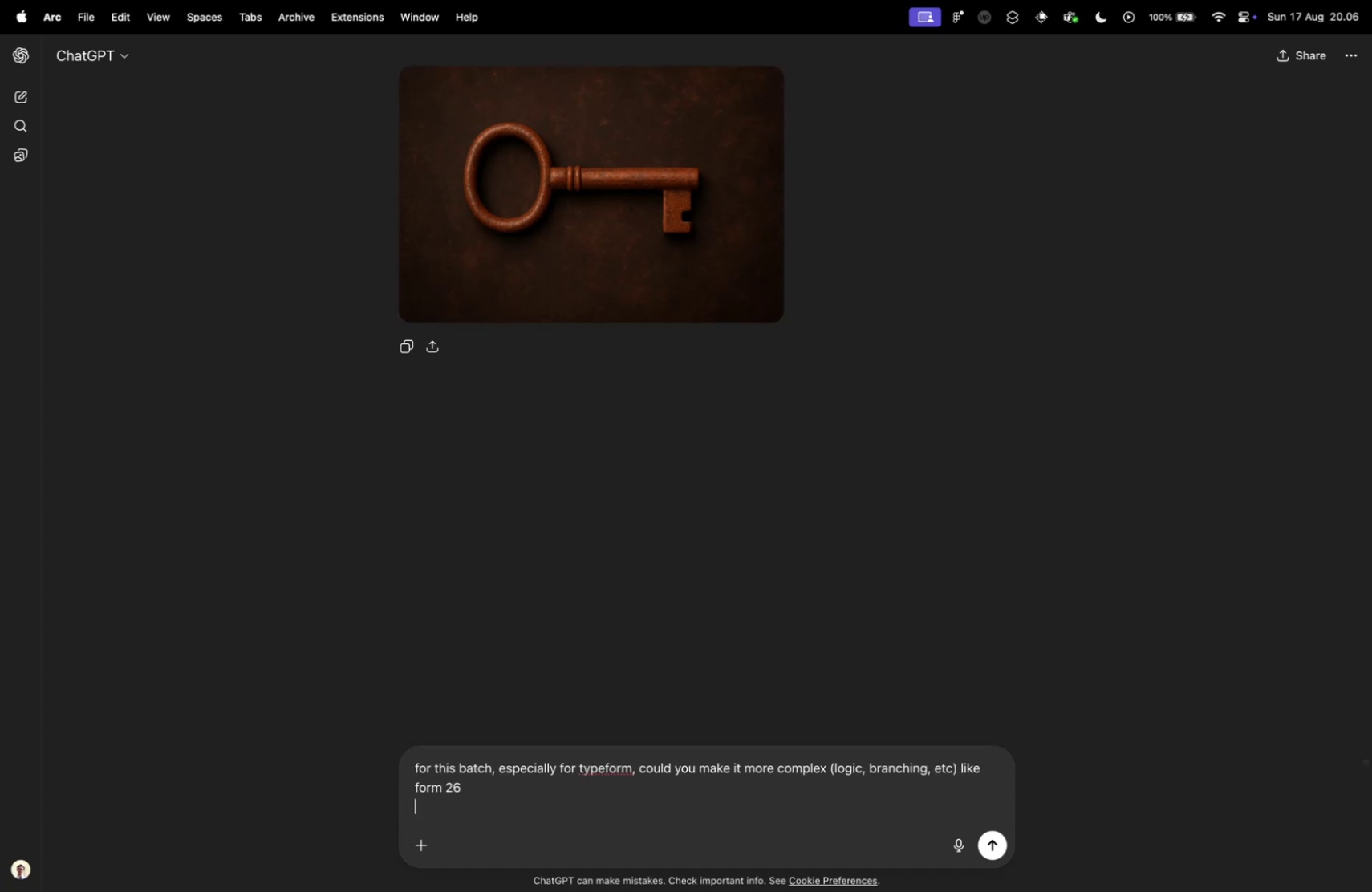 
key(Shift+Enter)
 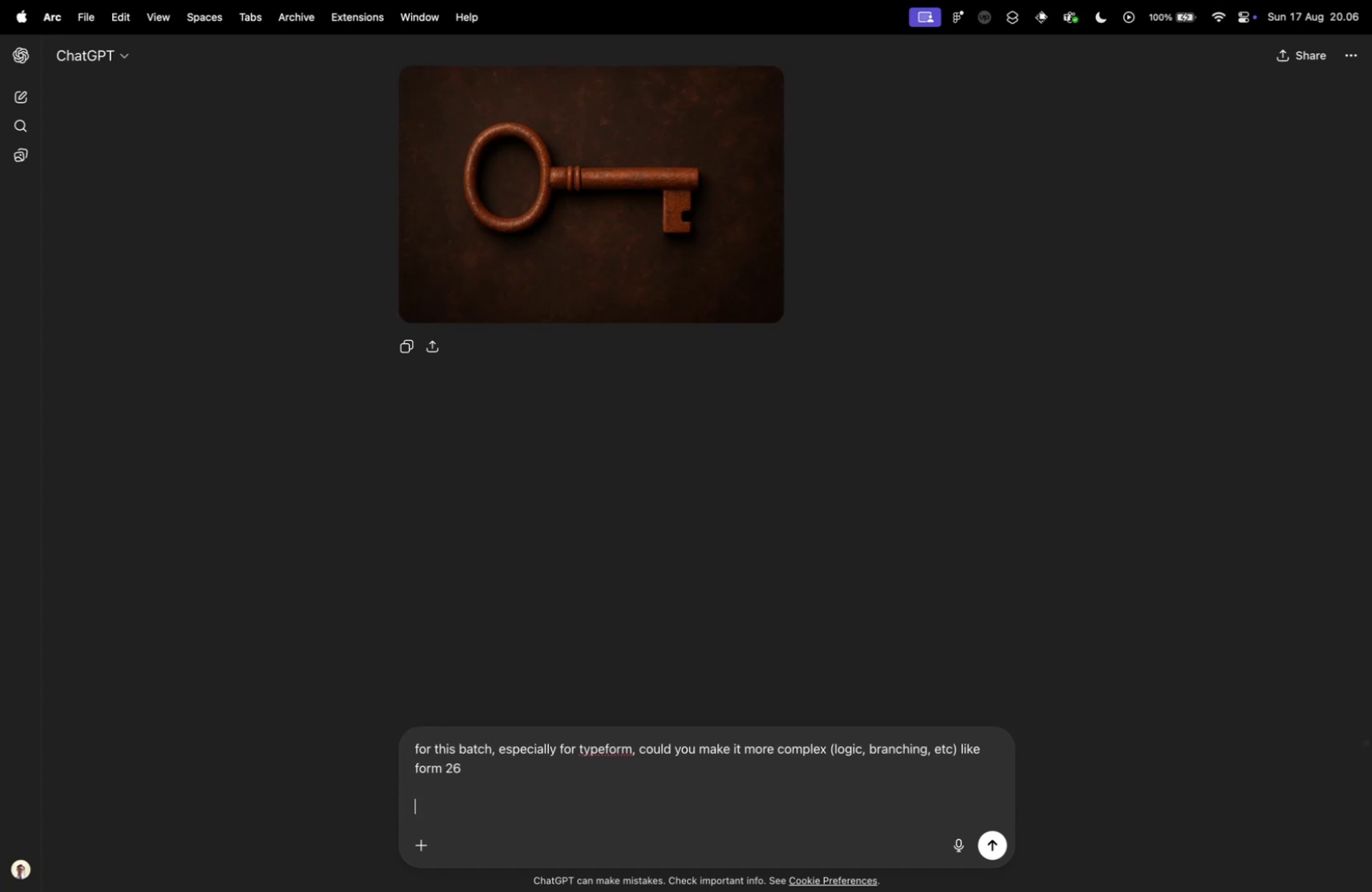 
key(Backspace)
 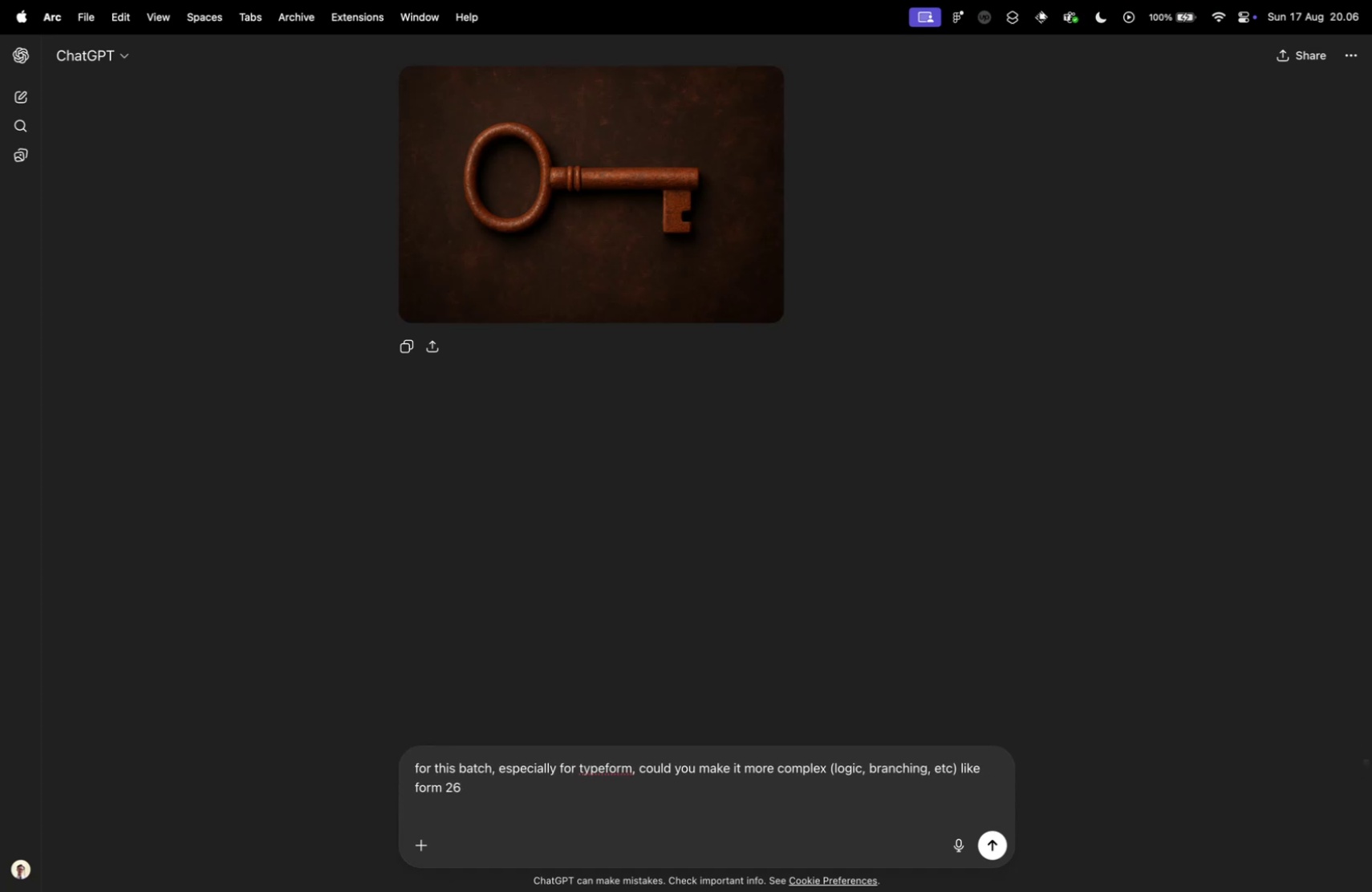 
key(Backspace)
 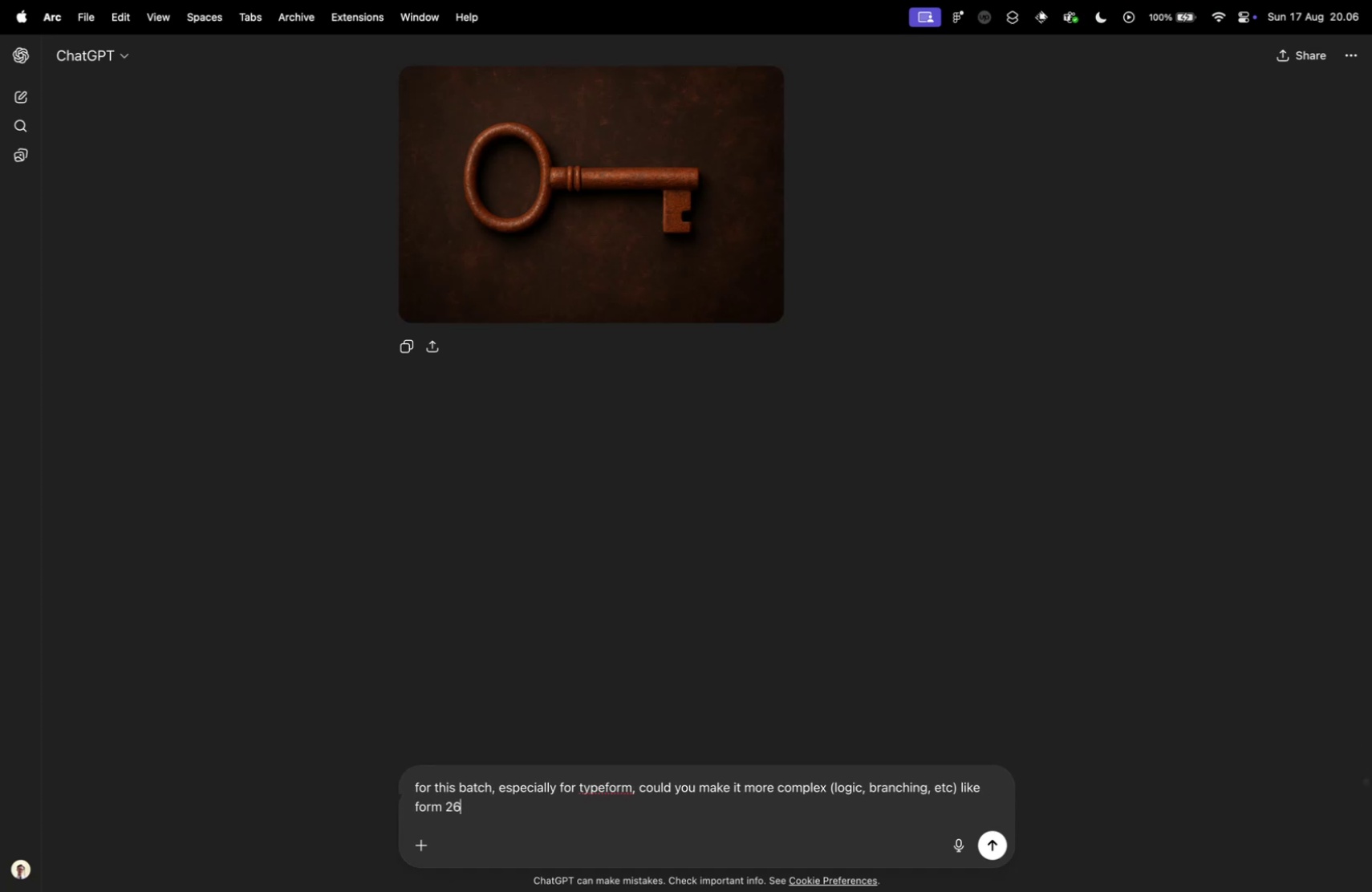 
key(Shift+Enter)
 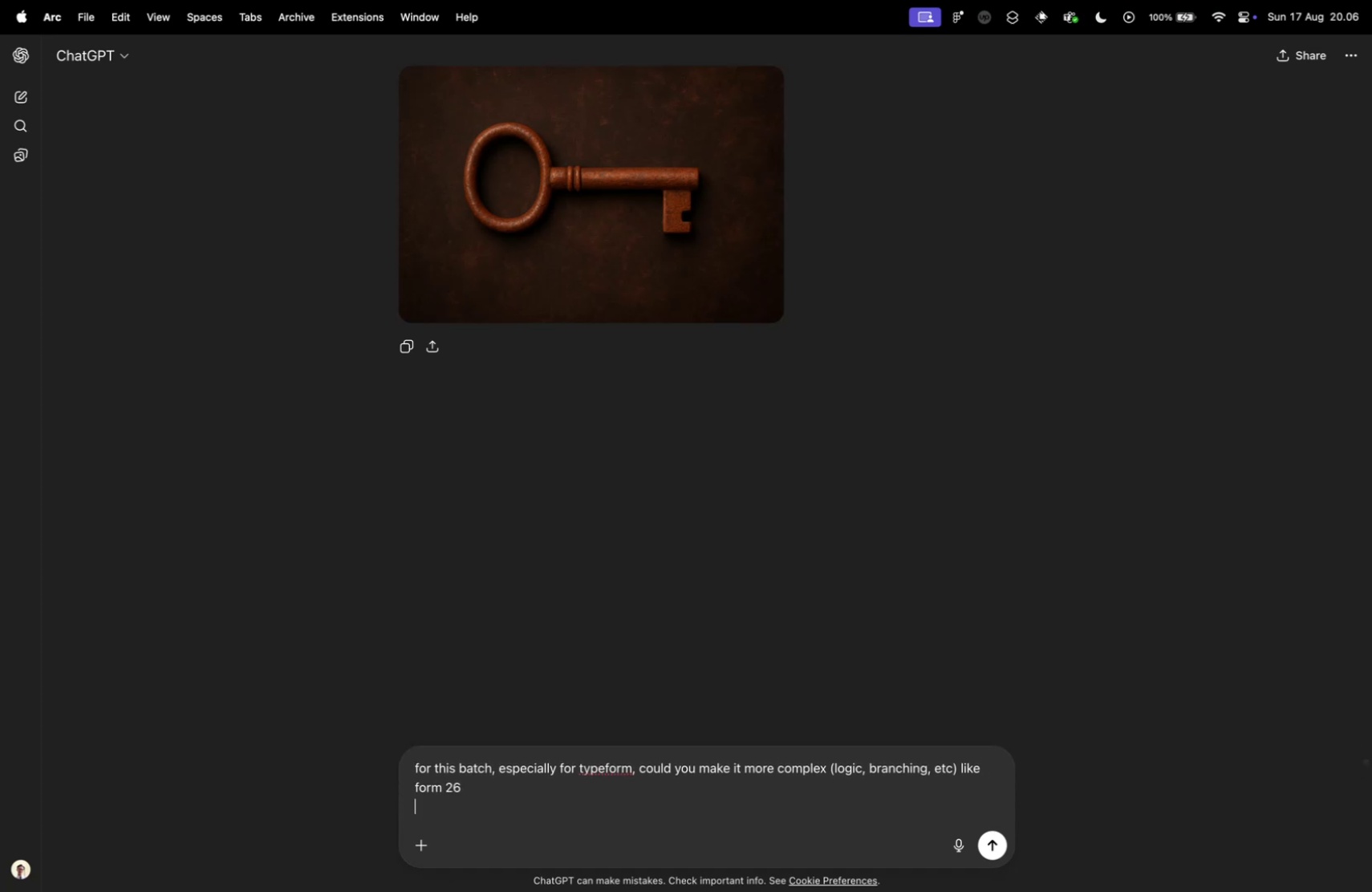 
key(Shift+Enter)
 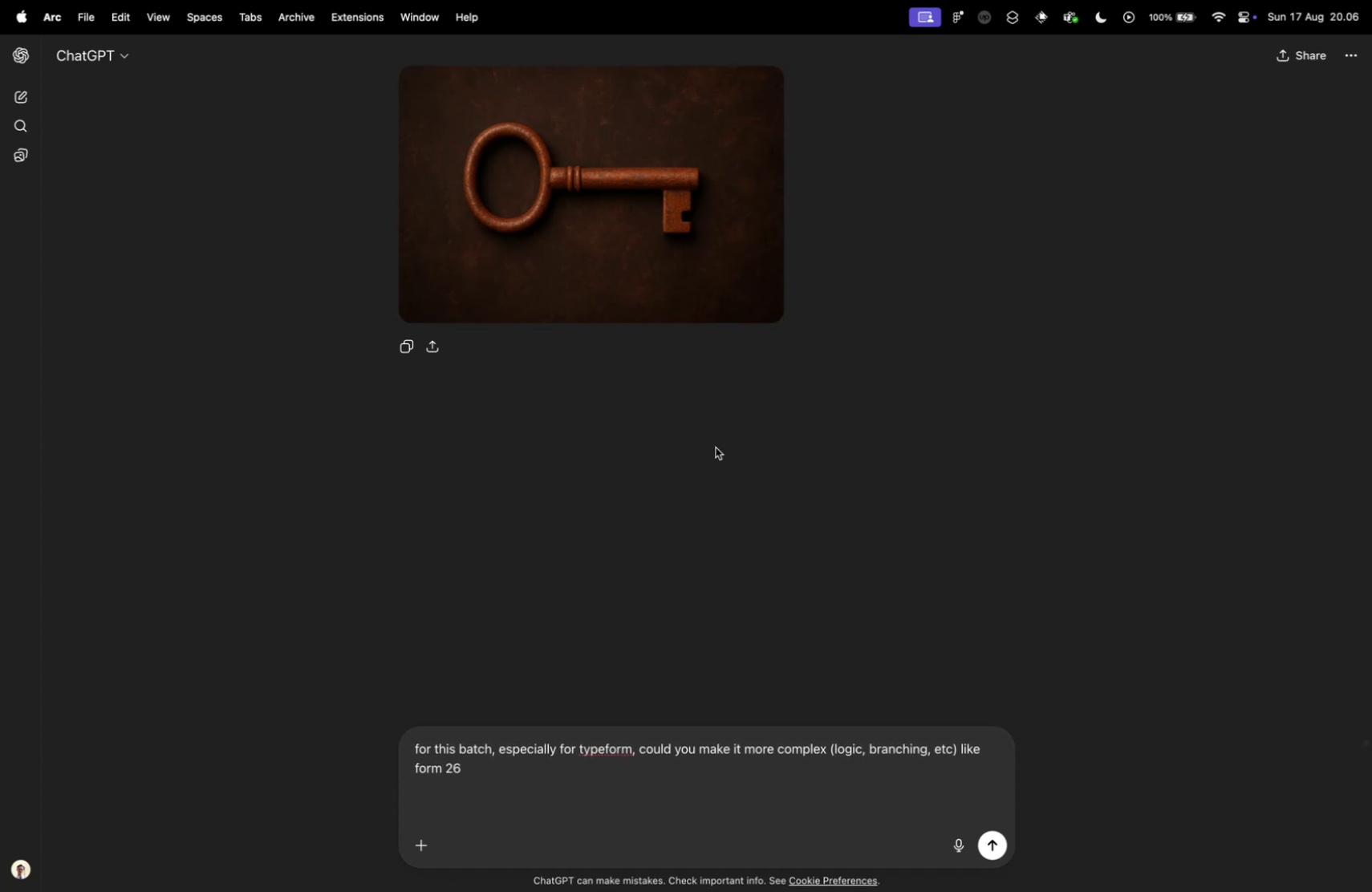 
scroll: coordinate [760, 359], scroll_direction: up, amount: 289.0
 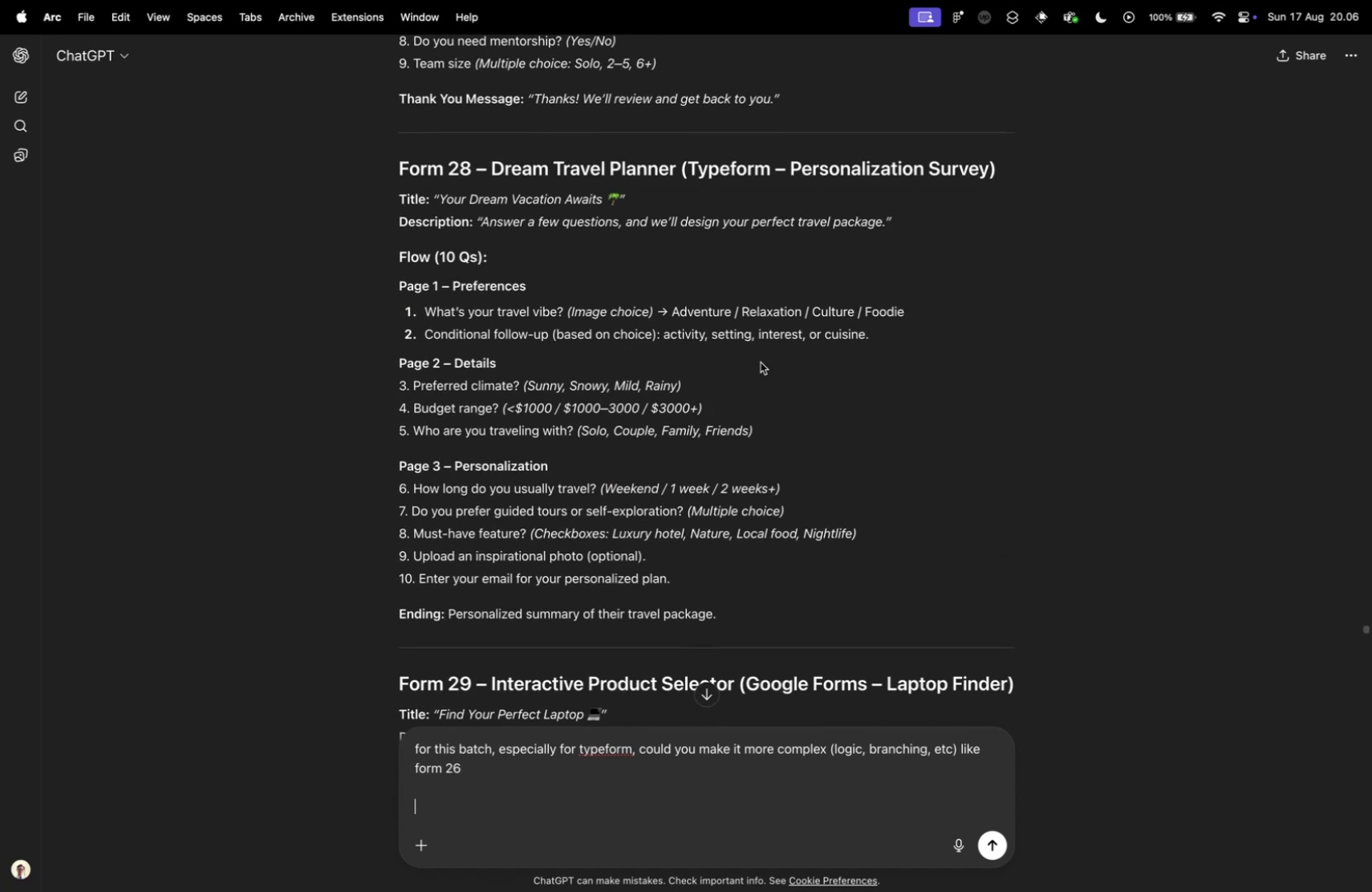 
scroll: coordinate [763, 361], scroll_direction: down, amount: 27.0
 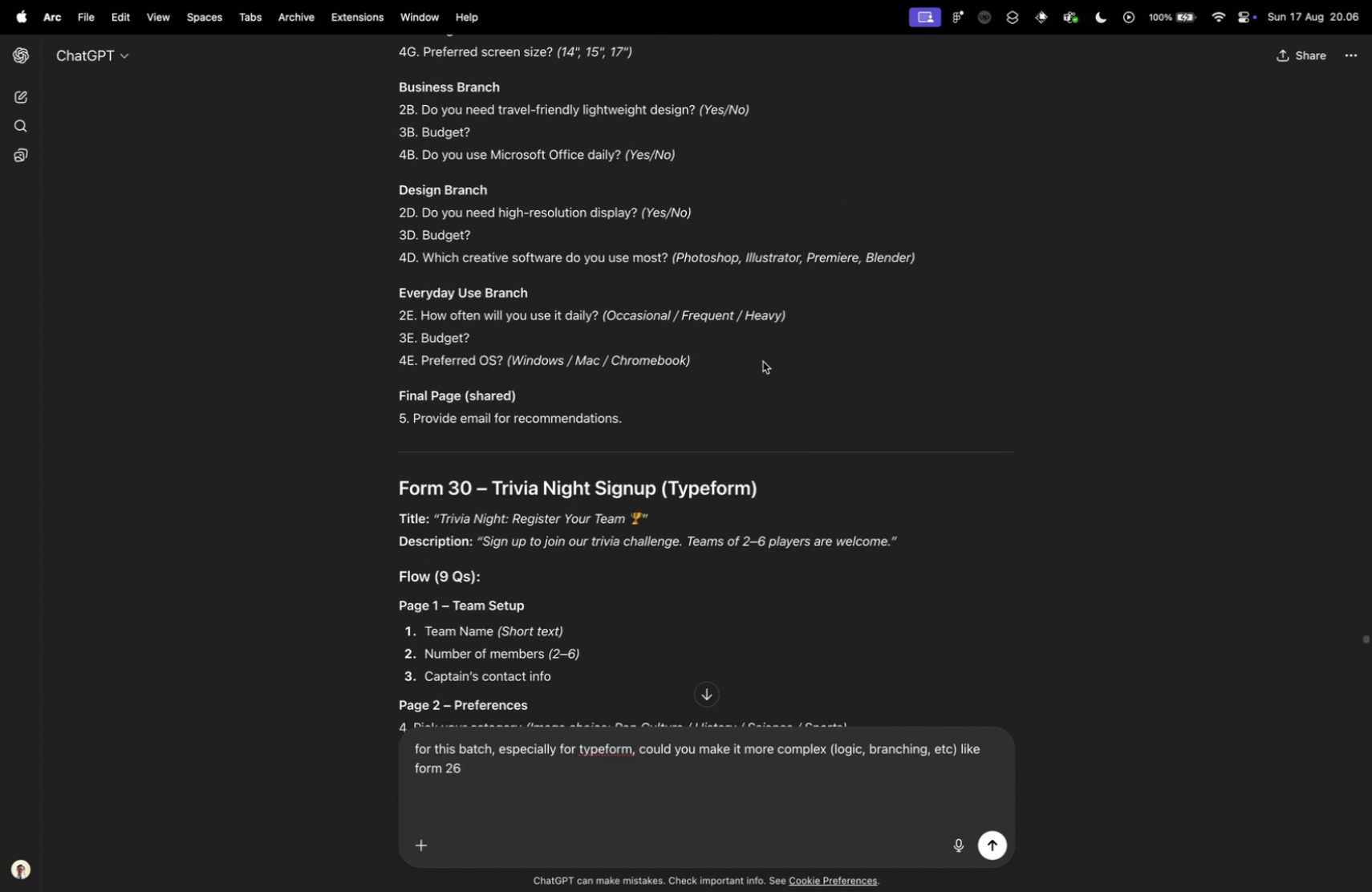 
scroll: coordinate [763, 361], scroll_direction: up, amount: 5.0
 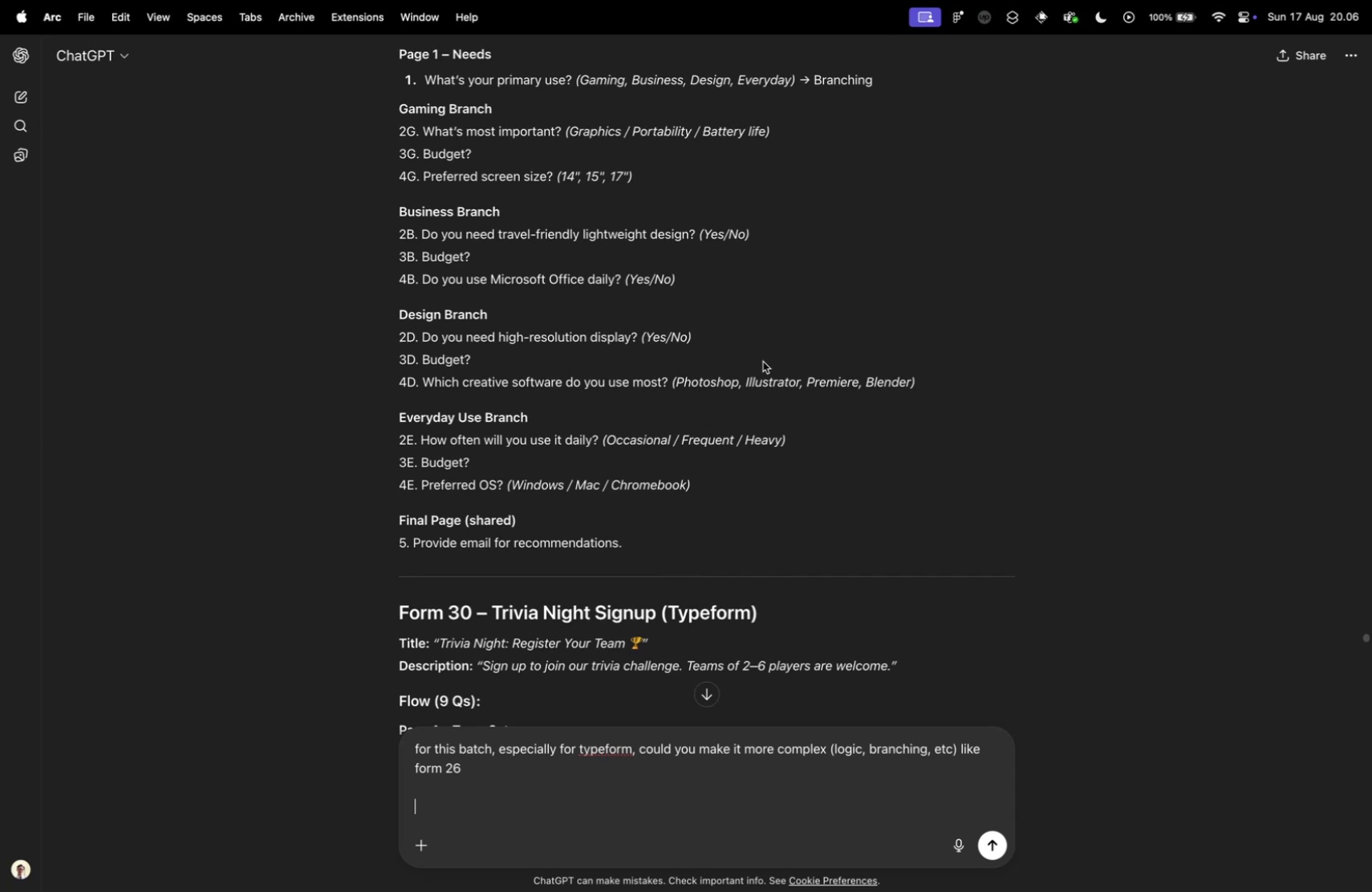 
type(please adjust form 28 and 30)
 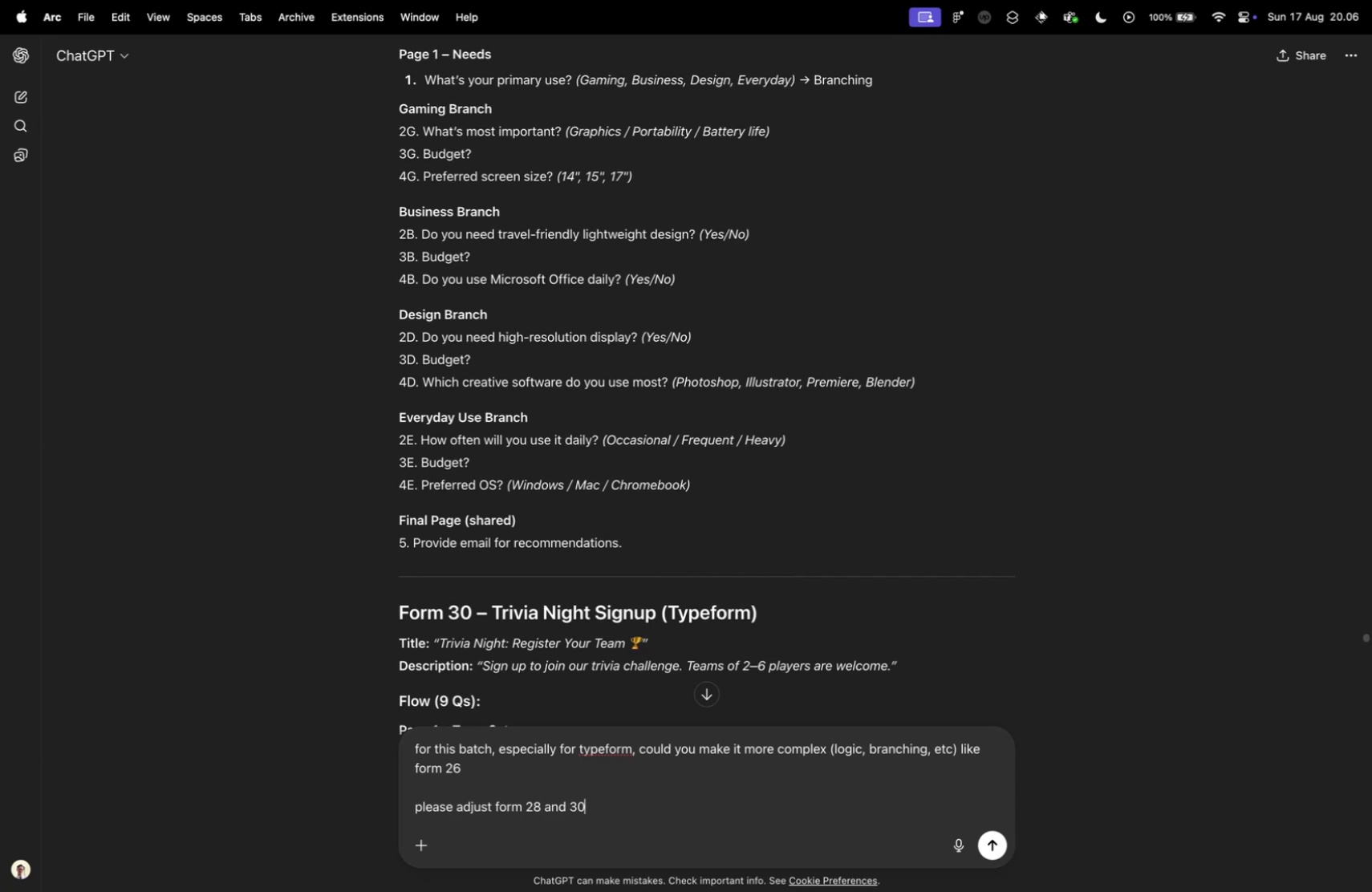 
key(Enter)
 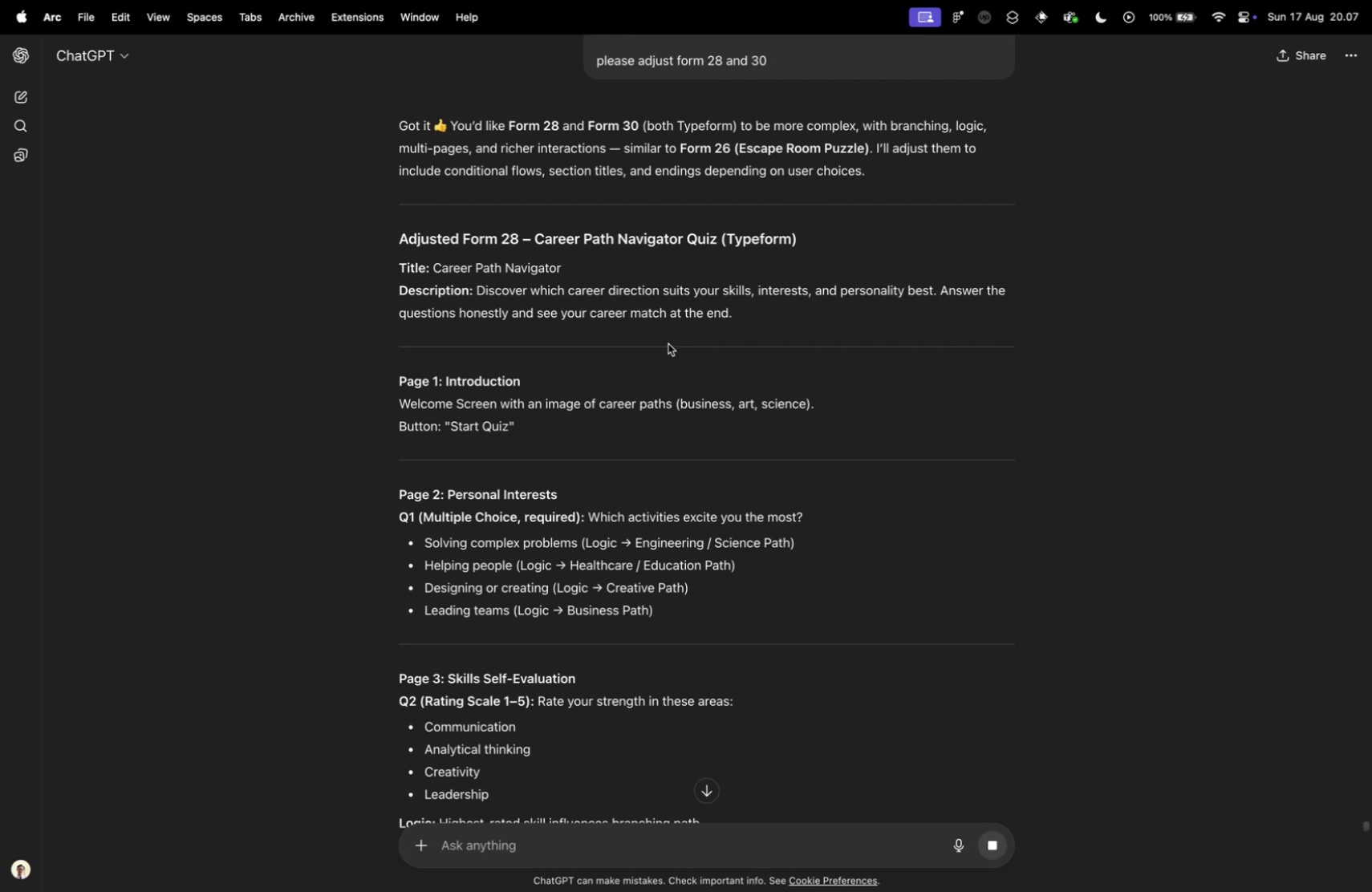 
wait(24.92)
 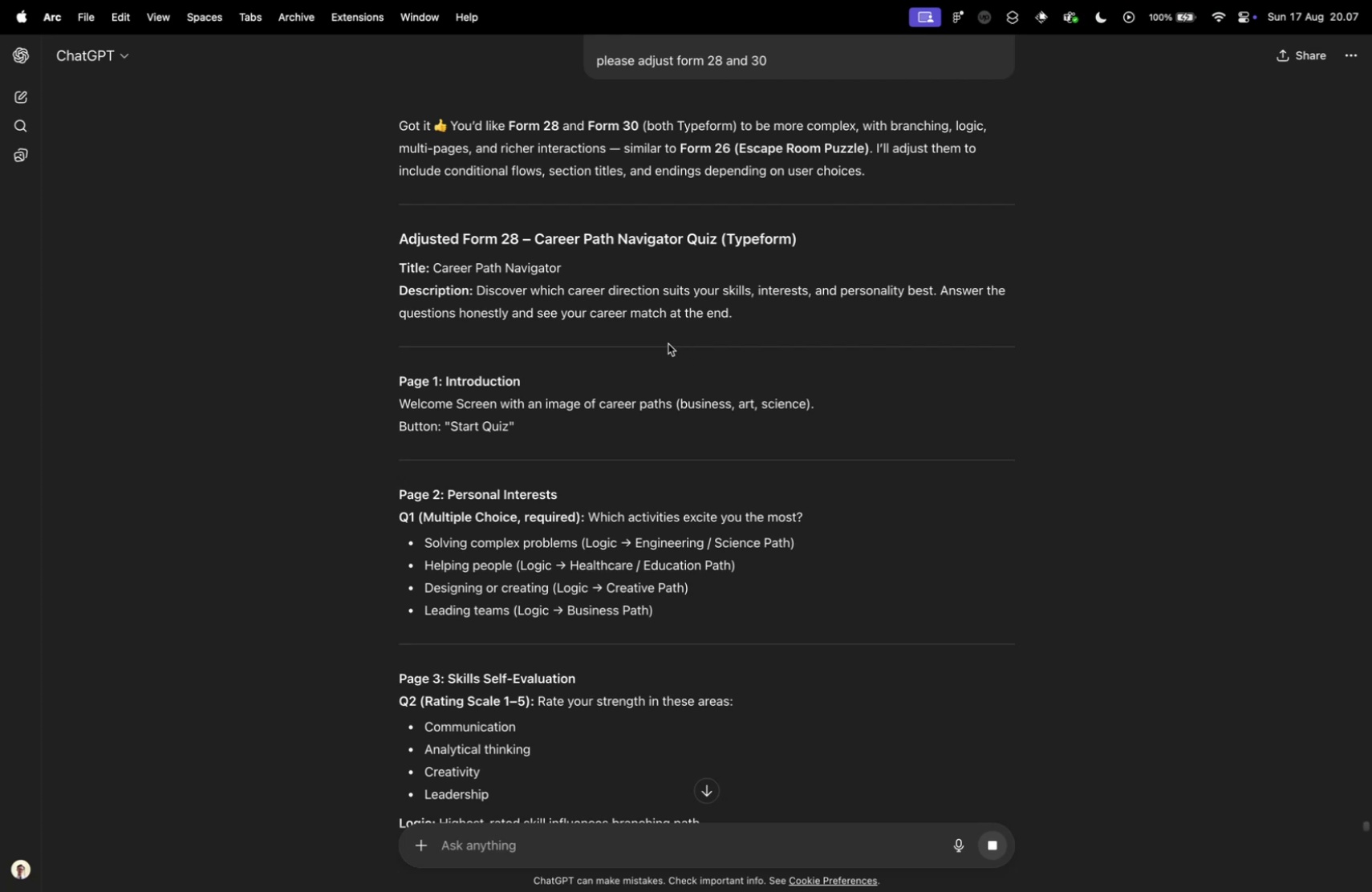 
left_click_drag(start_coordinate=[434, 270], to_coordinate=[563, 269])
 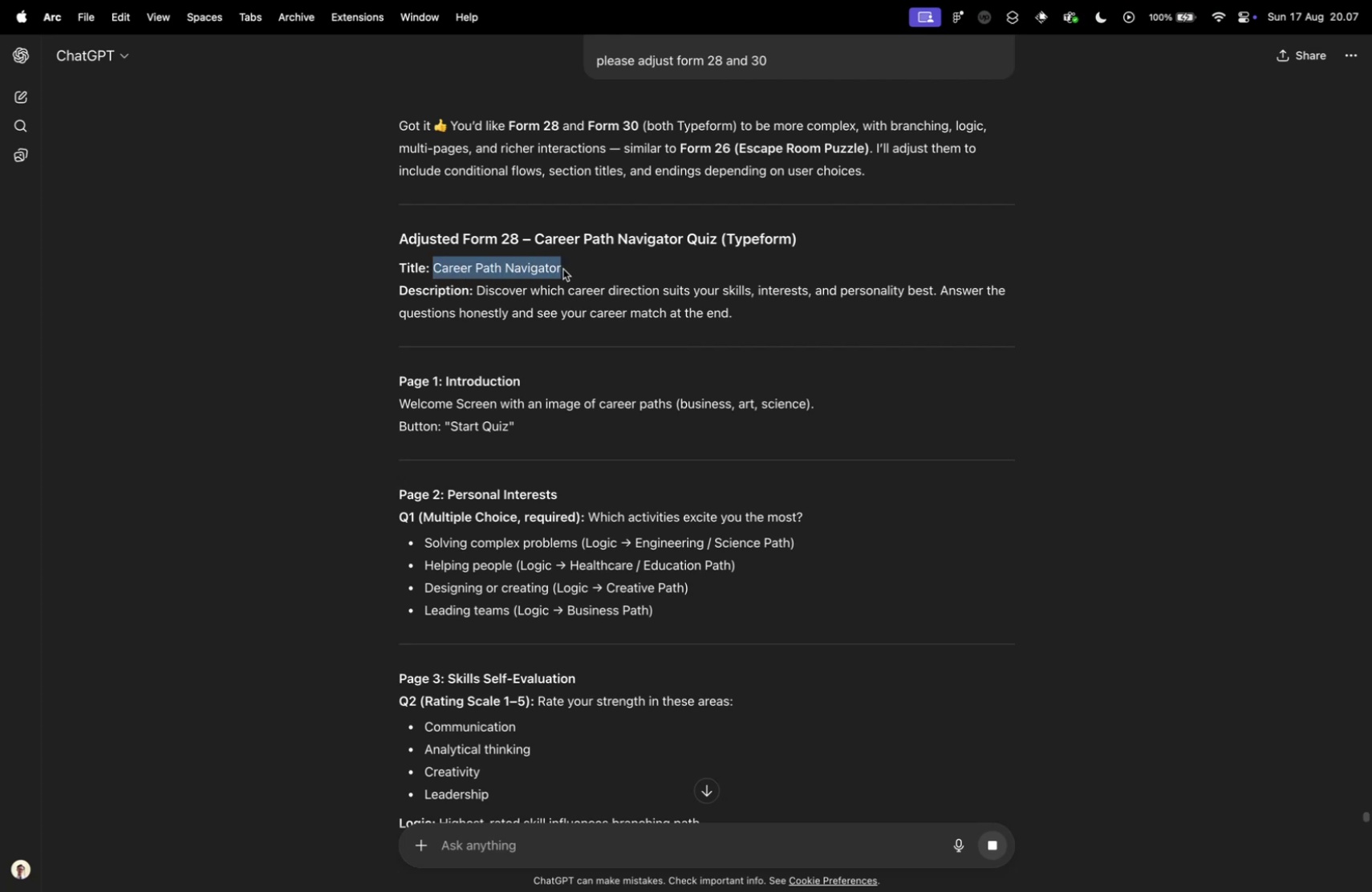 
key(Meta+CommandLeft)
 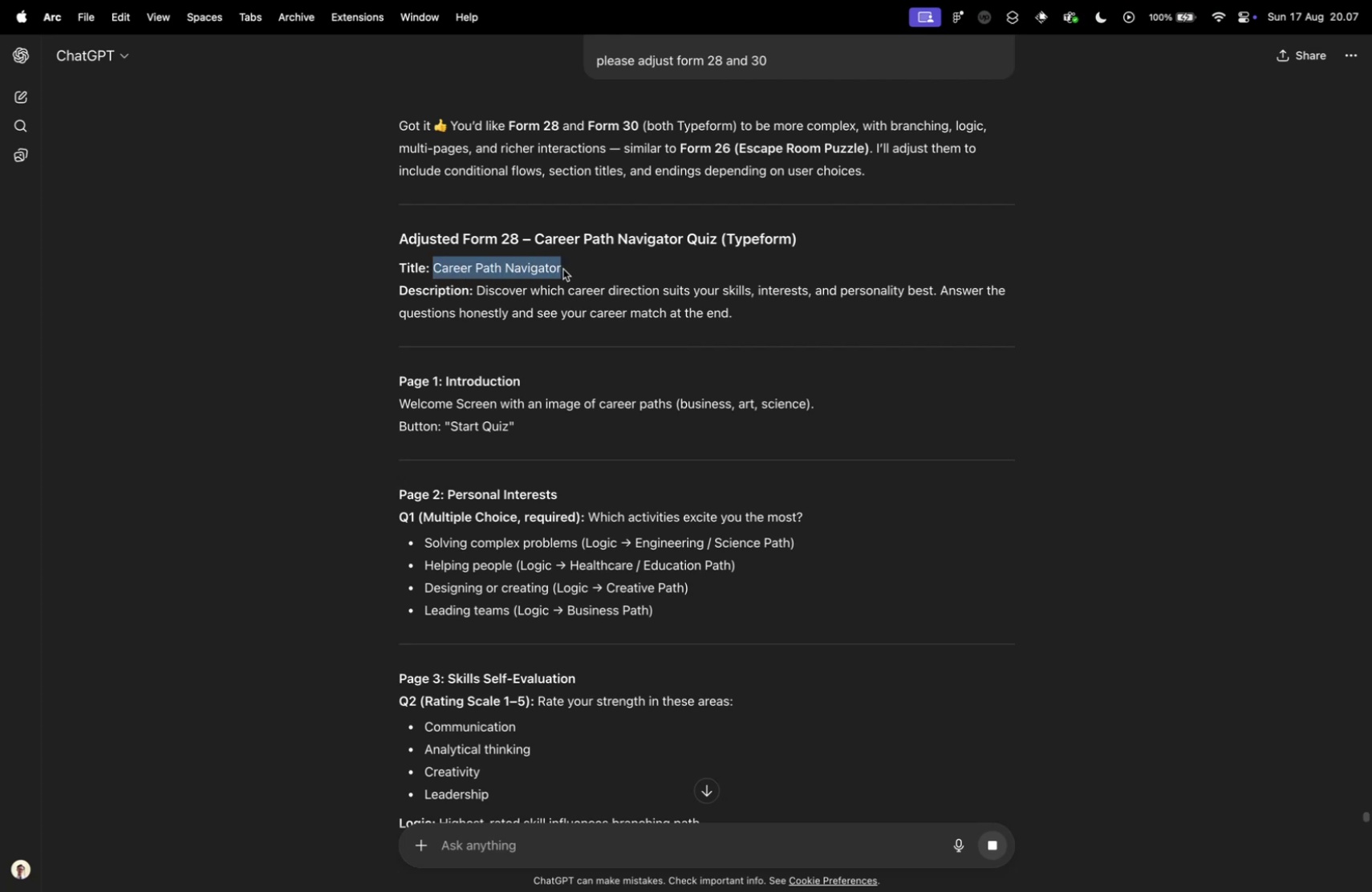 
key(Meta+C)
 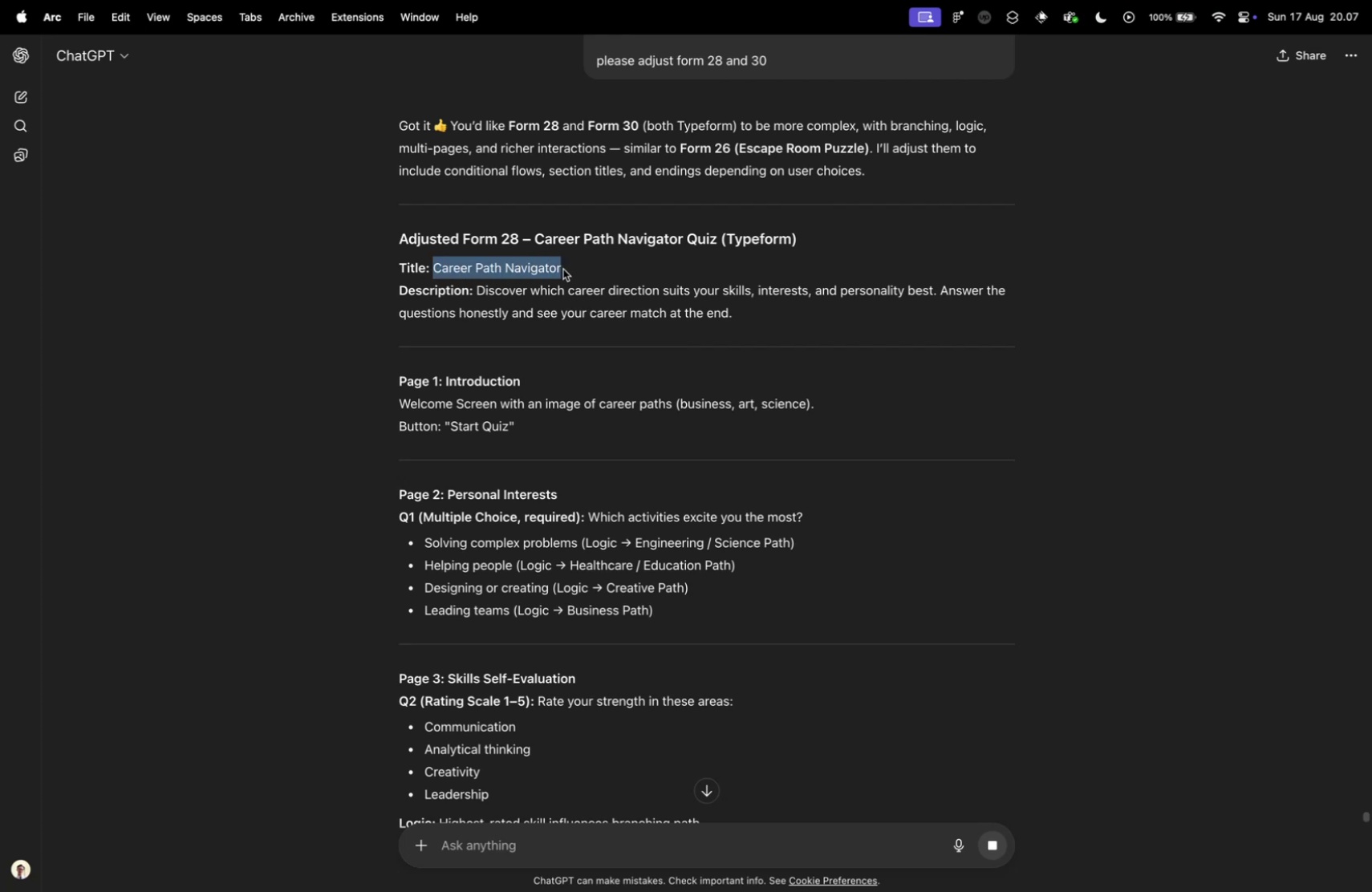 
key(Control+ControlLeft)
 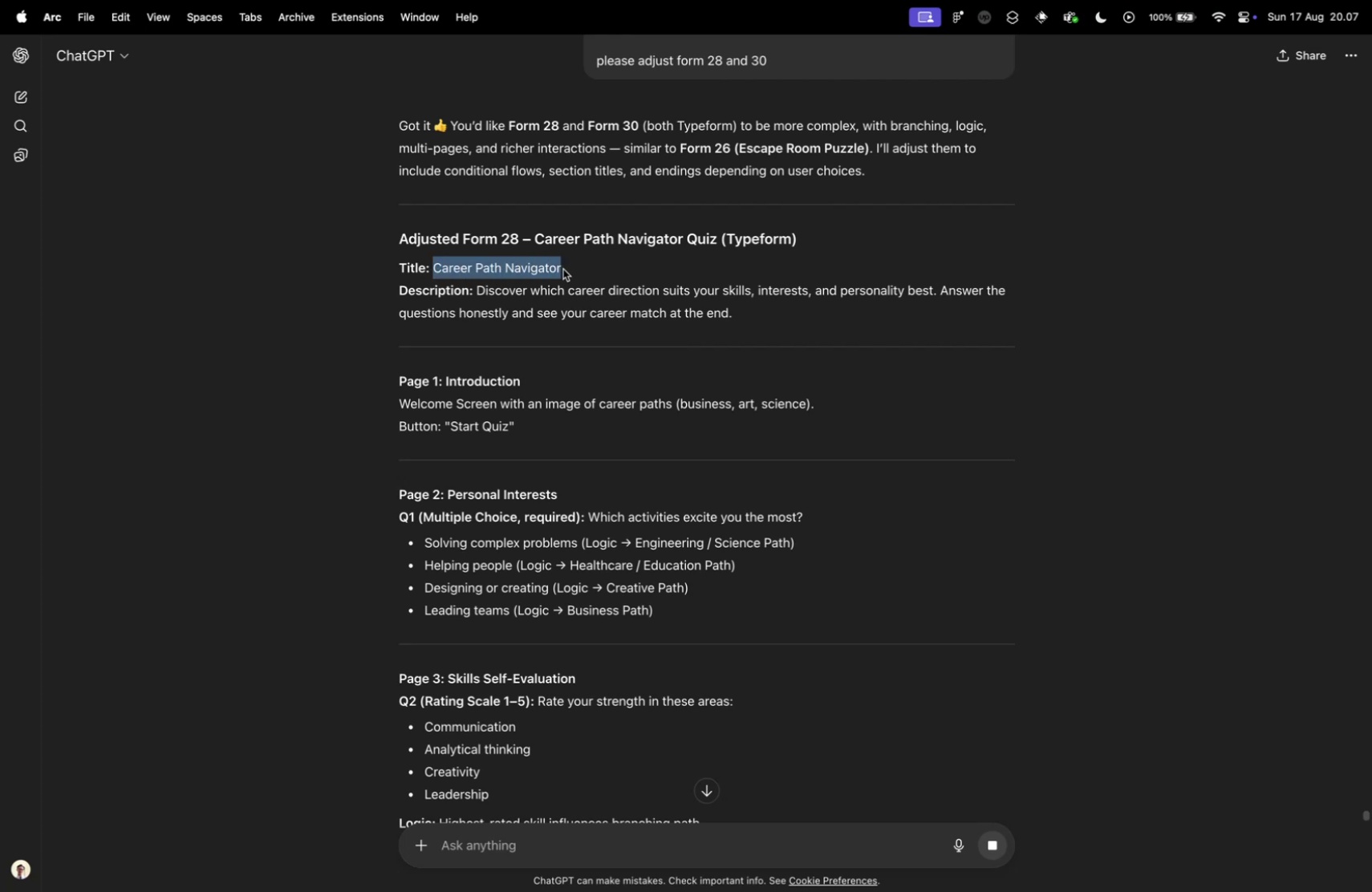 
key(Control+Tab)
 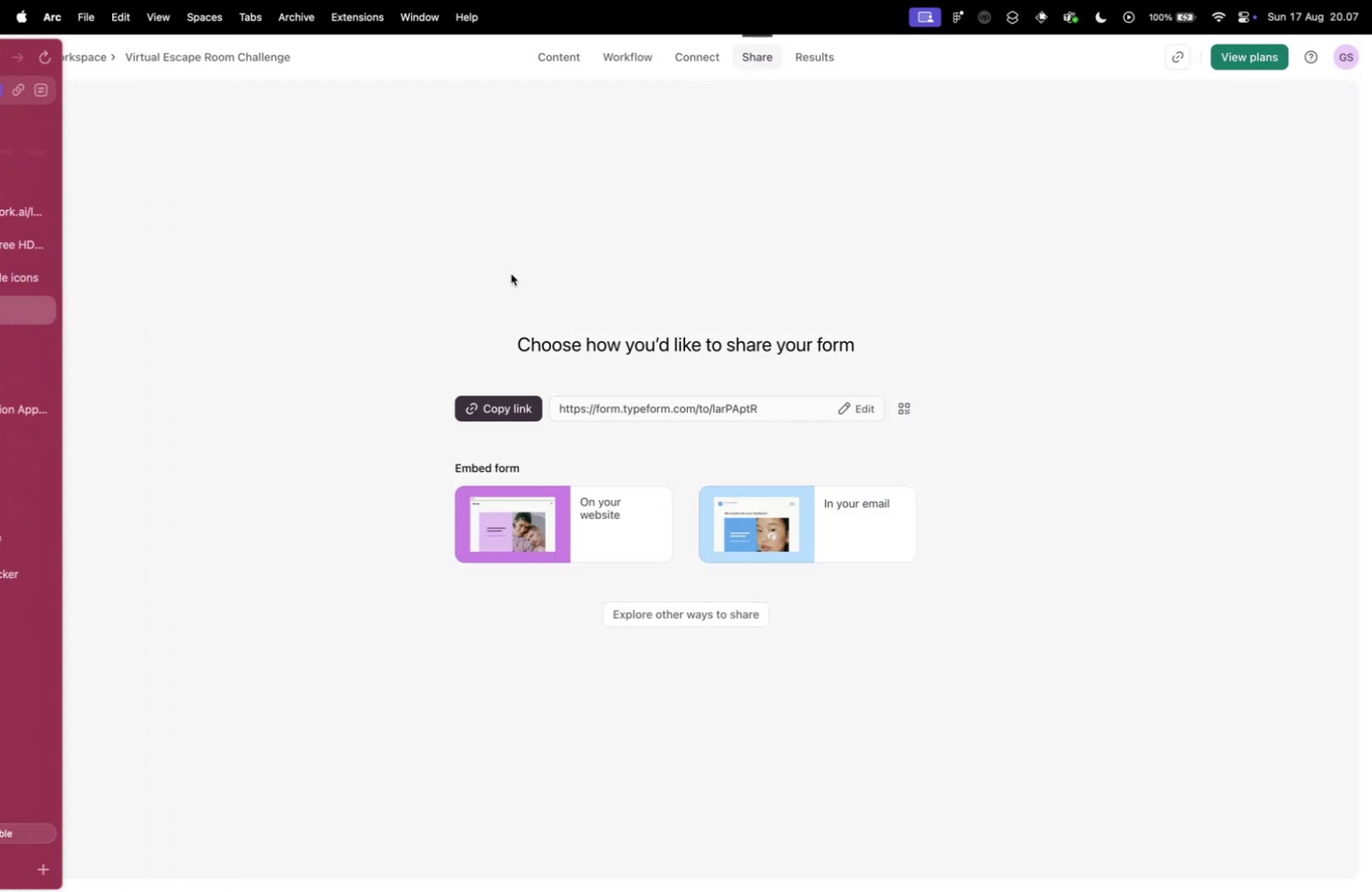 
left_click([232, 251])
 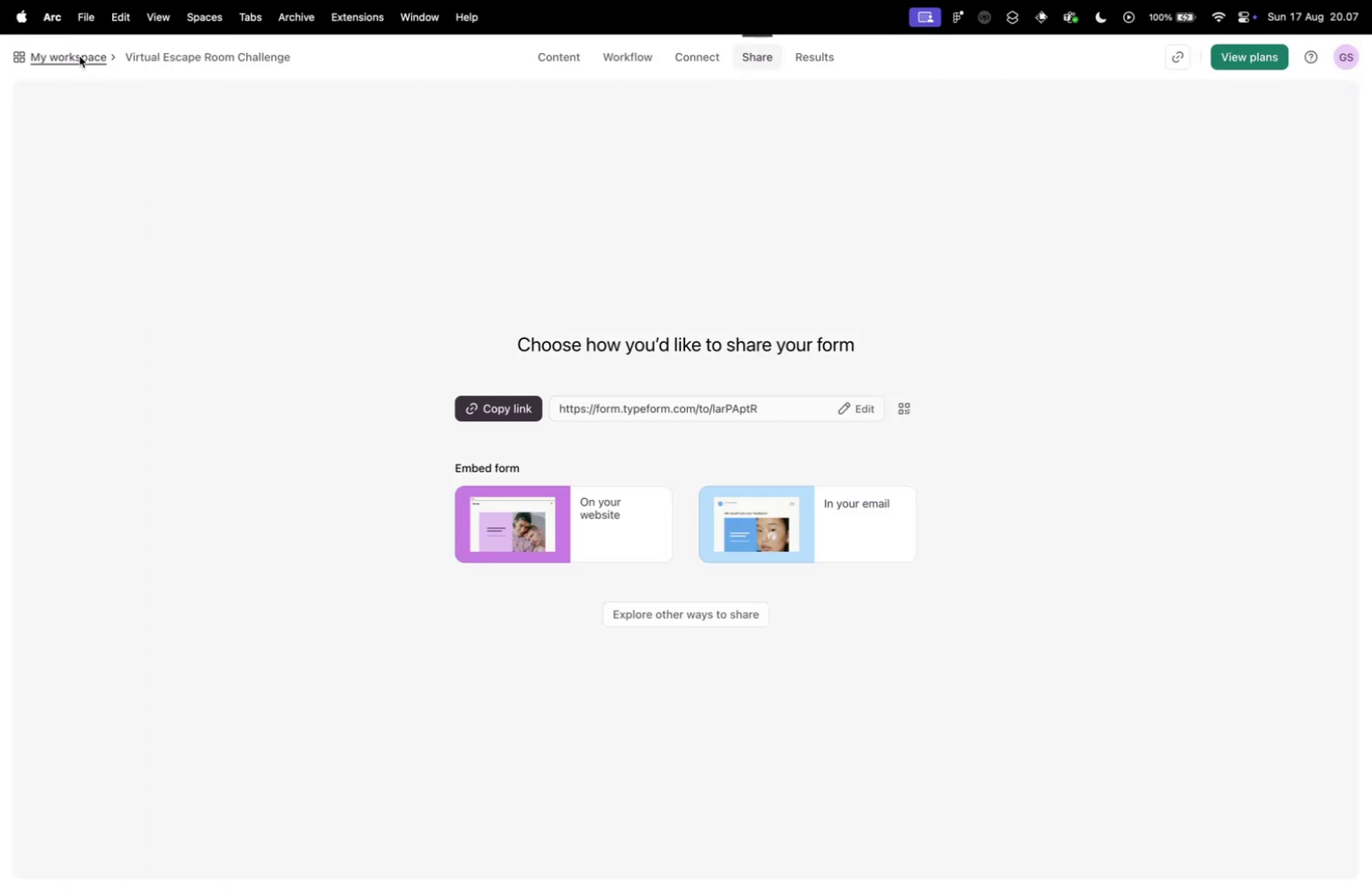 
left_click([79, 54])
 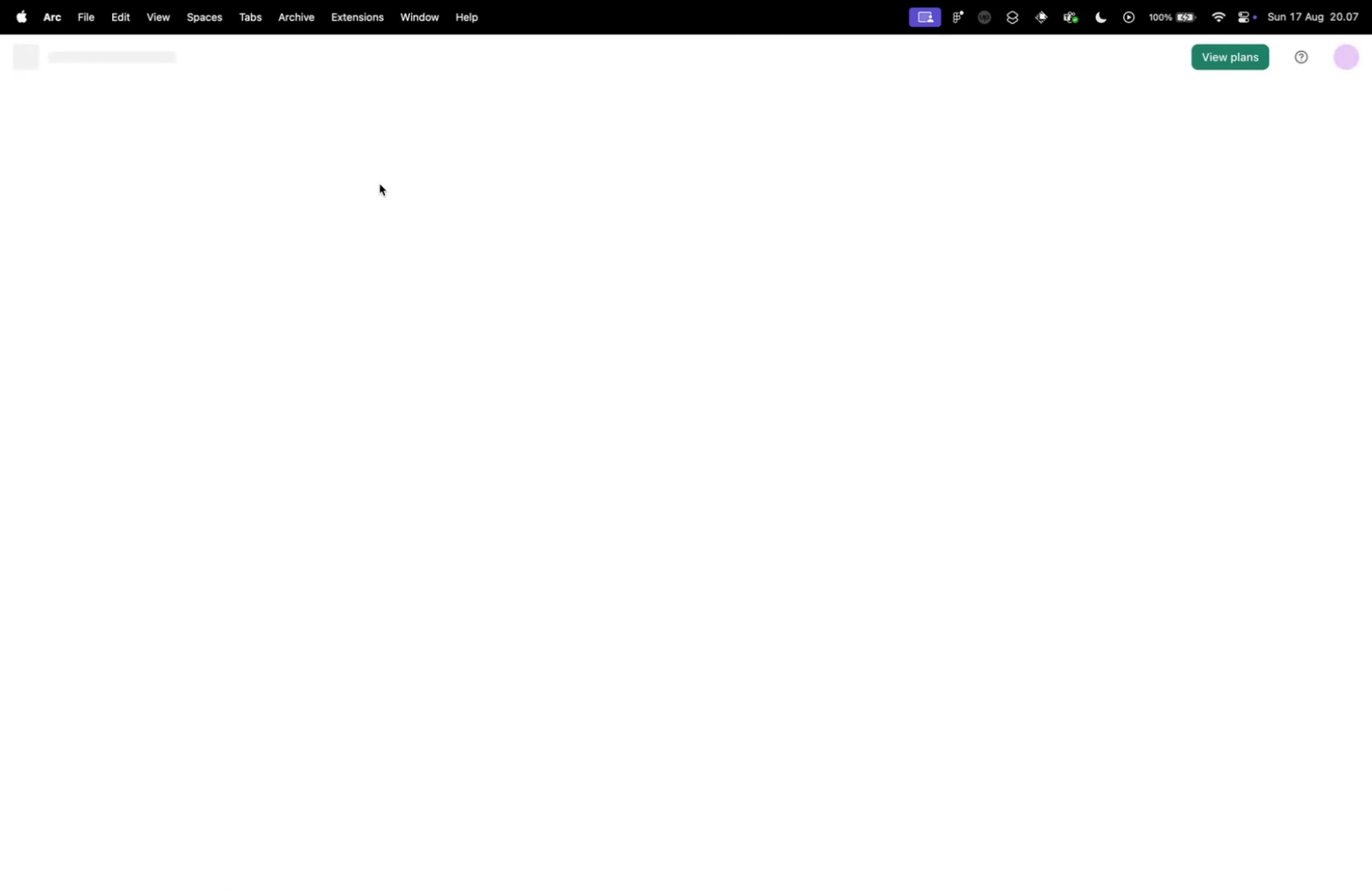 
mouse_move([491, 205])
 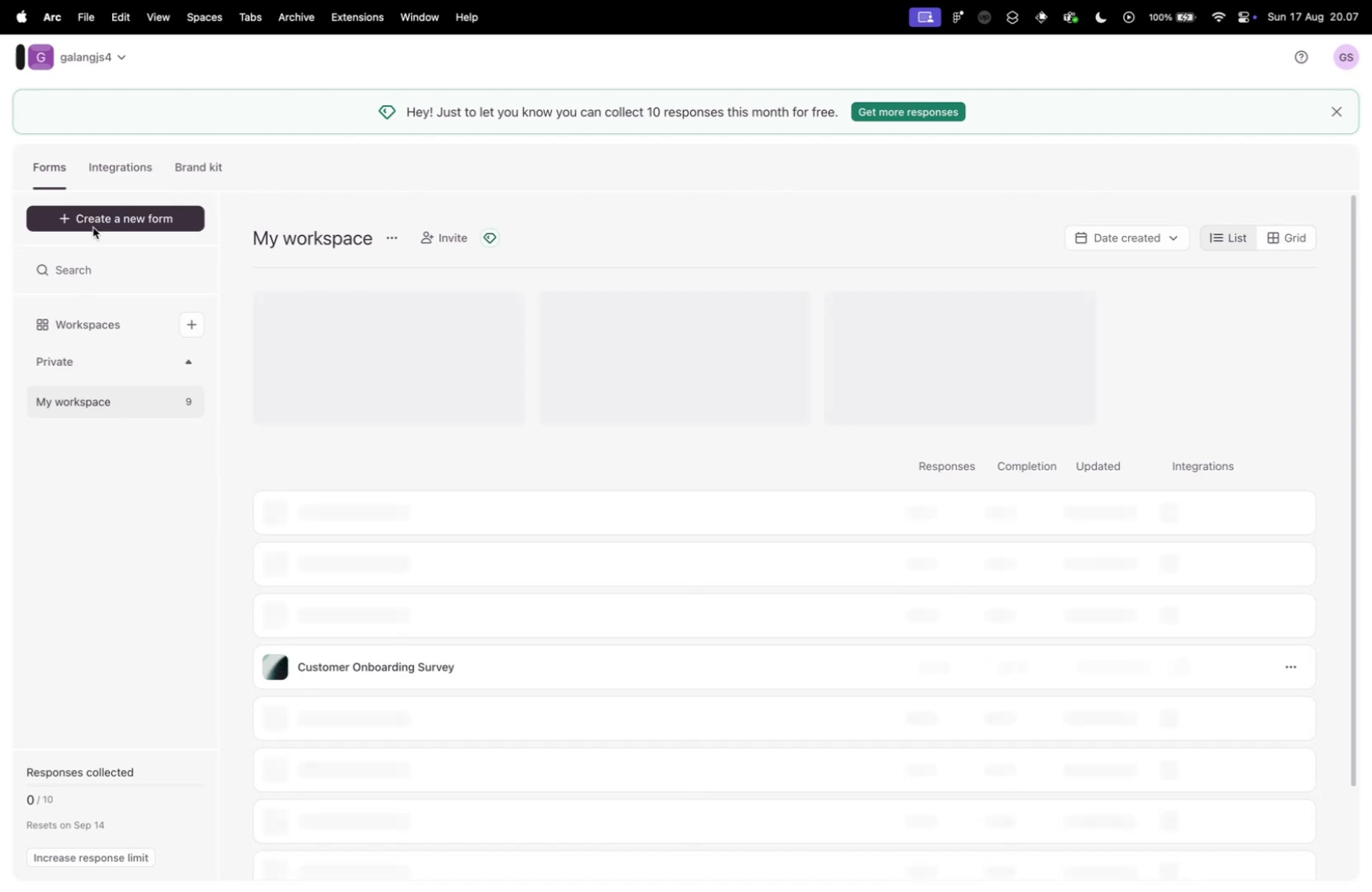 
left_click([93, 228])
 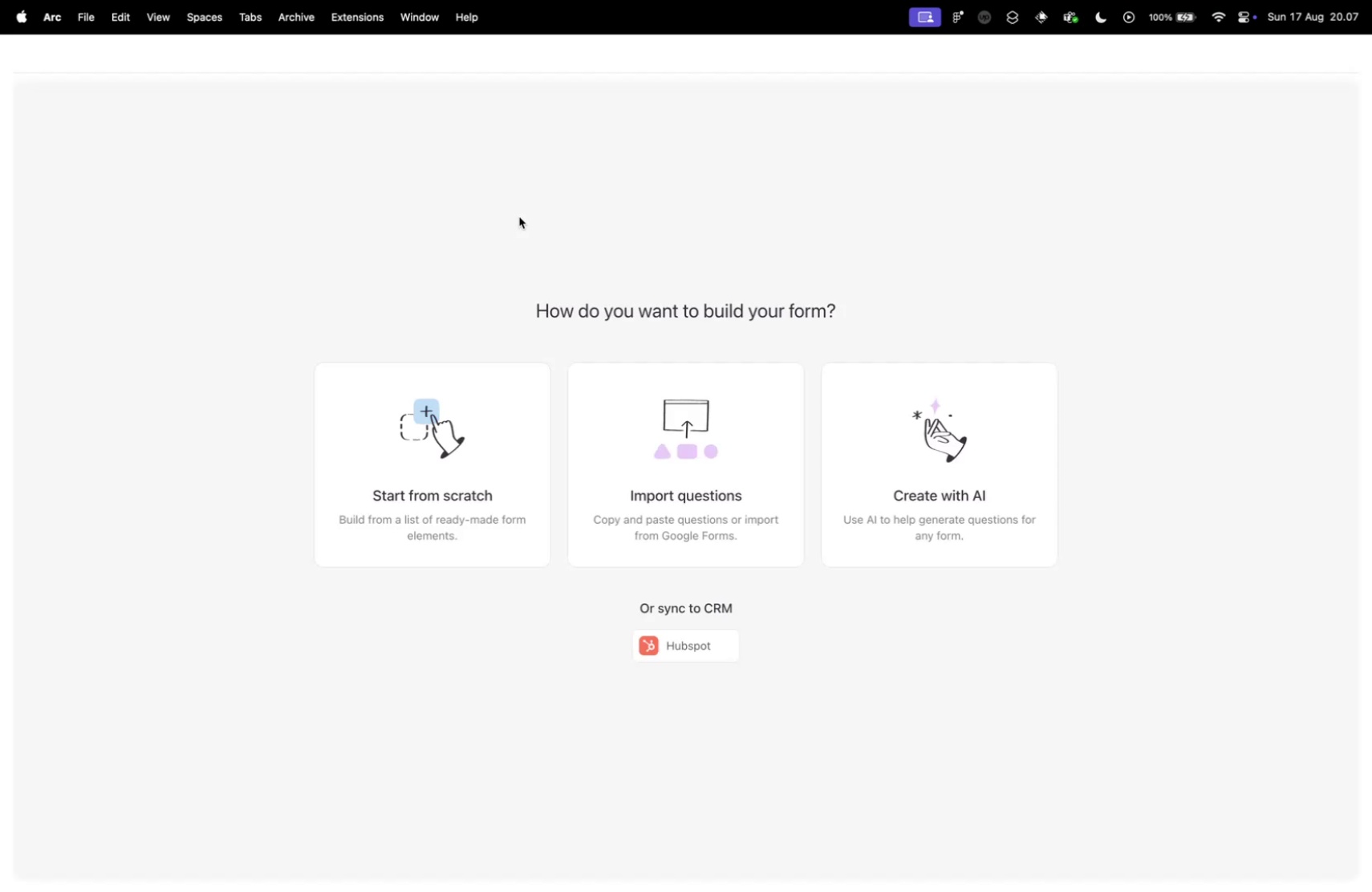 
left_click([415, 407])
 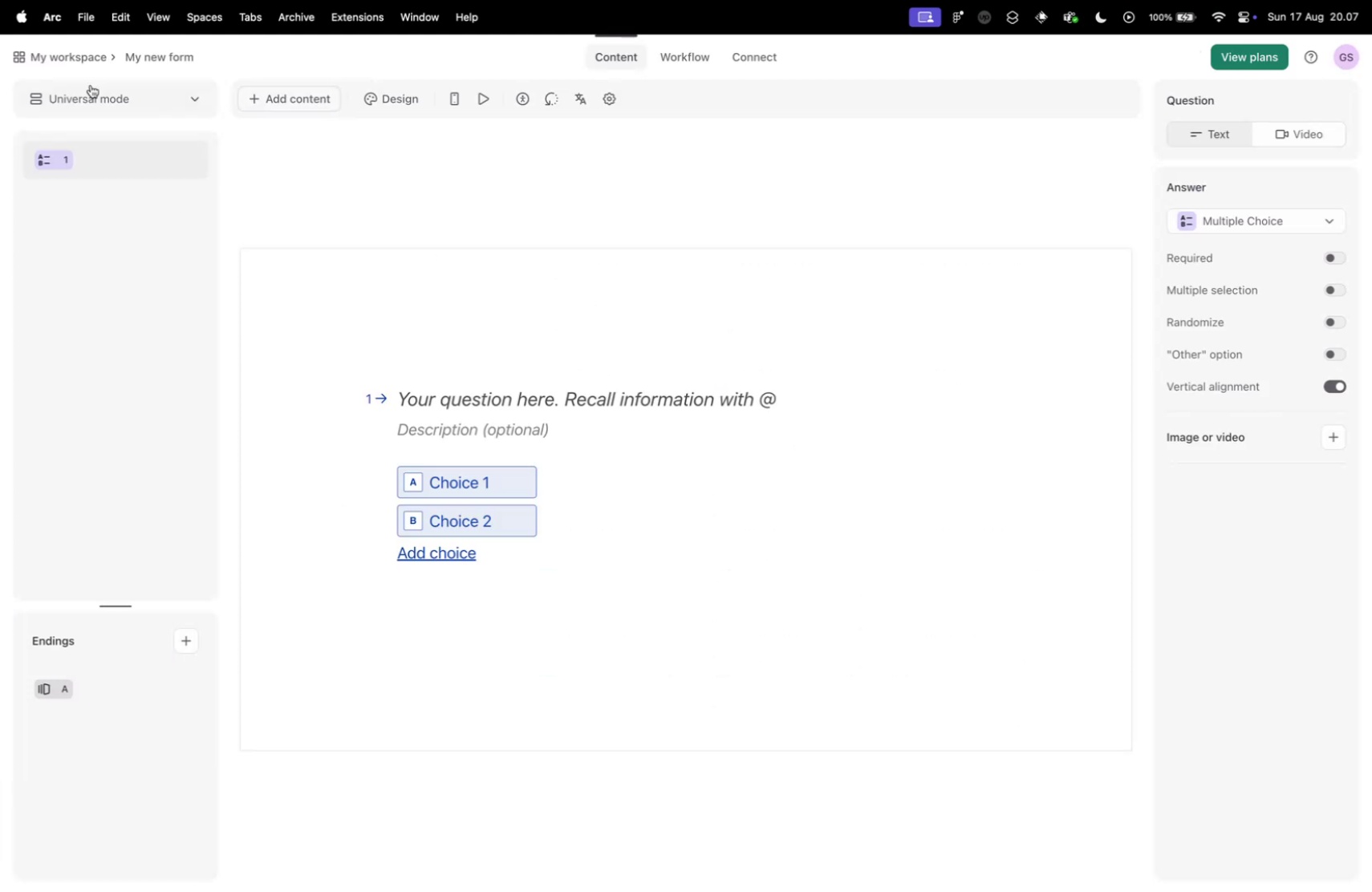 
left_click([173, 58])
 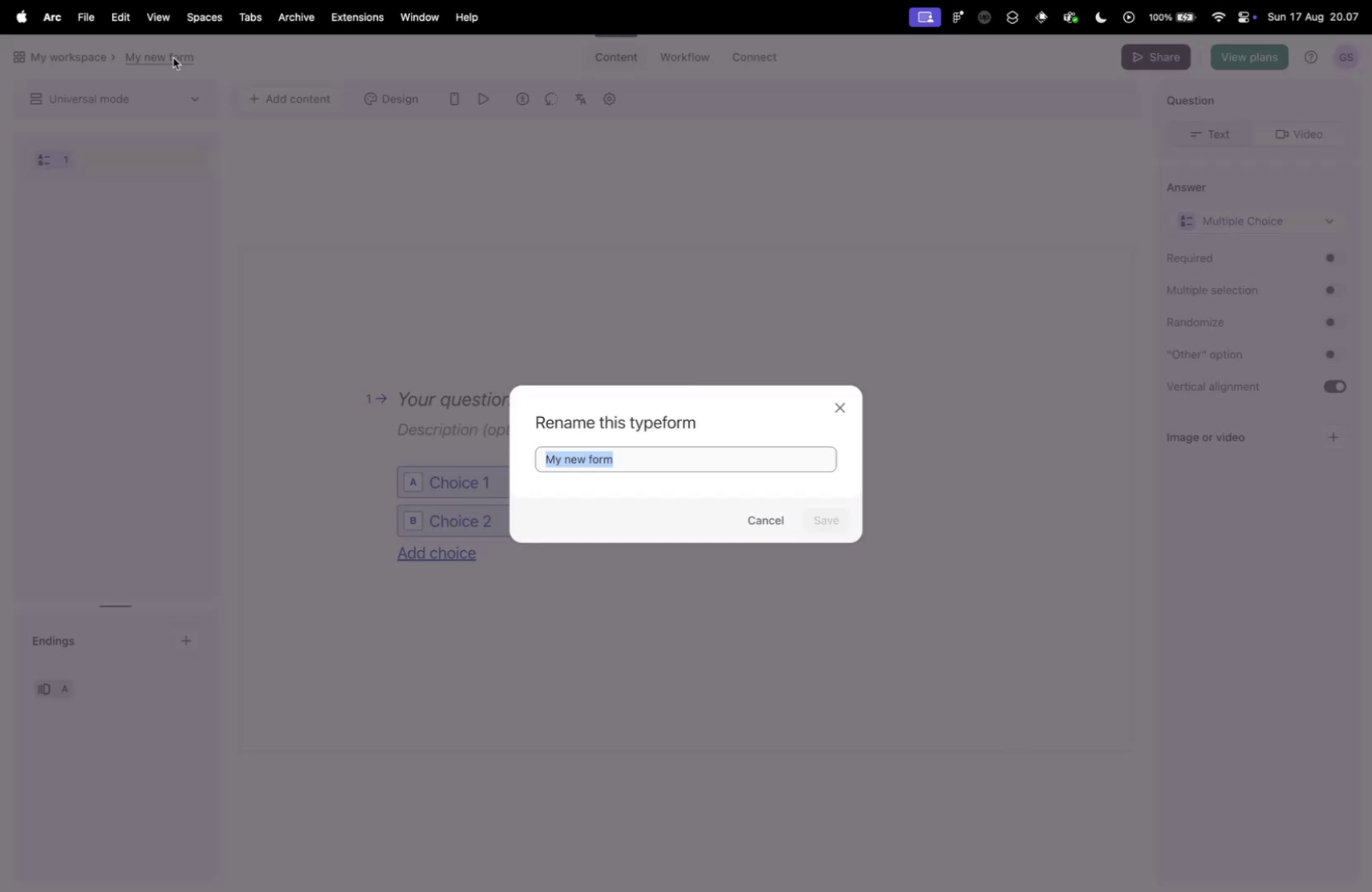 
key(Meta+V)
 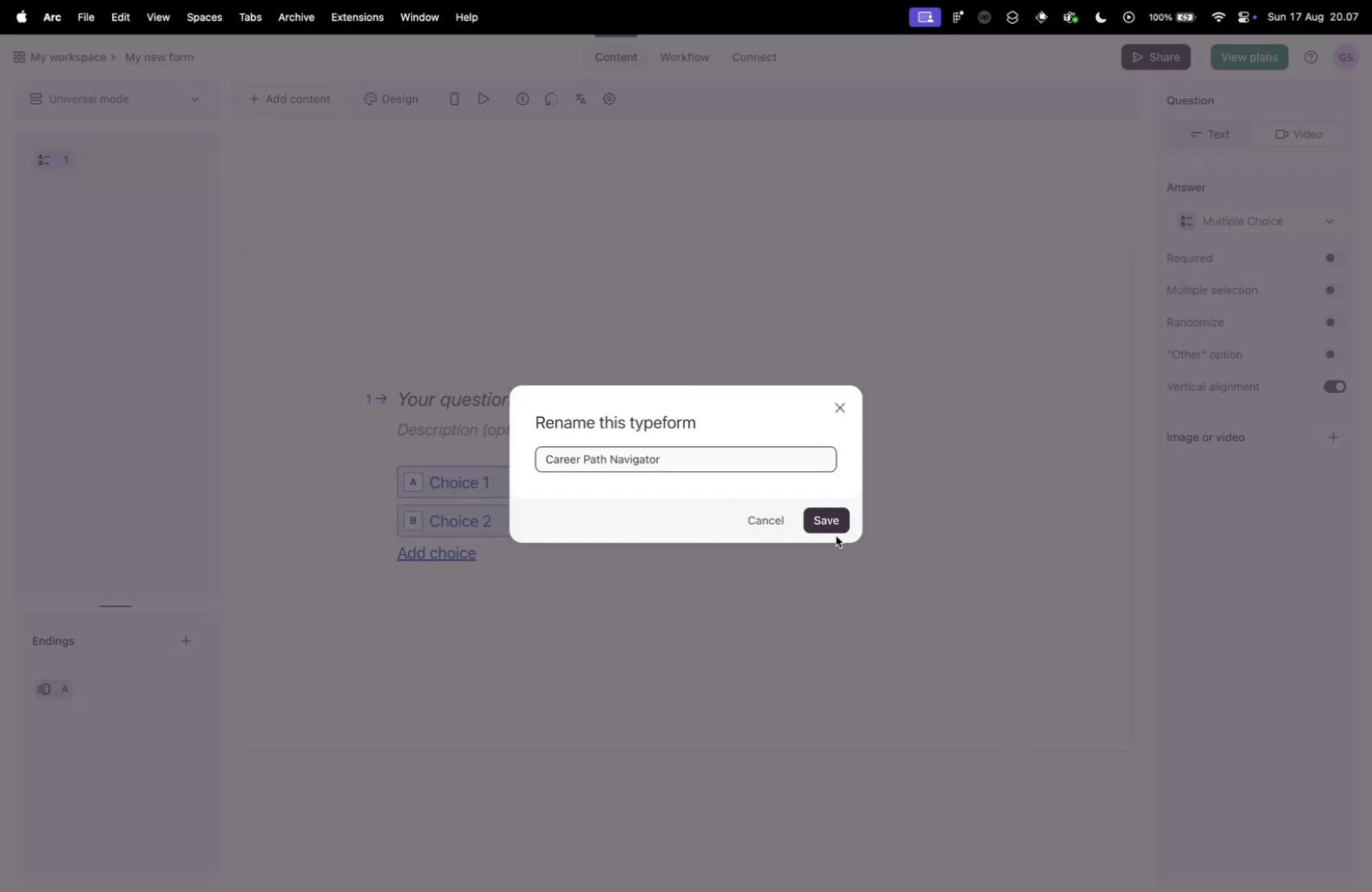 
left_click([834, 526])
 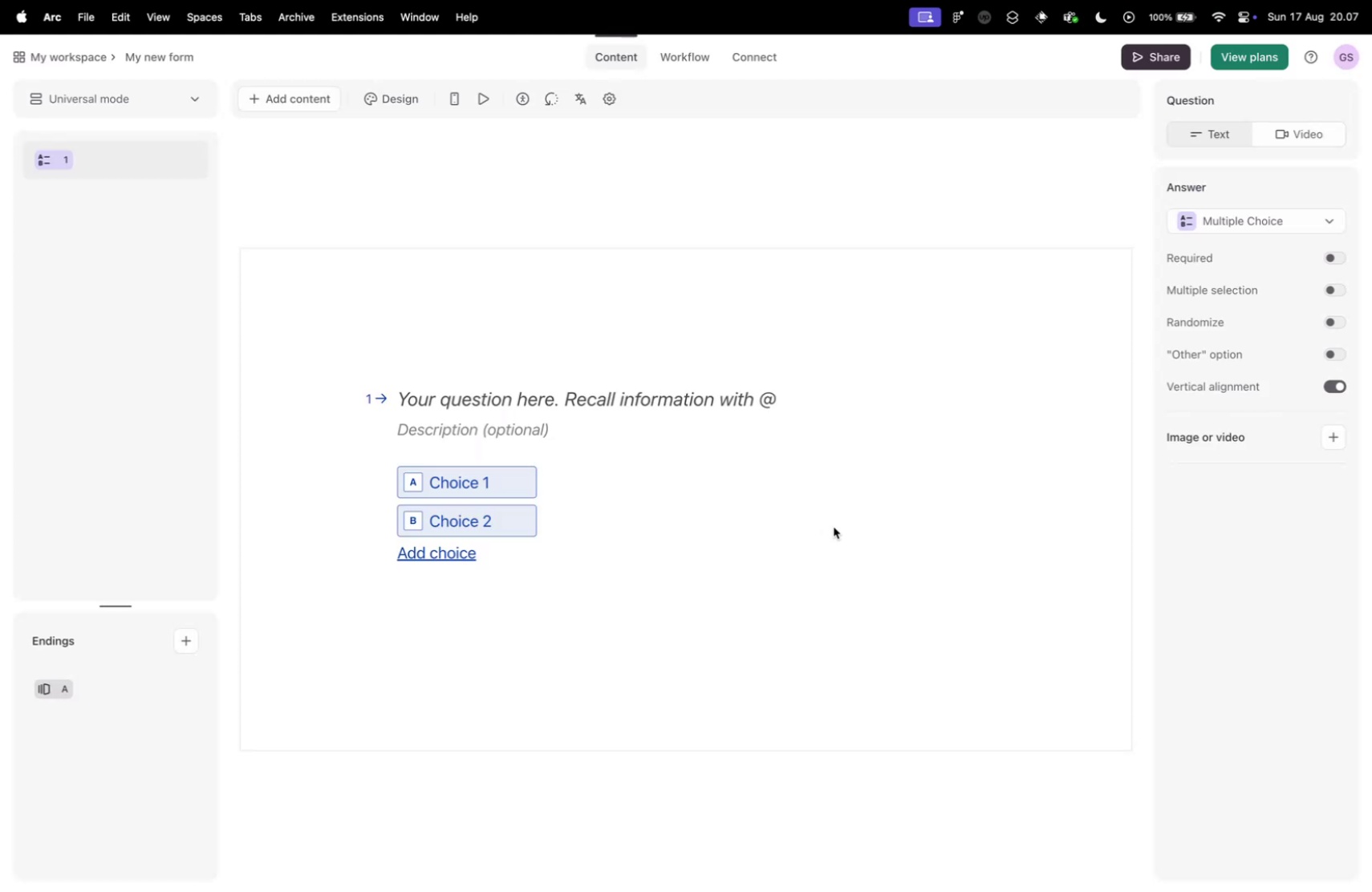 
key(Control+ControlLeft)
 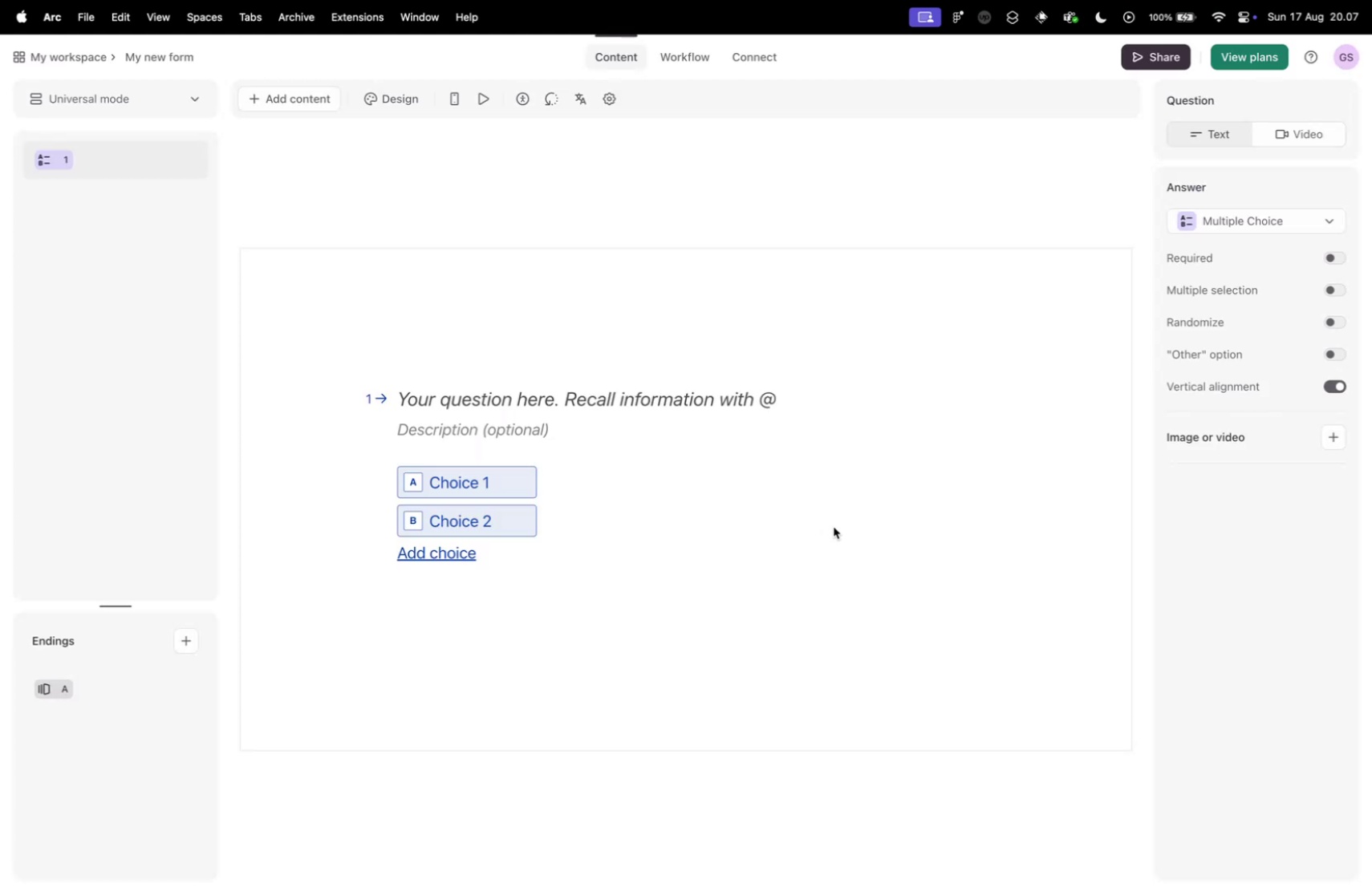 
key(Control+Tab)
 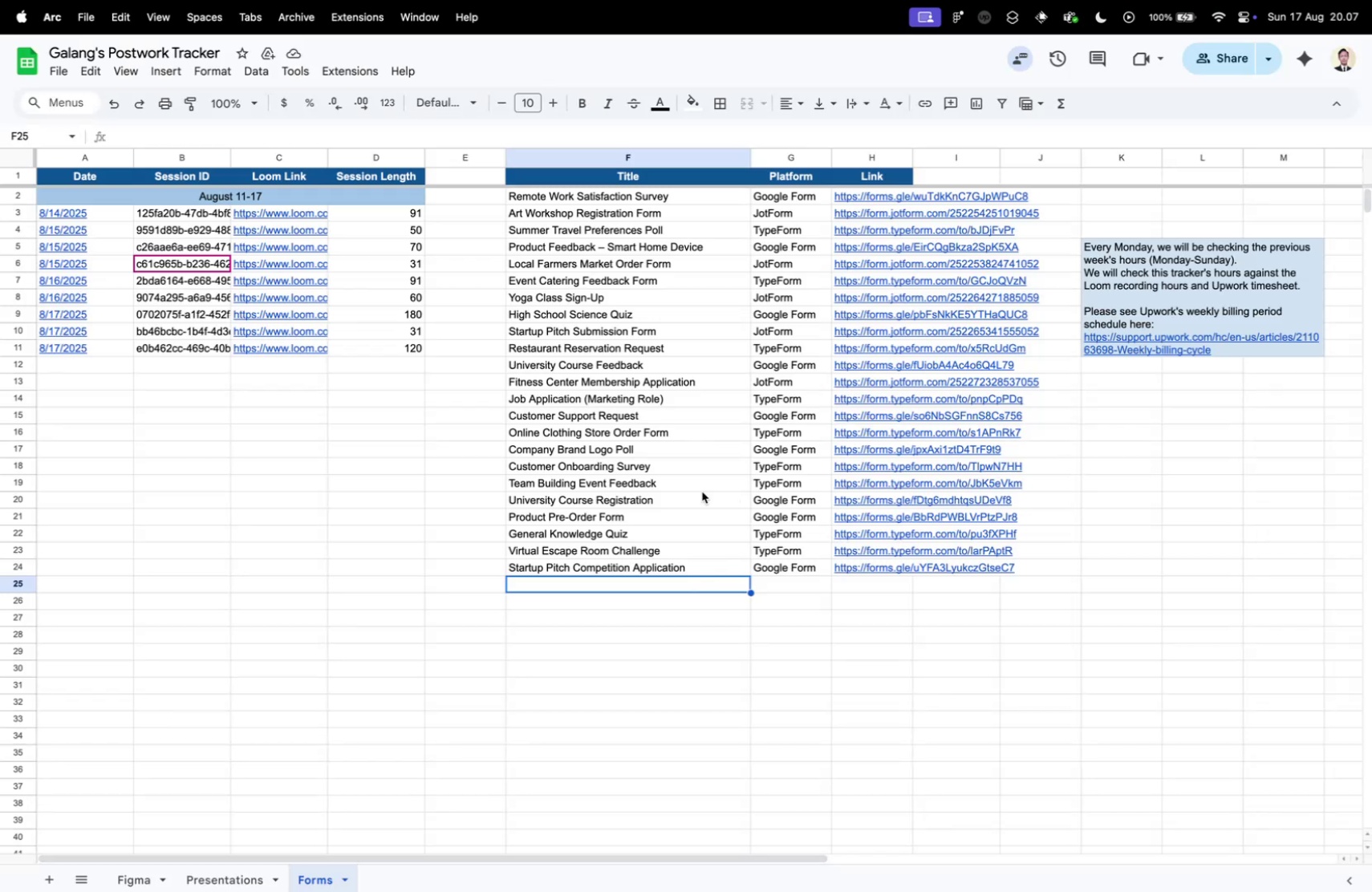 
key(Control+ControlLeft)
 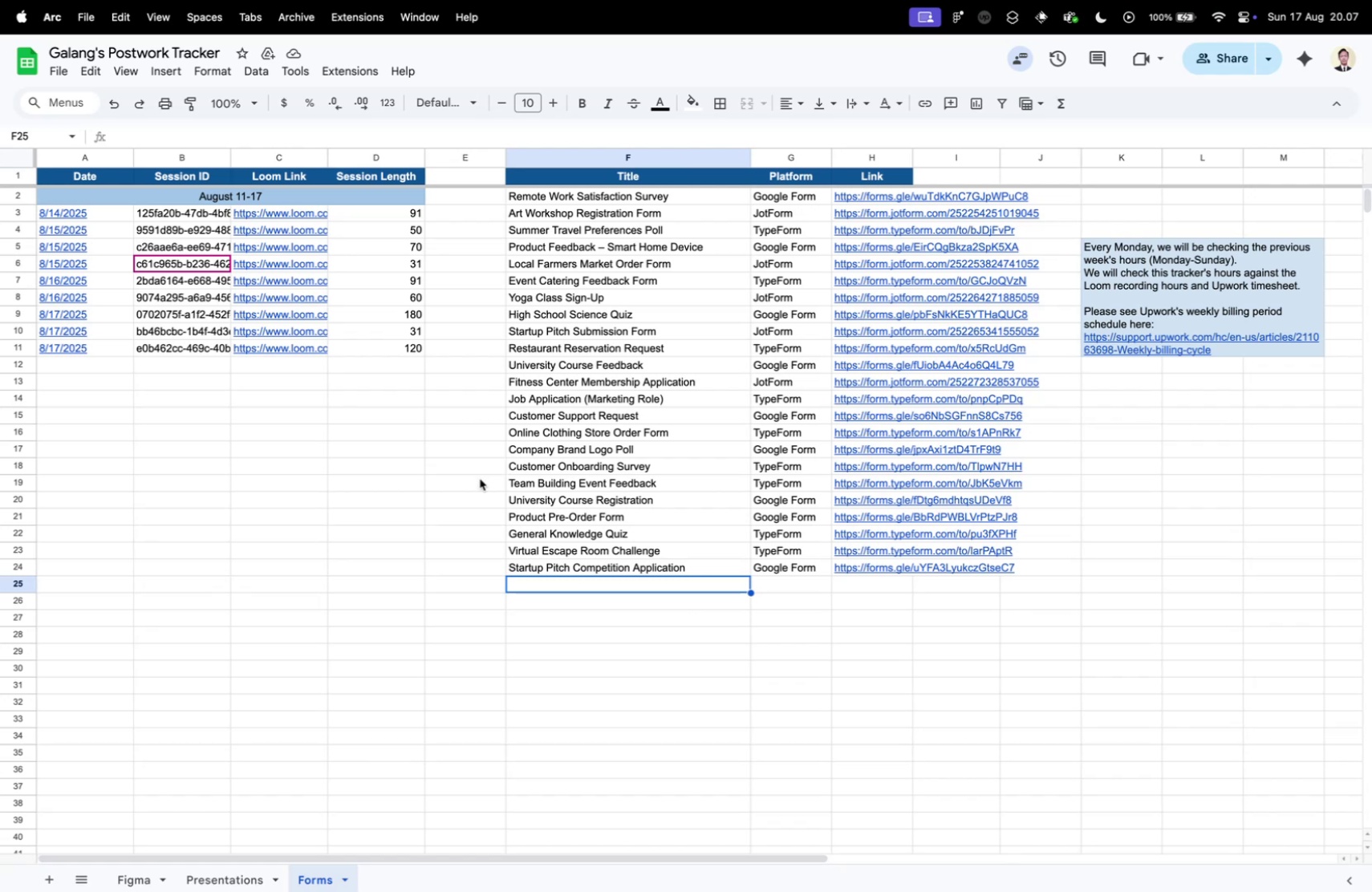 
key(Control+Tab)
 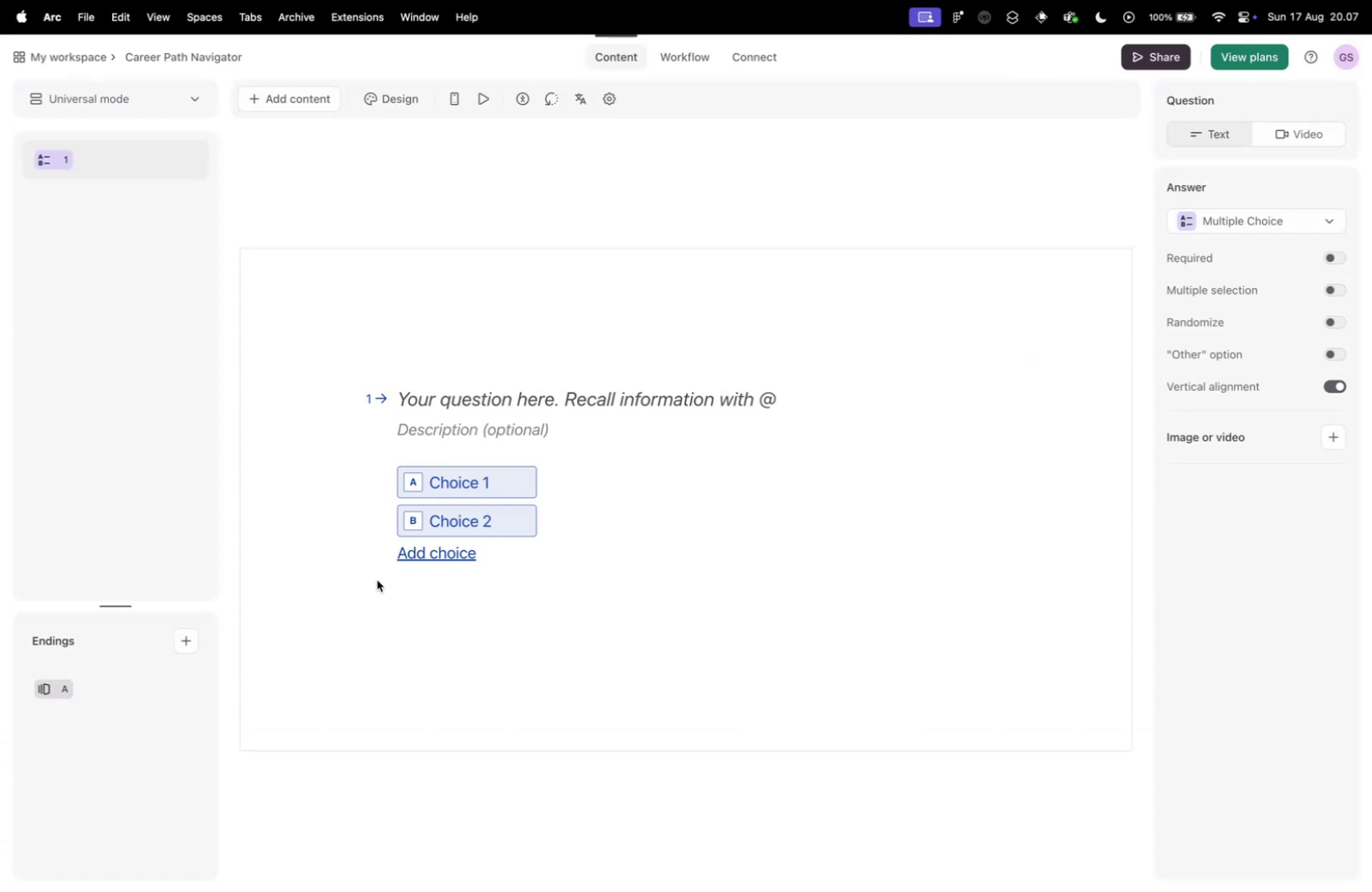 
key(Control+Tab)
 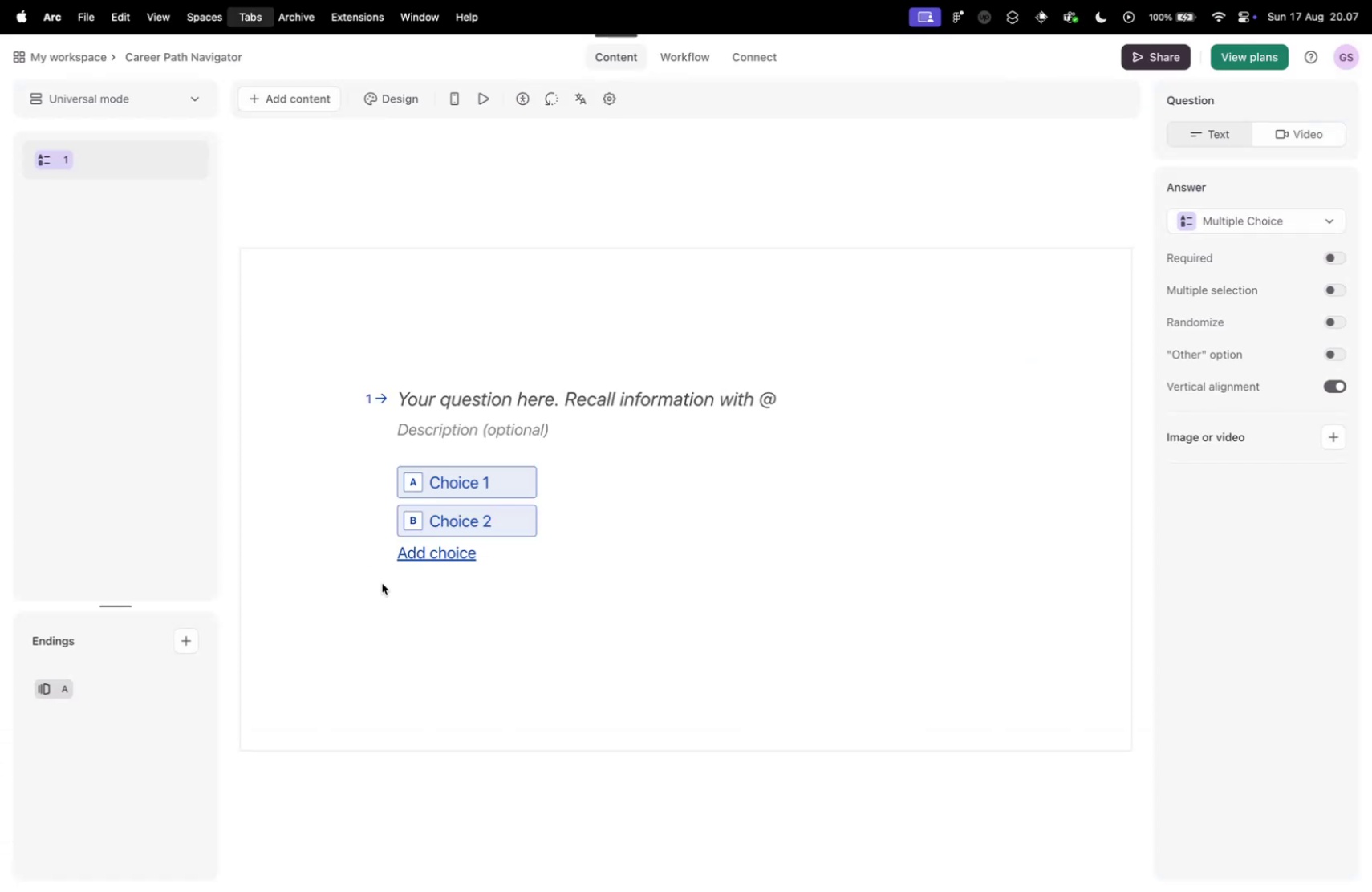 
key(Control+Tab)
 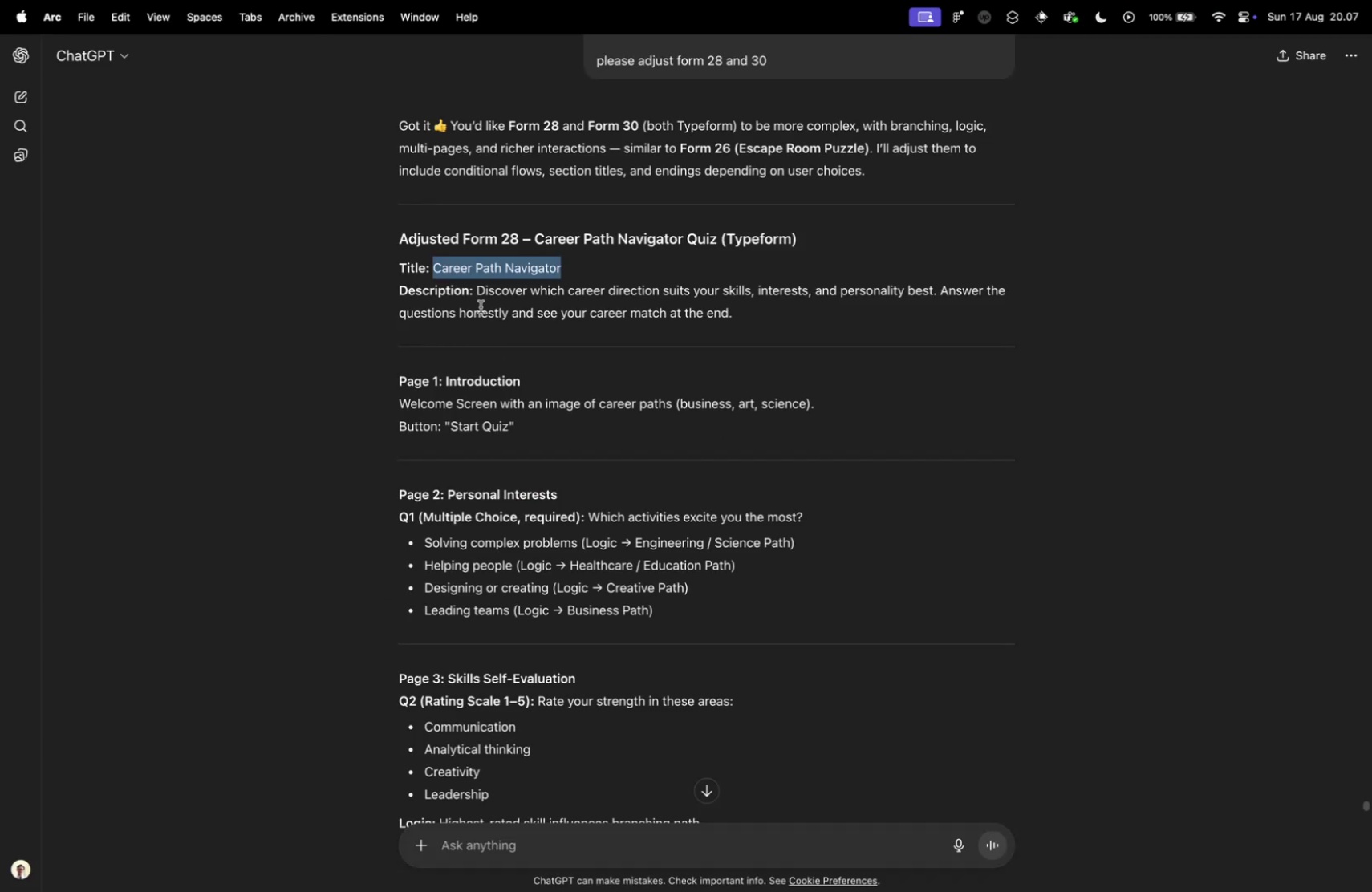 
left_click_drag(start_coordinate=[478, 292], to_coordinate=[762, 311])
 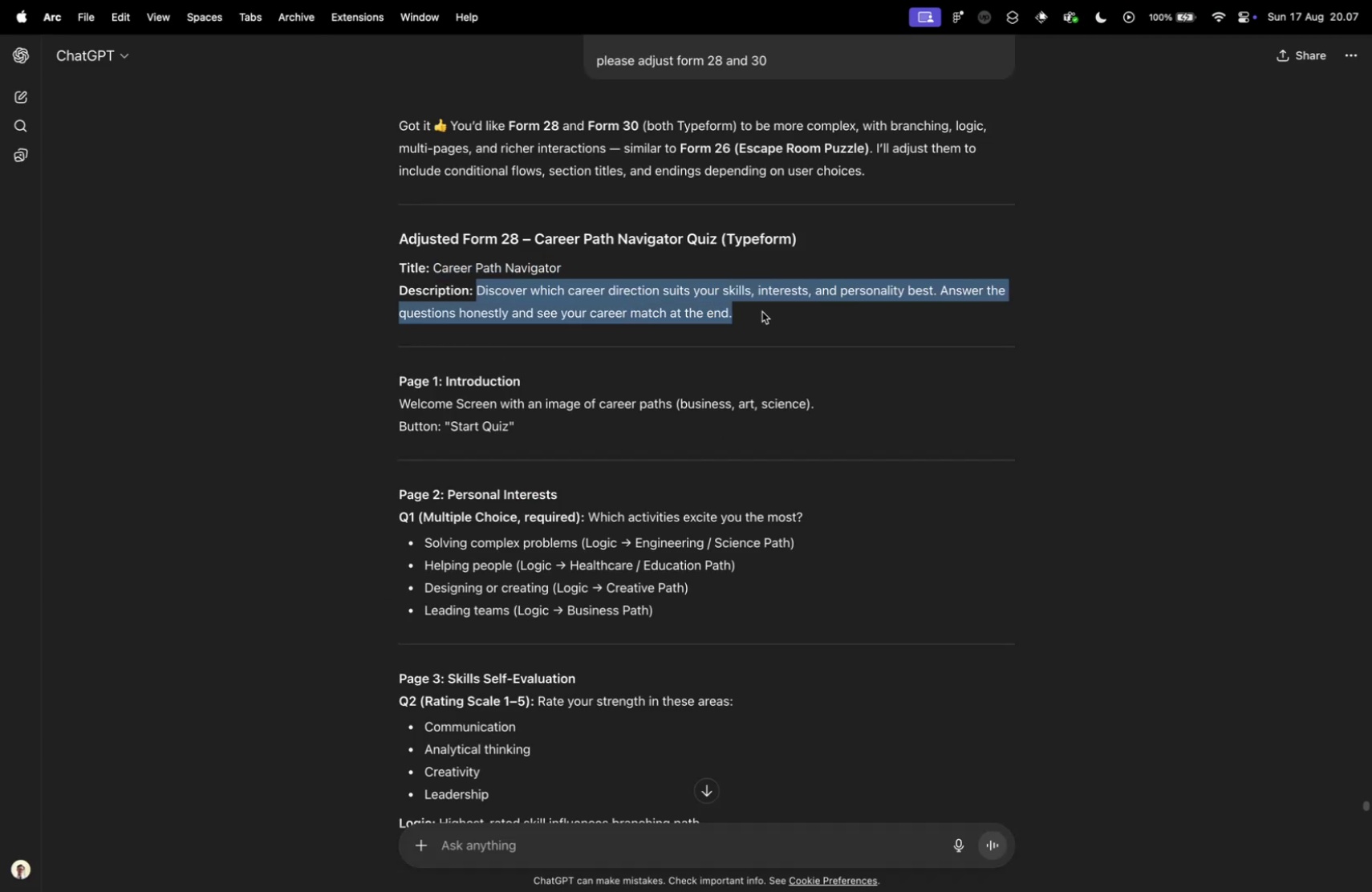 
key(Meta+CommandLeft)
 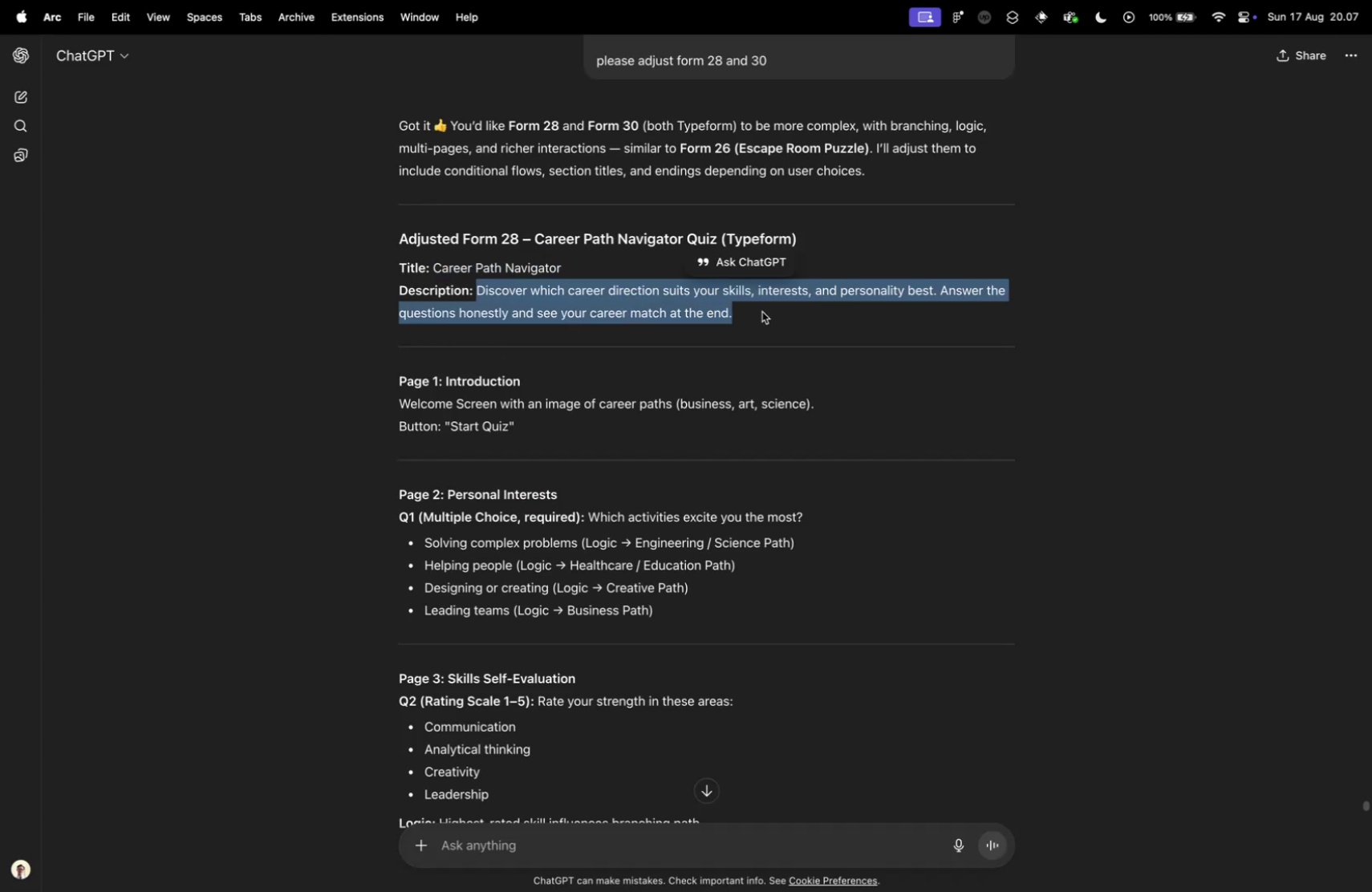 
key(Meta+C)
 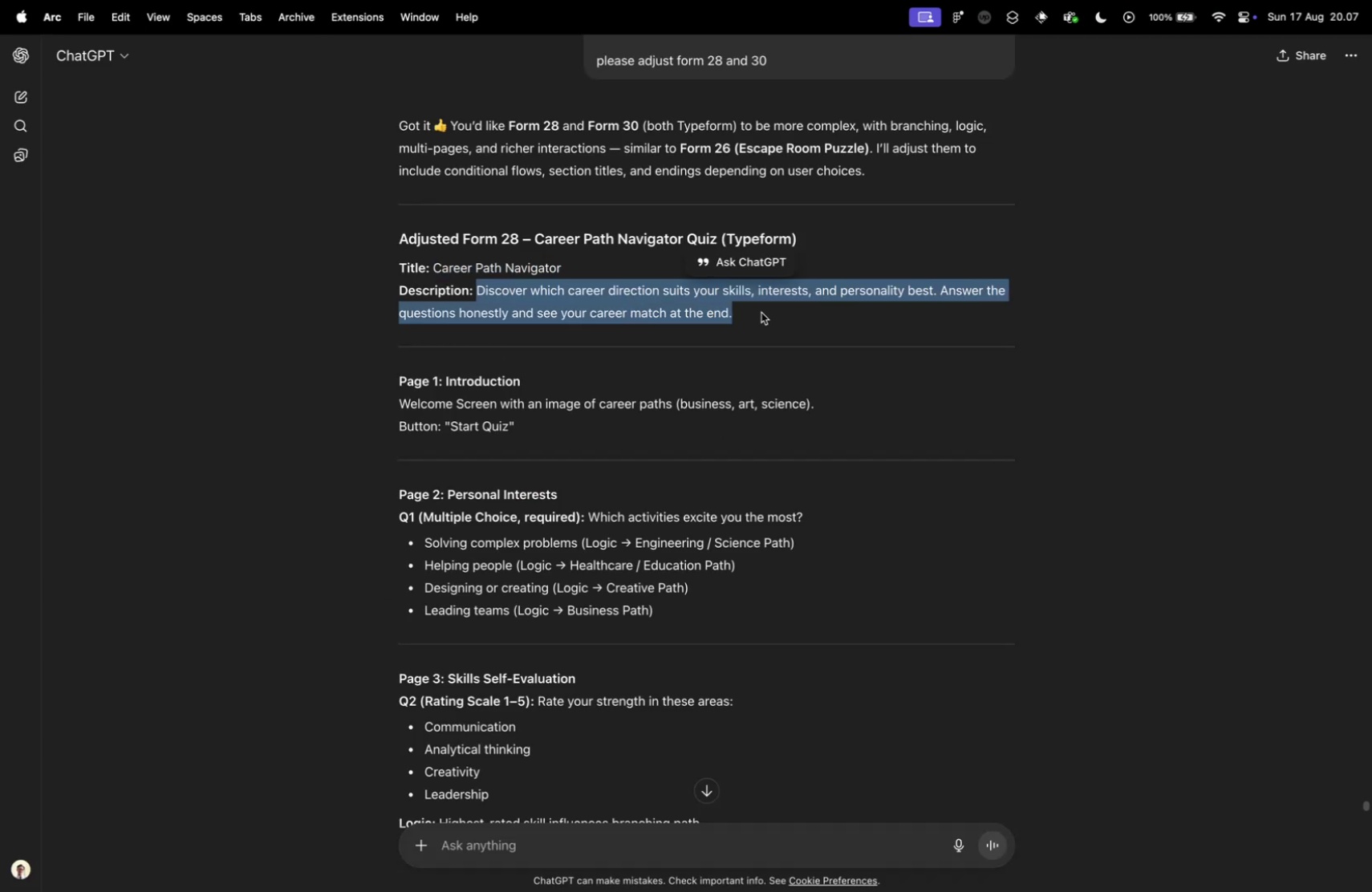 
key(Control+ControlLeft)
 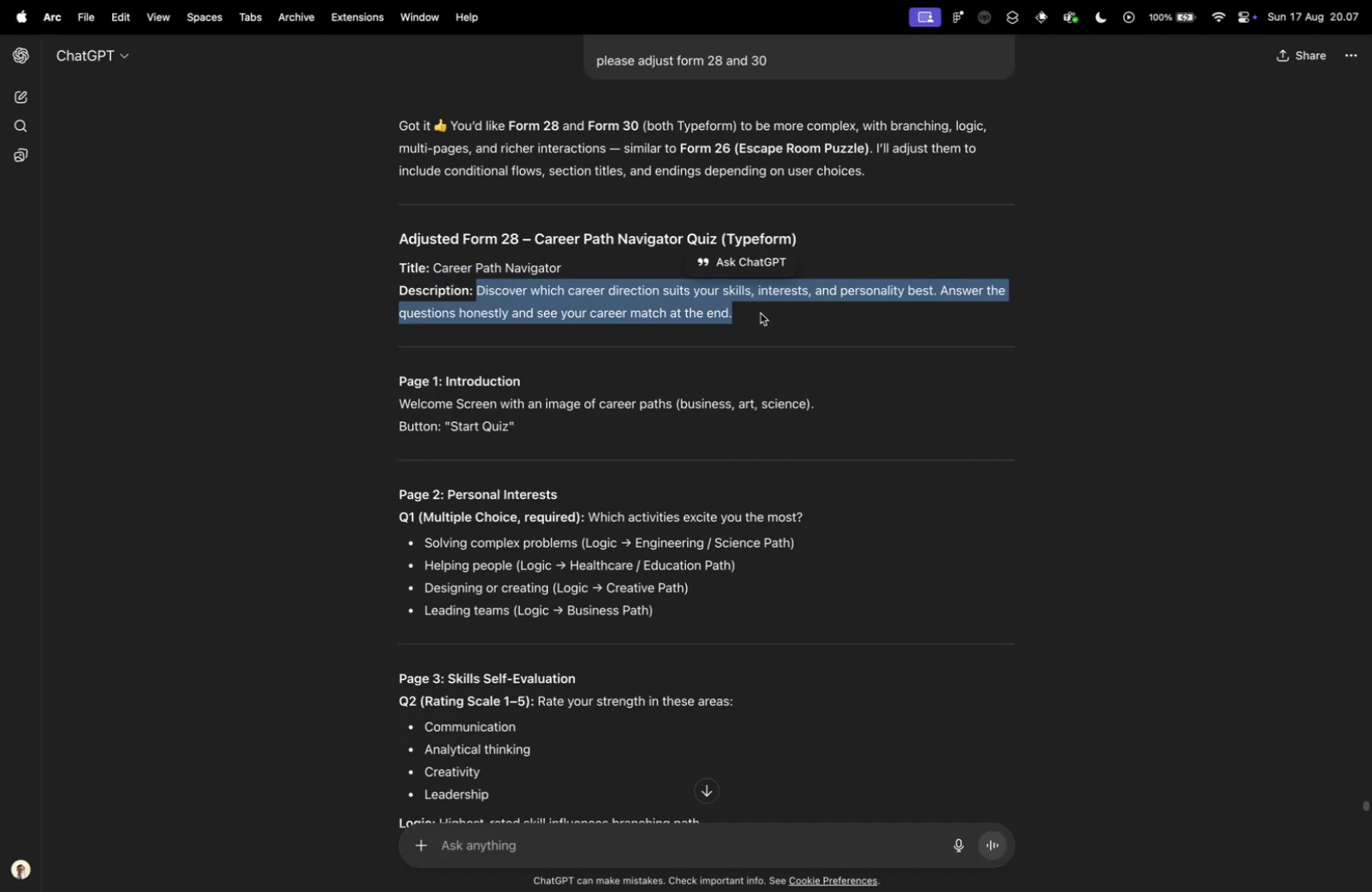 
key(Control+Tab)
 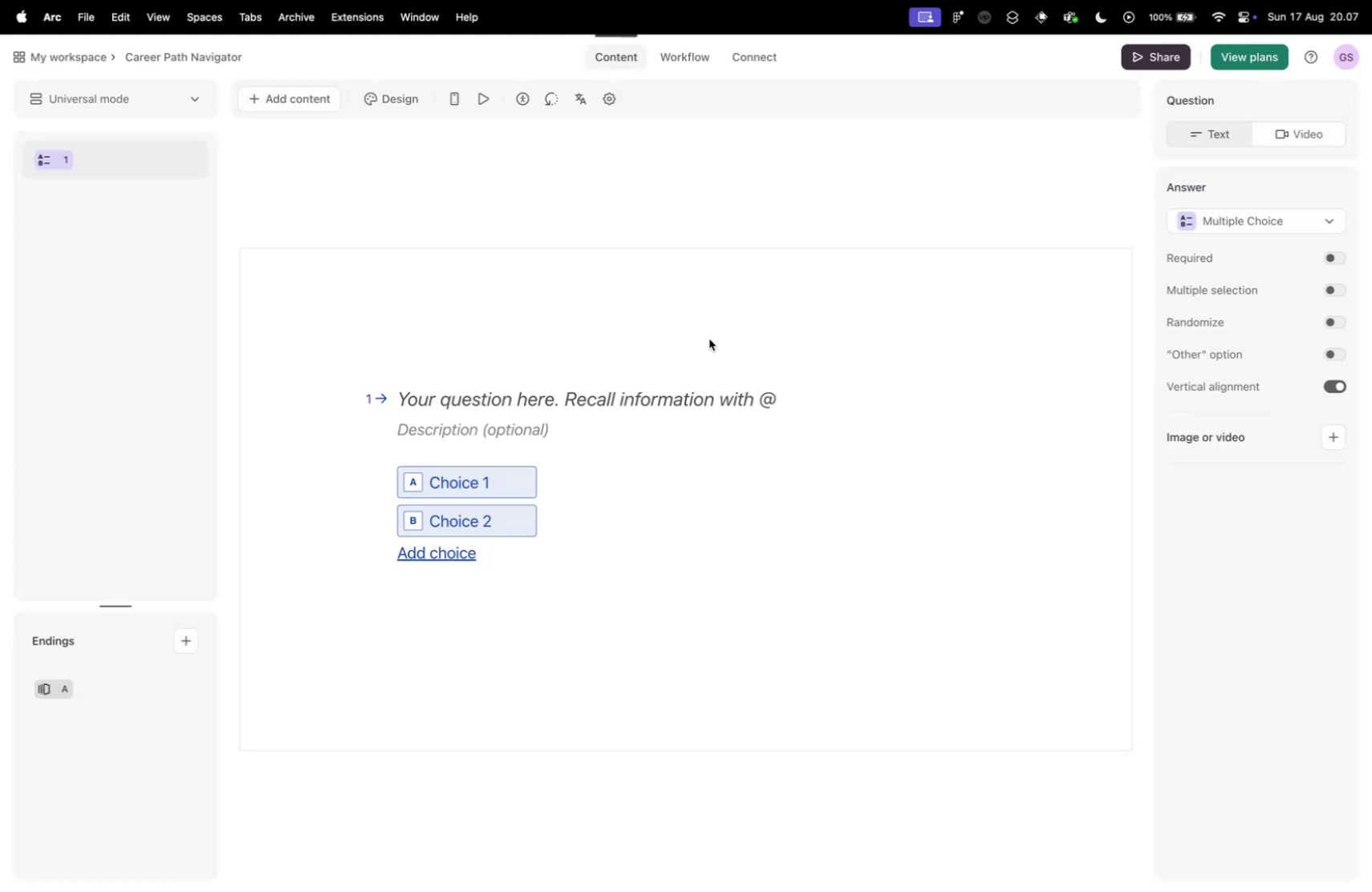 
key(Control+ControlLeft)
 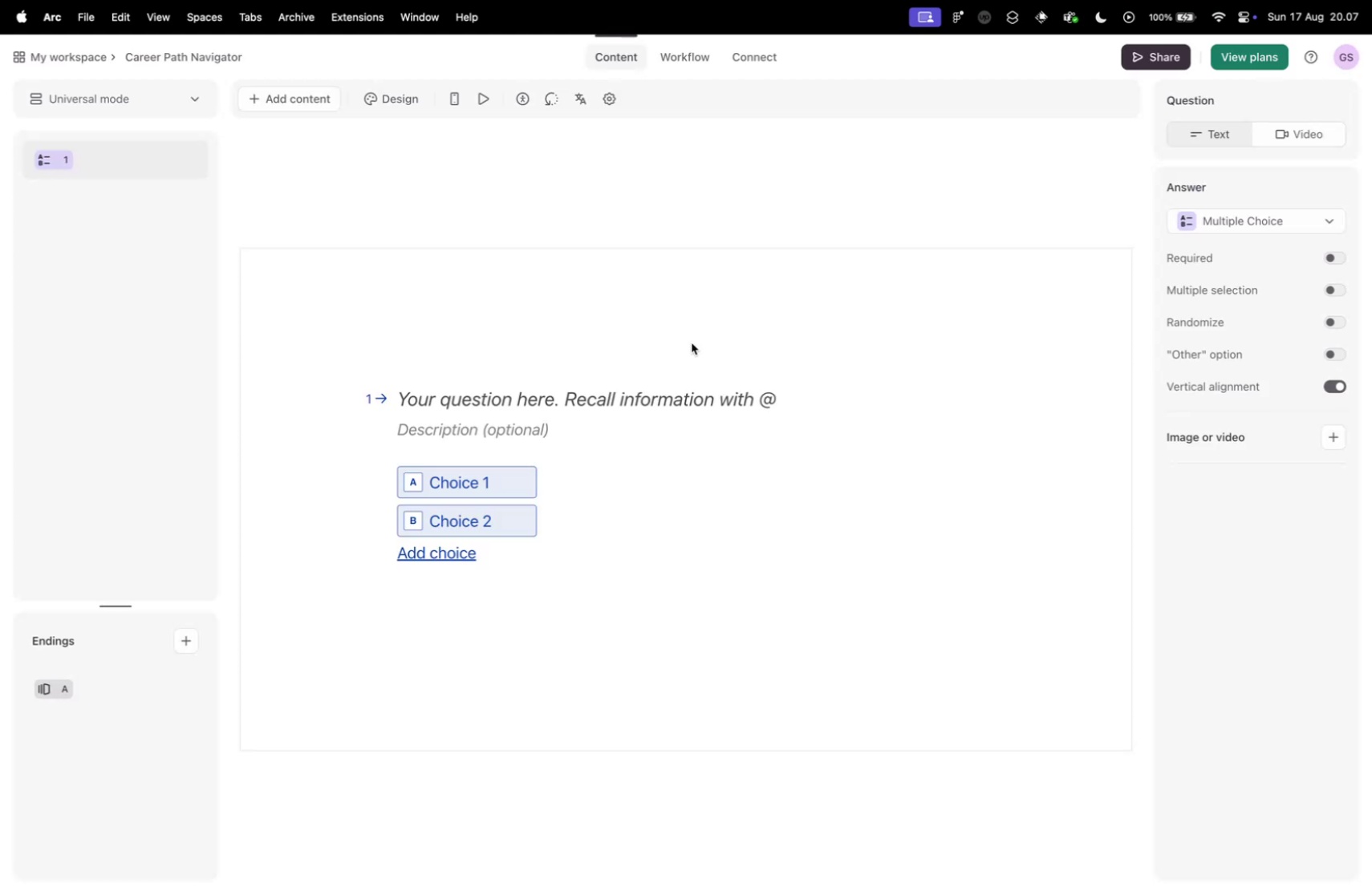 
key(Control+Tab)
 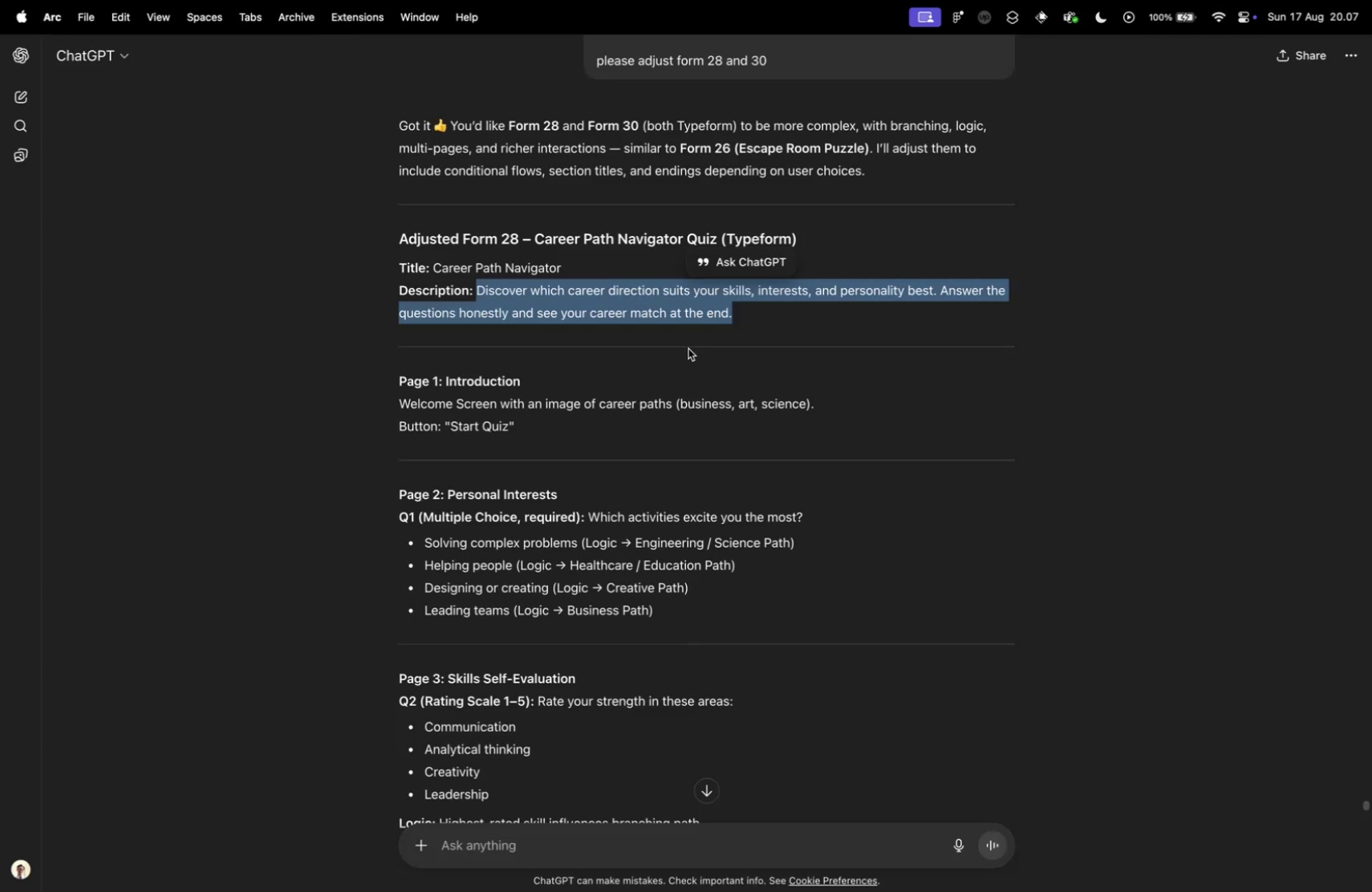 
left_click([559, 359])
 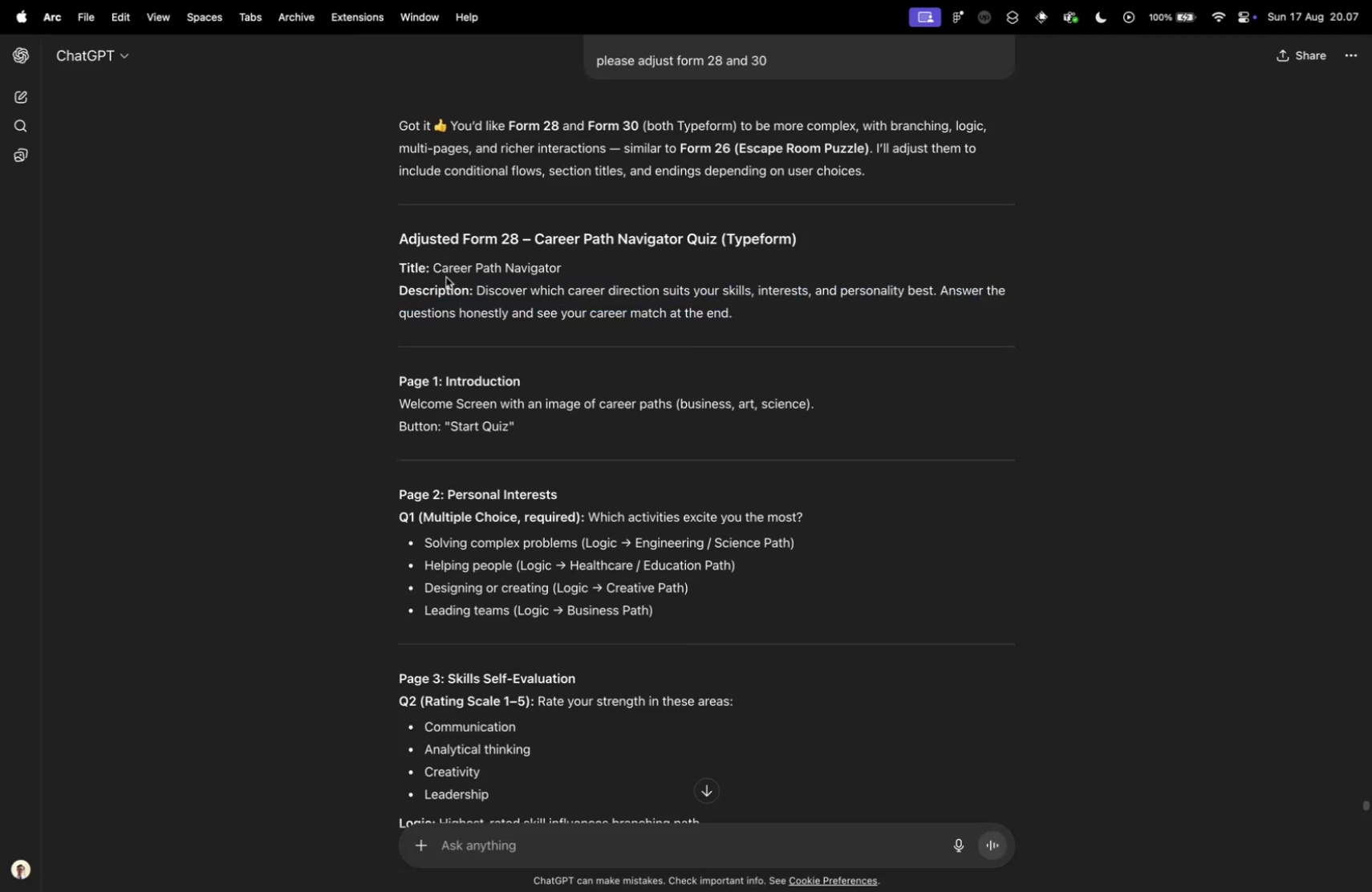 
key(Control+ControlLeft)
 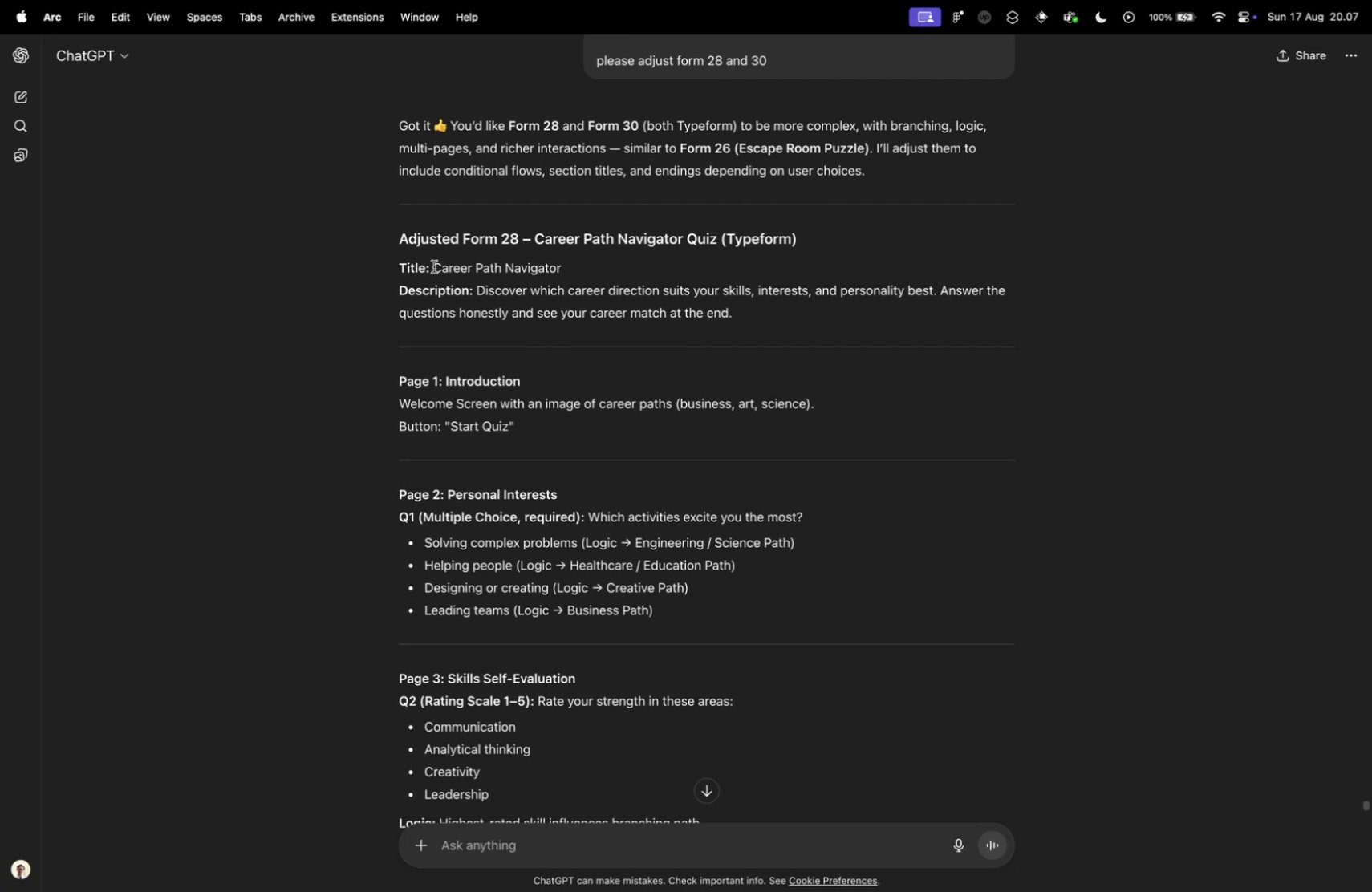 
key(Control+Tab)
 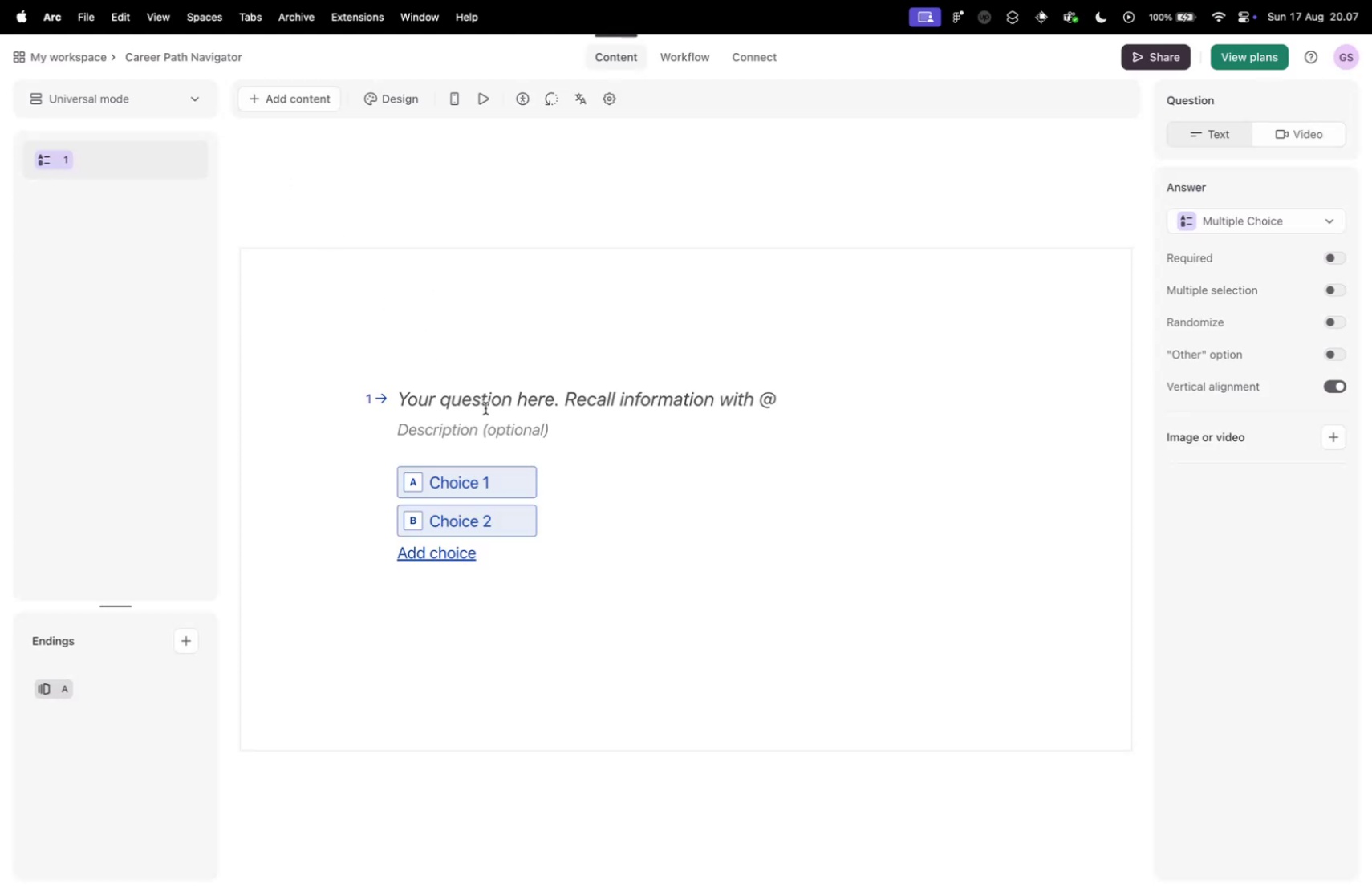 
left_click([470, 398])
 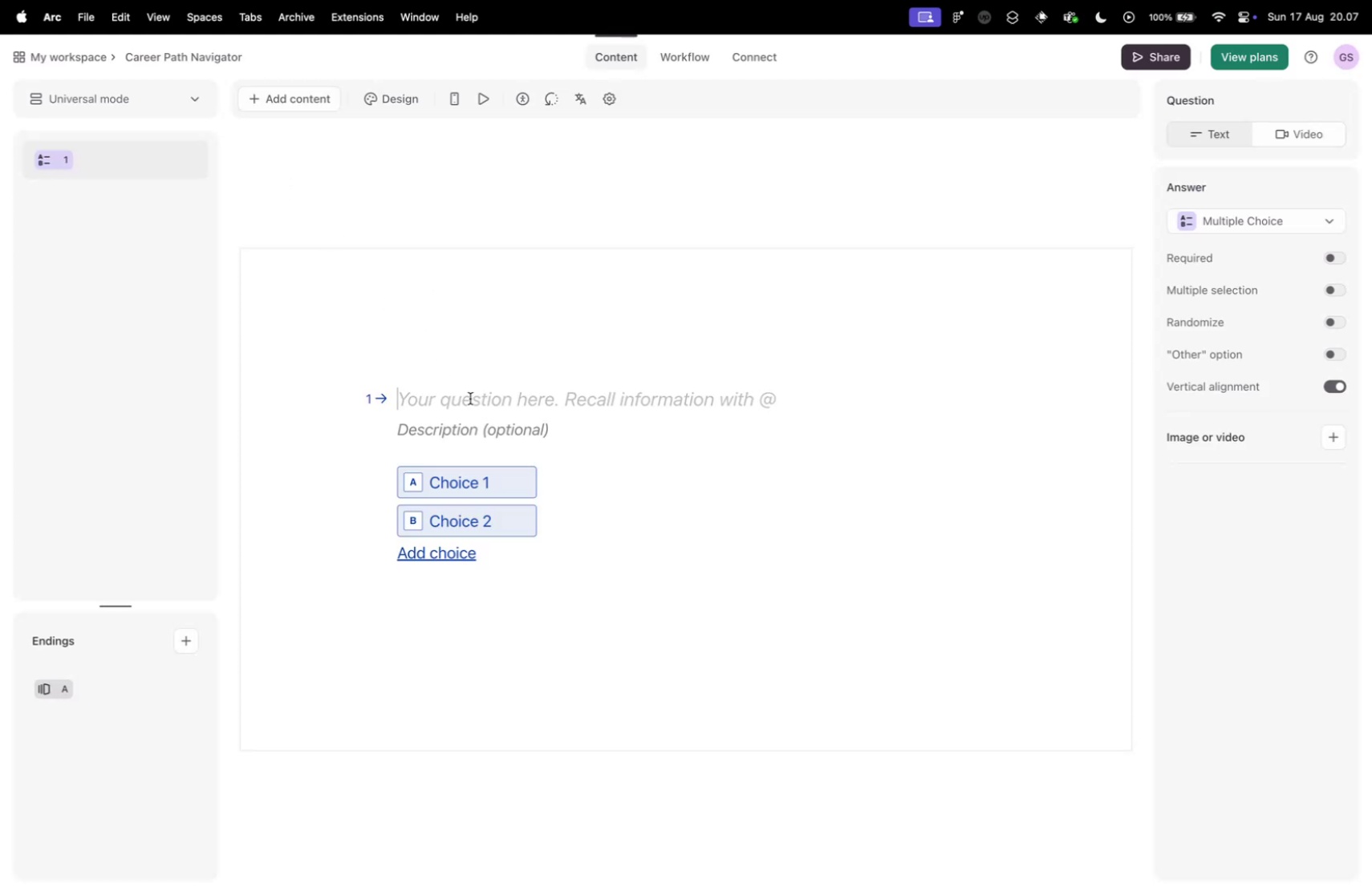 
hold_key(key=CommandLeft, duration=0.36)
 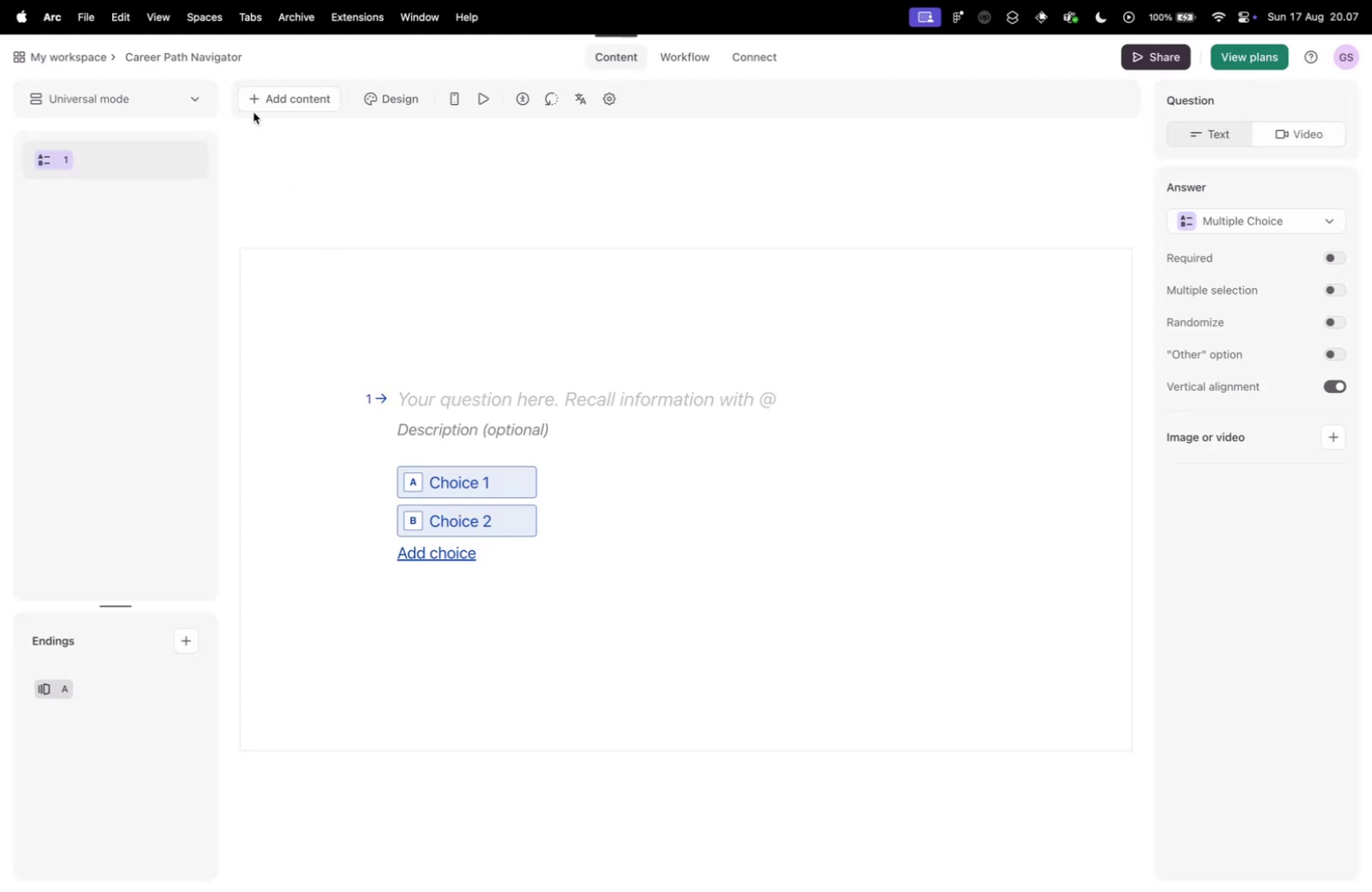 
left_click([256, 104])
 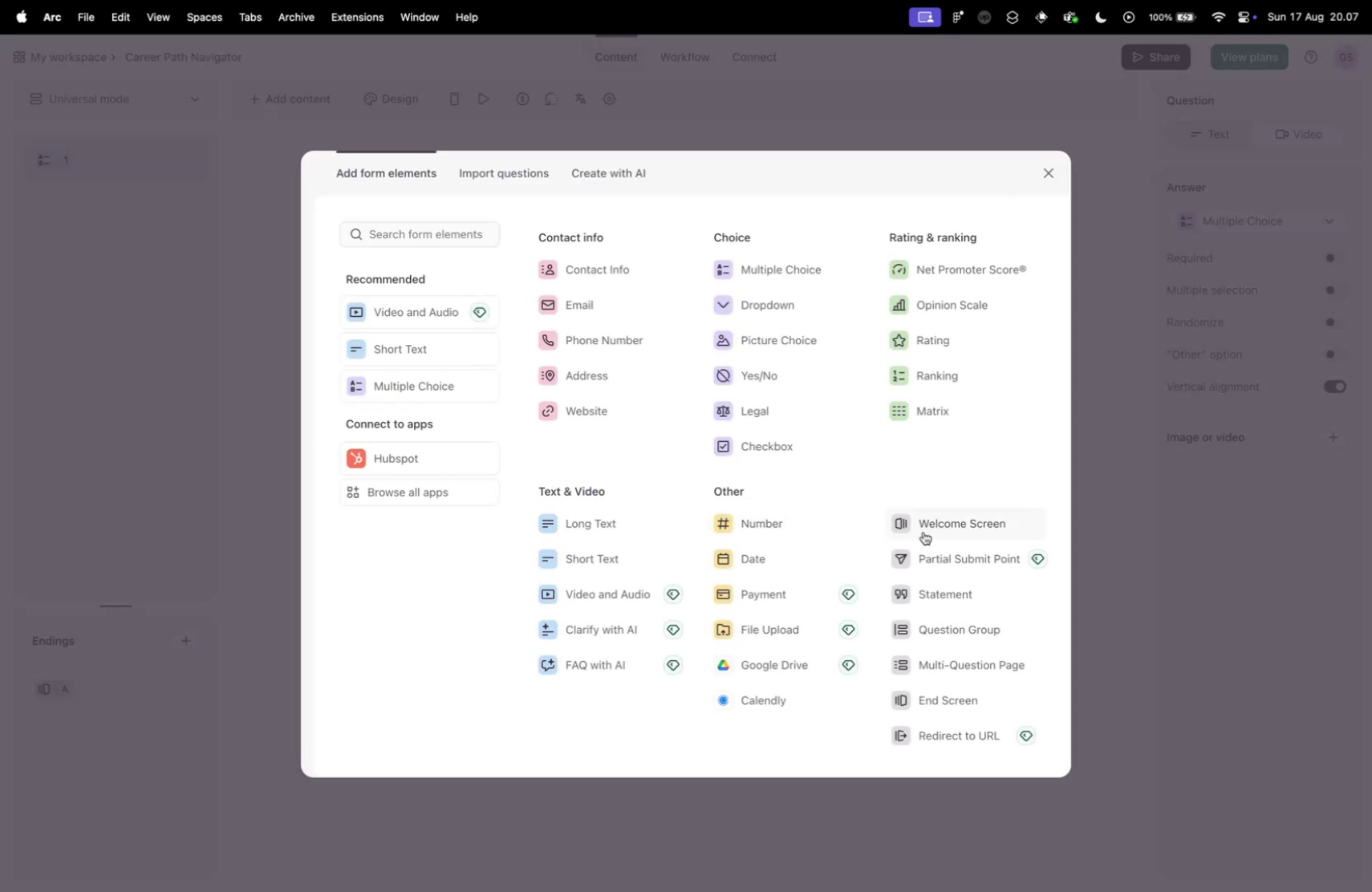 
left_click([936, 521])
 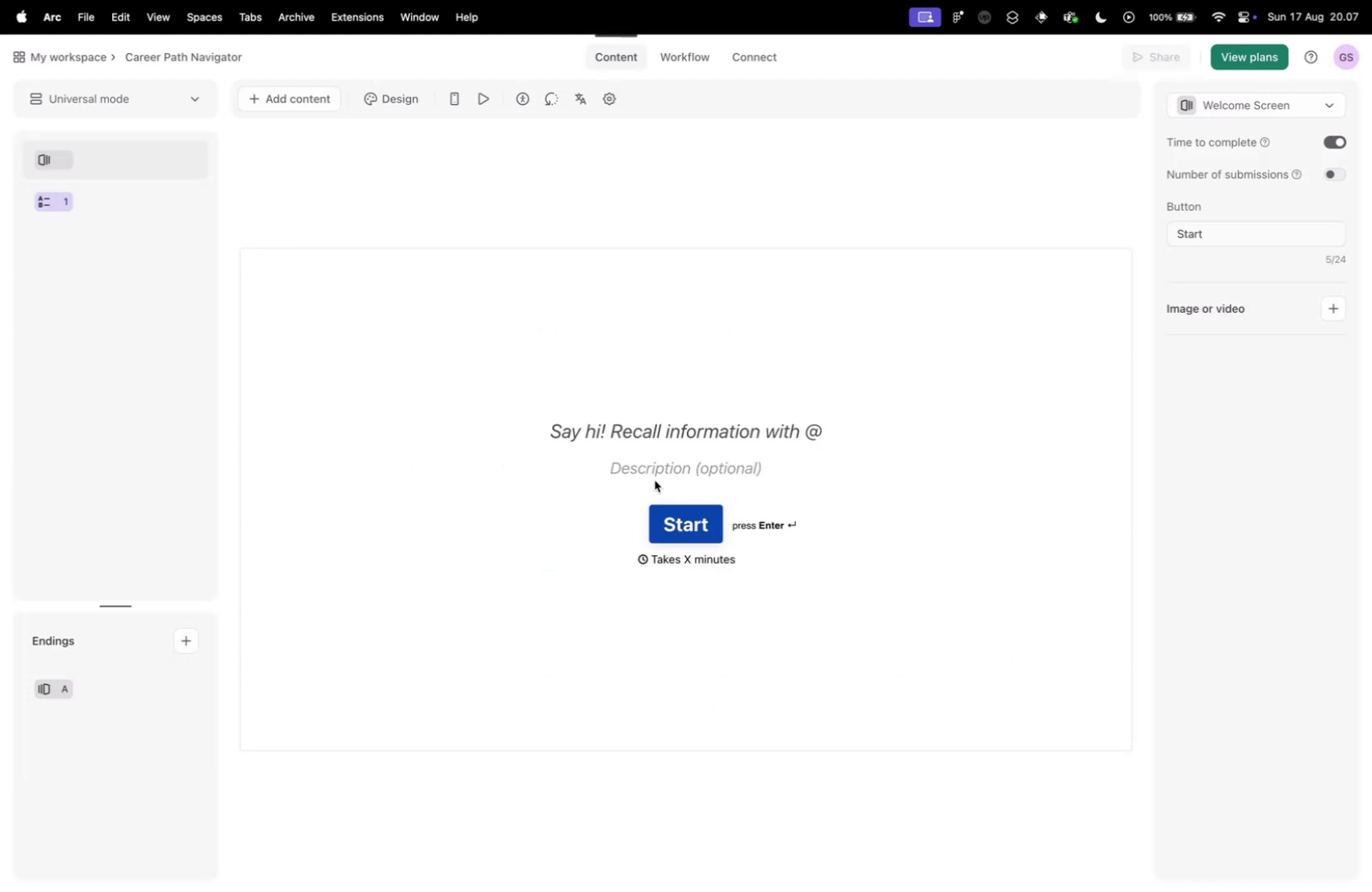 
double_click([649, 470])
 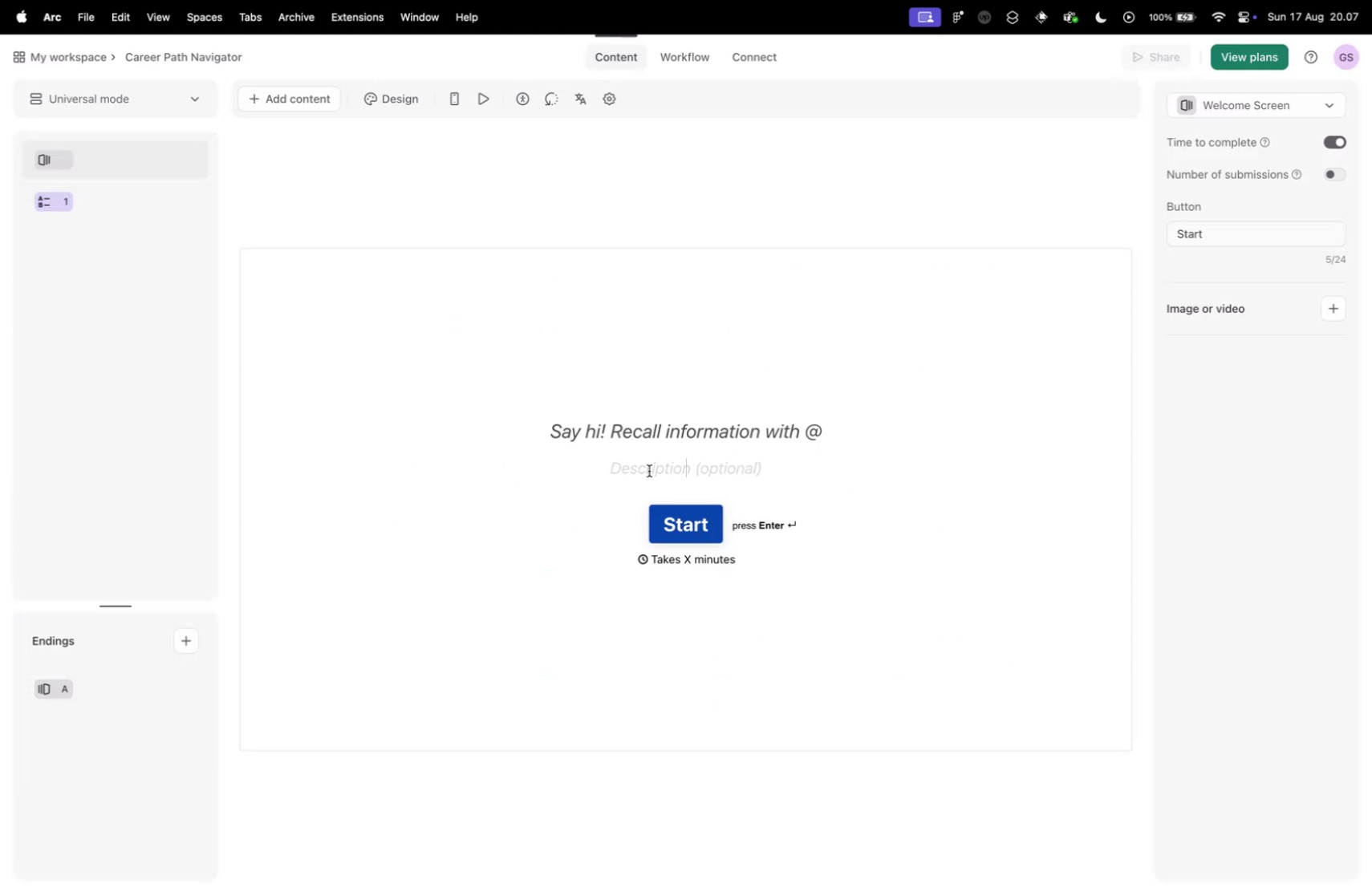 
key(Meta+V)
 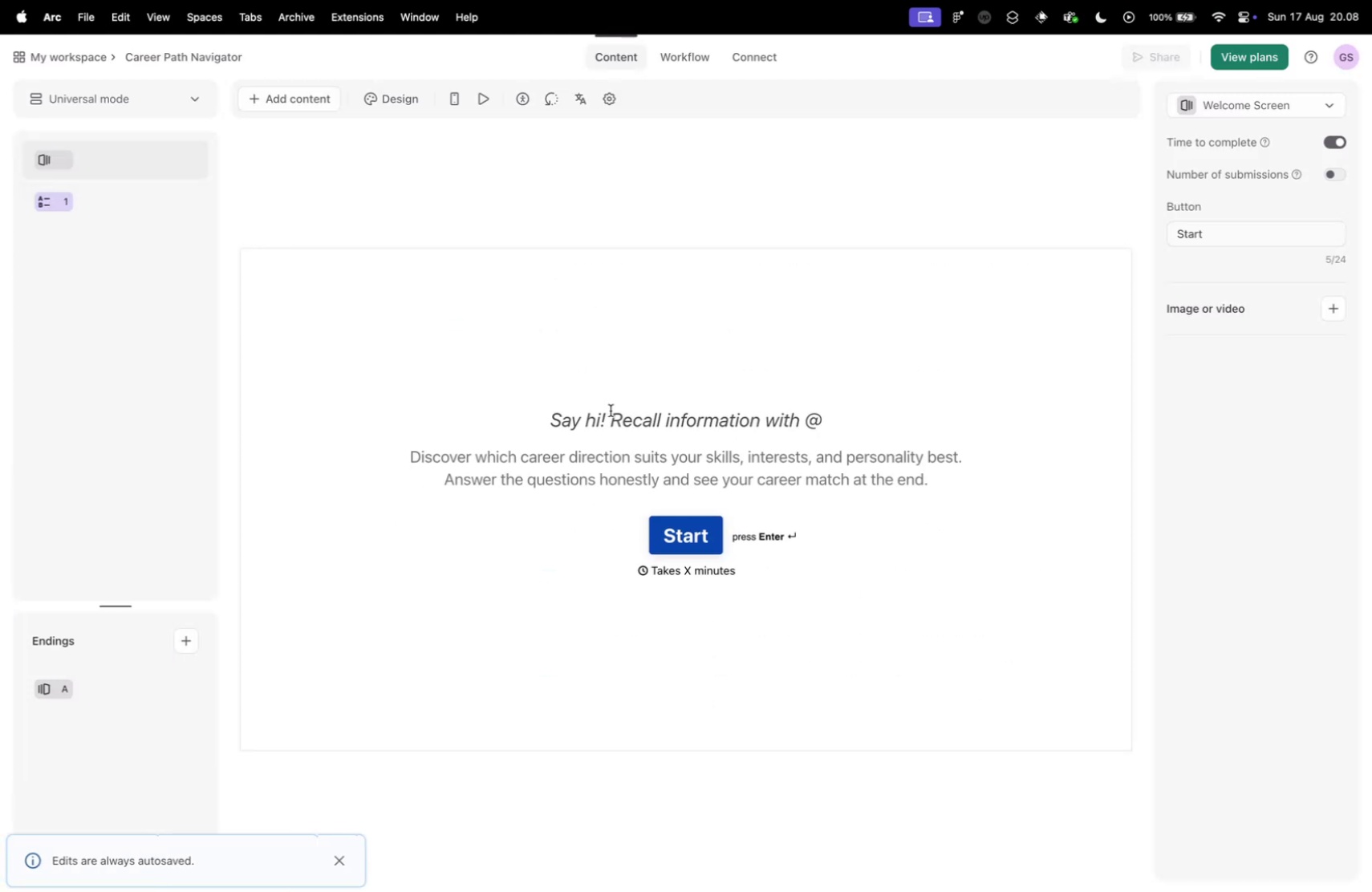 
left_click([611, 410])
 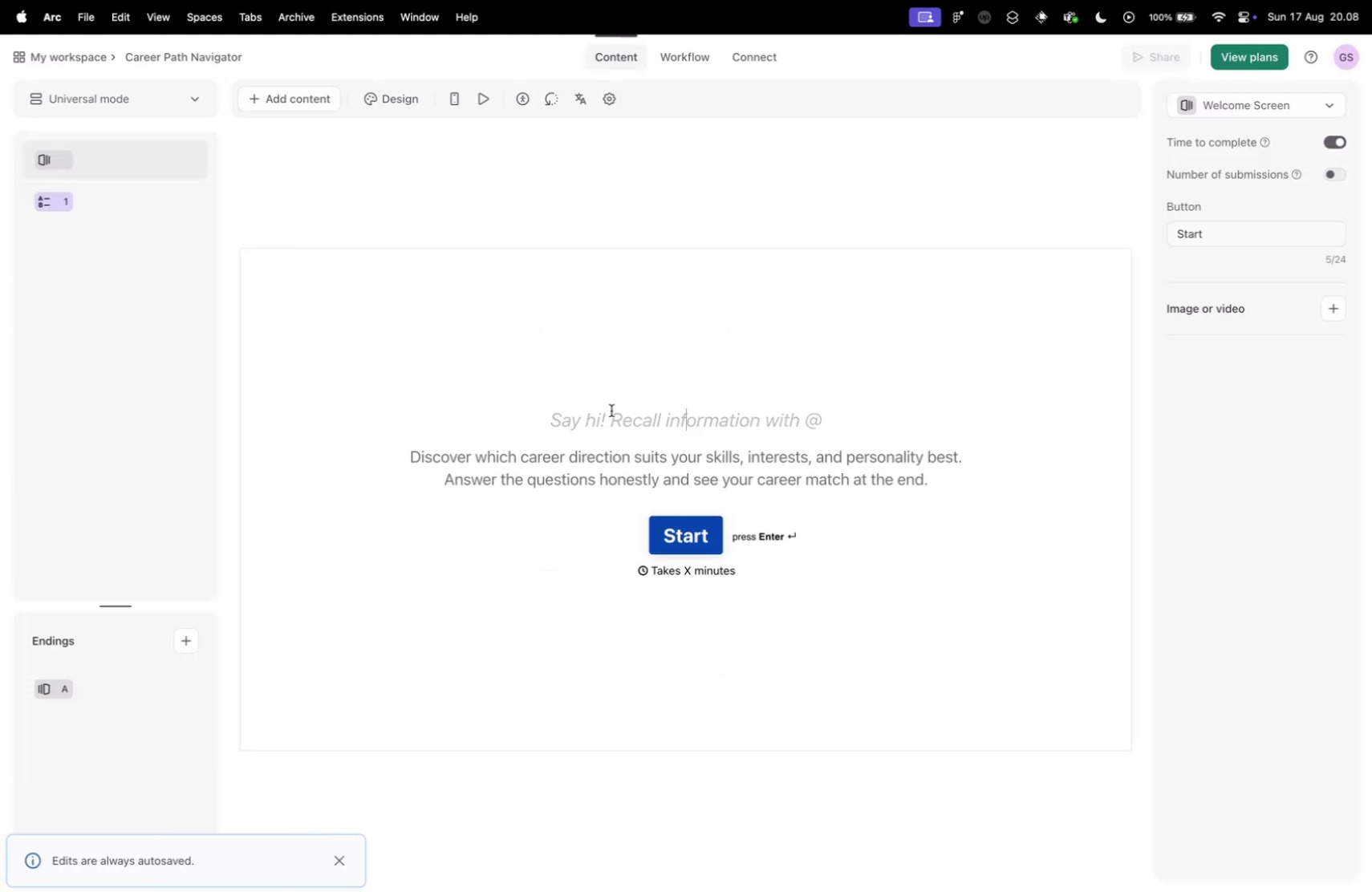 
key(Meta+Space)
 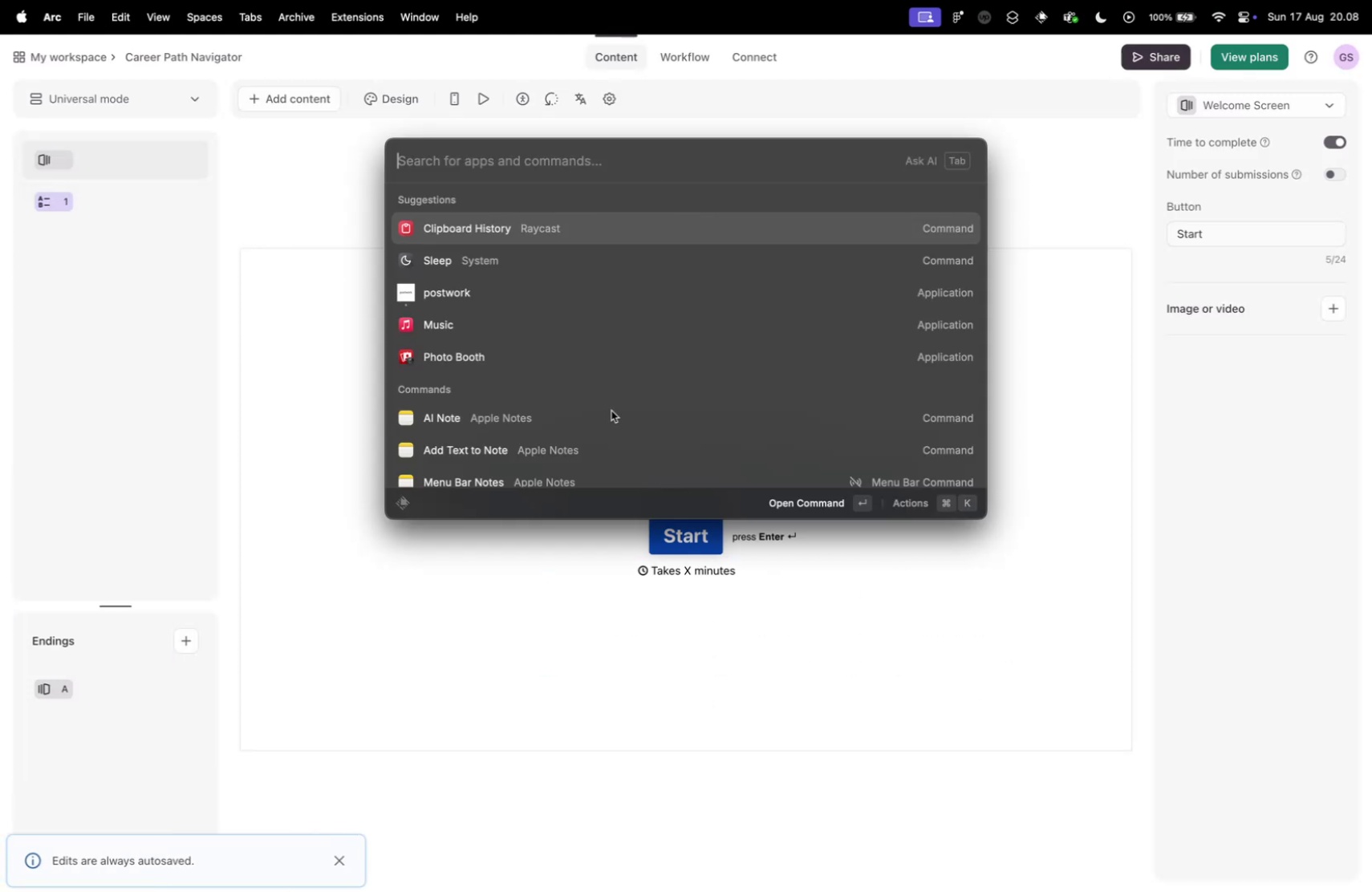 
key(Enter)
 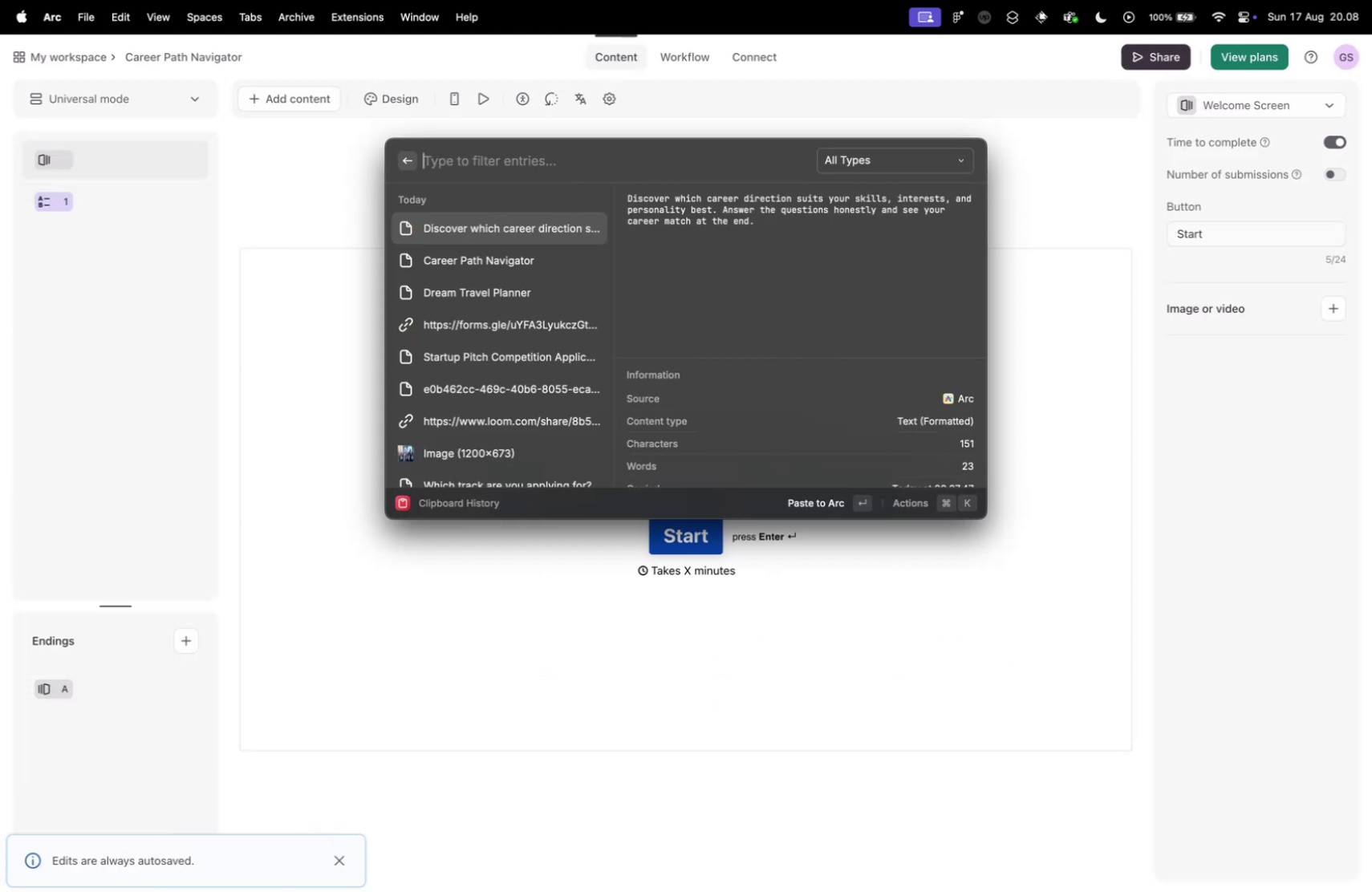 
key(ArrowDown)
 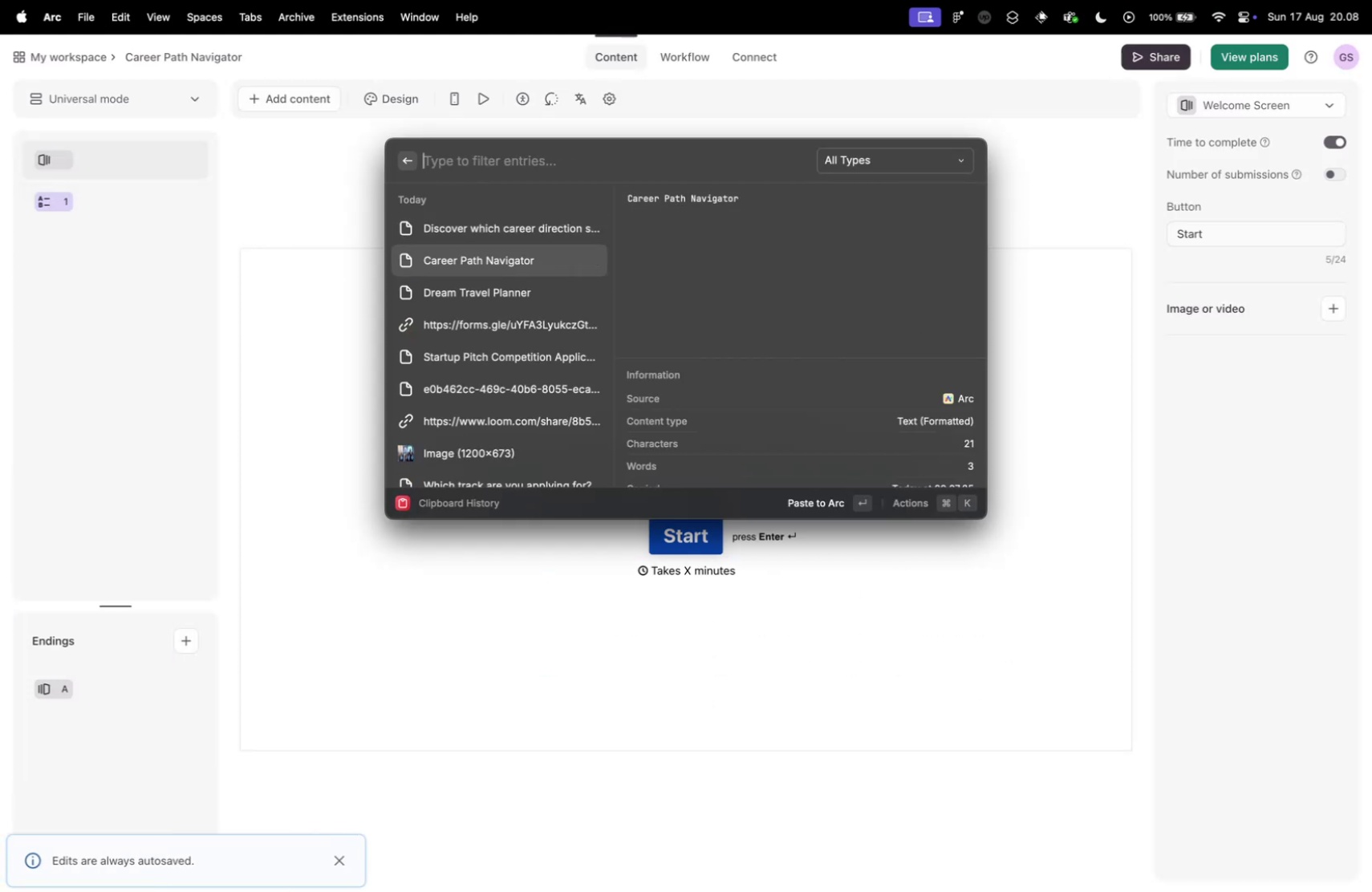 
key(Enter)
 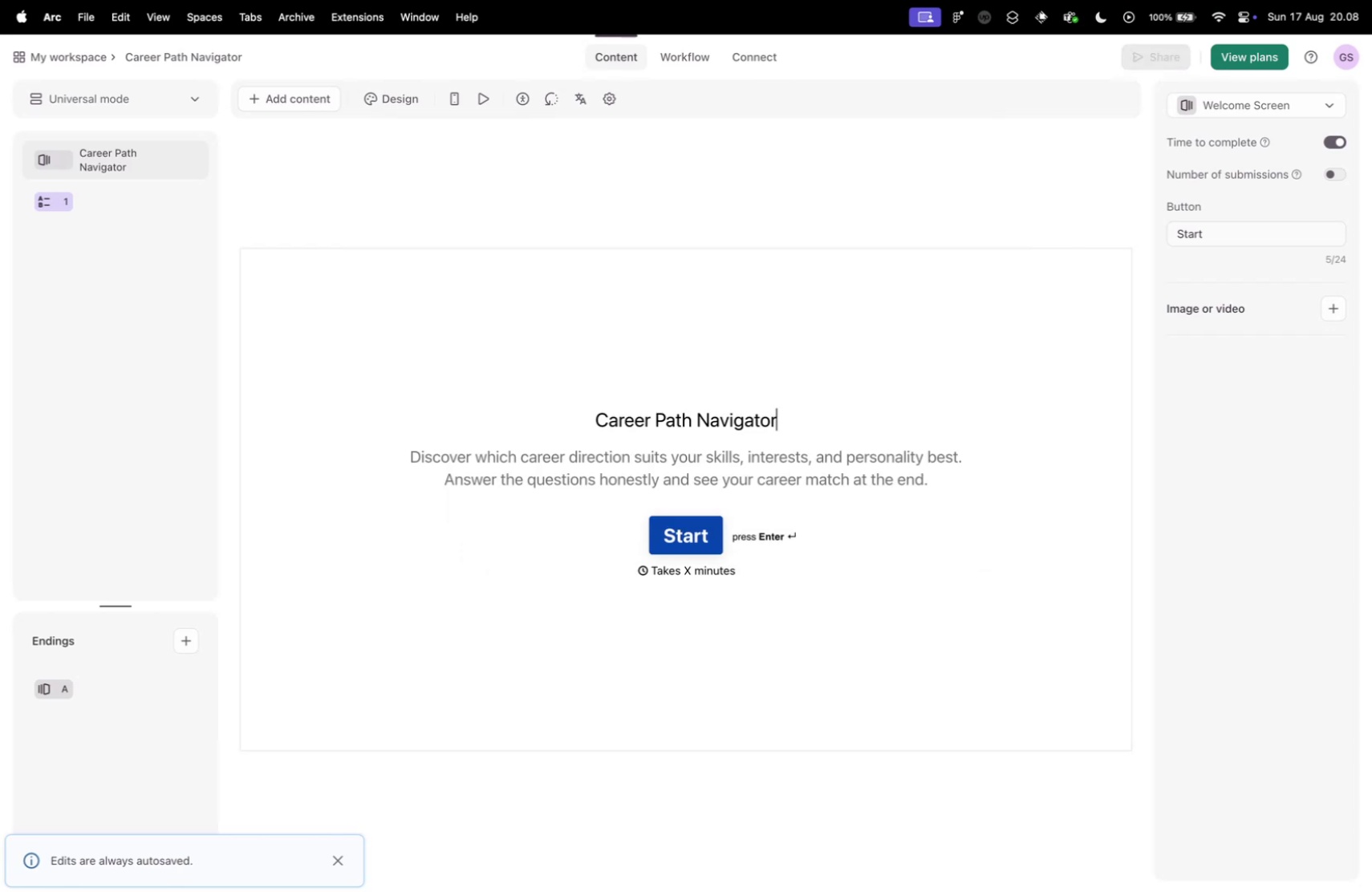 
key(Control+ControlLeft)
 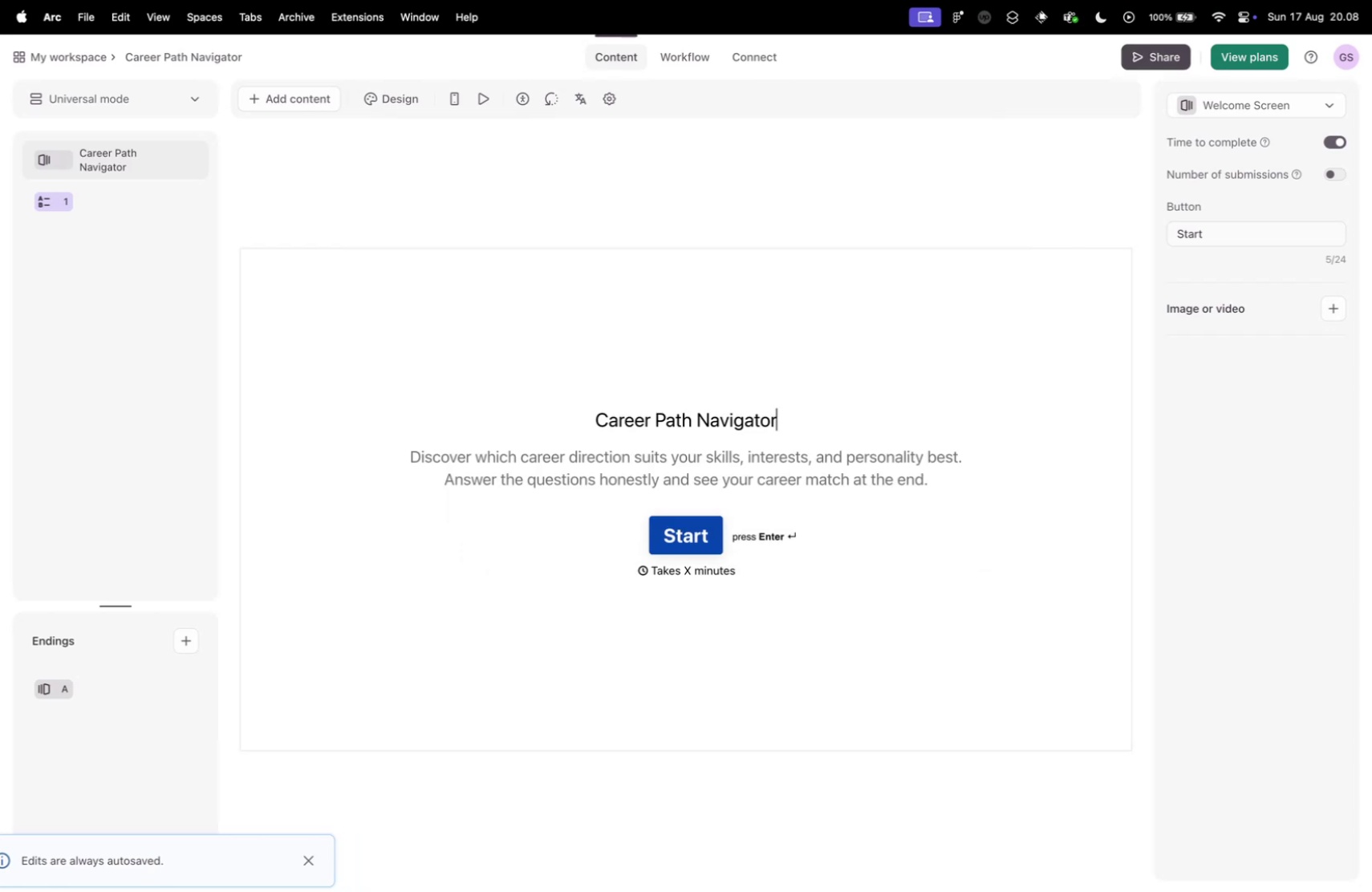 
key(Control+Tab)
 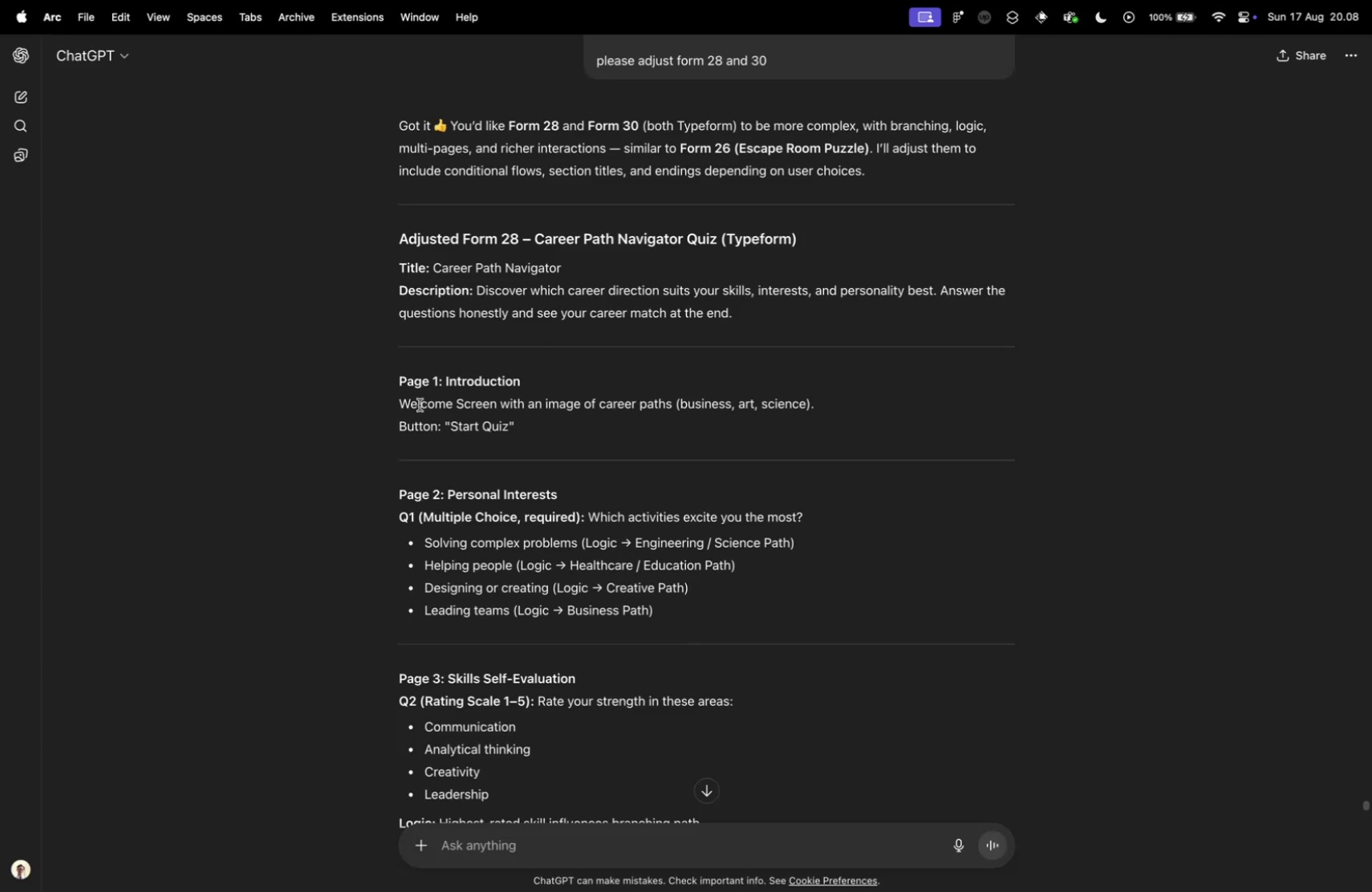 
left_click_drag(start_coordinate=[398, 403], to_coordinate=[496, 409])
 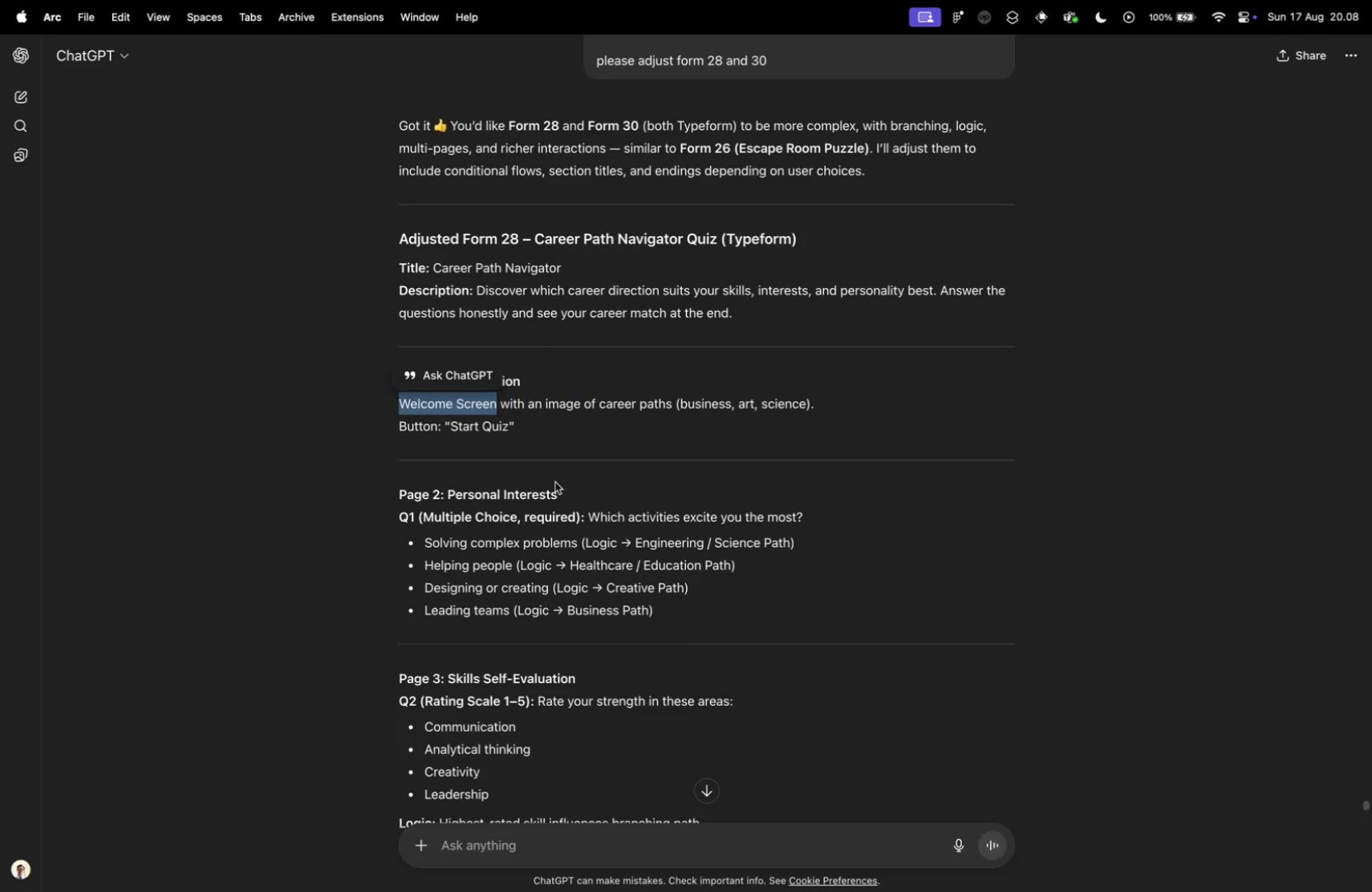 
left_click([555, 481])
 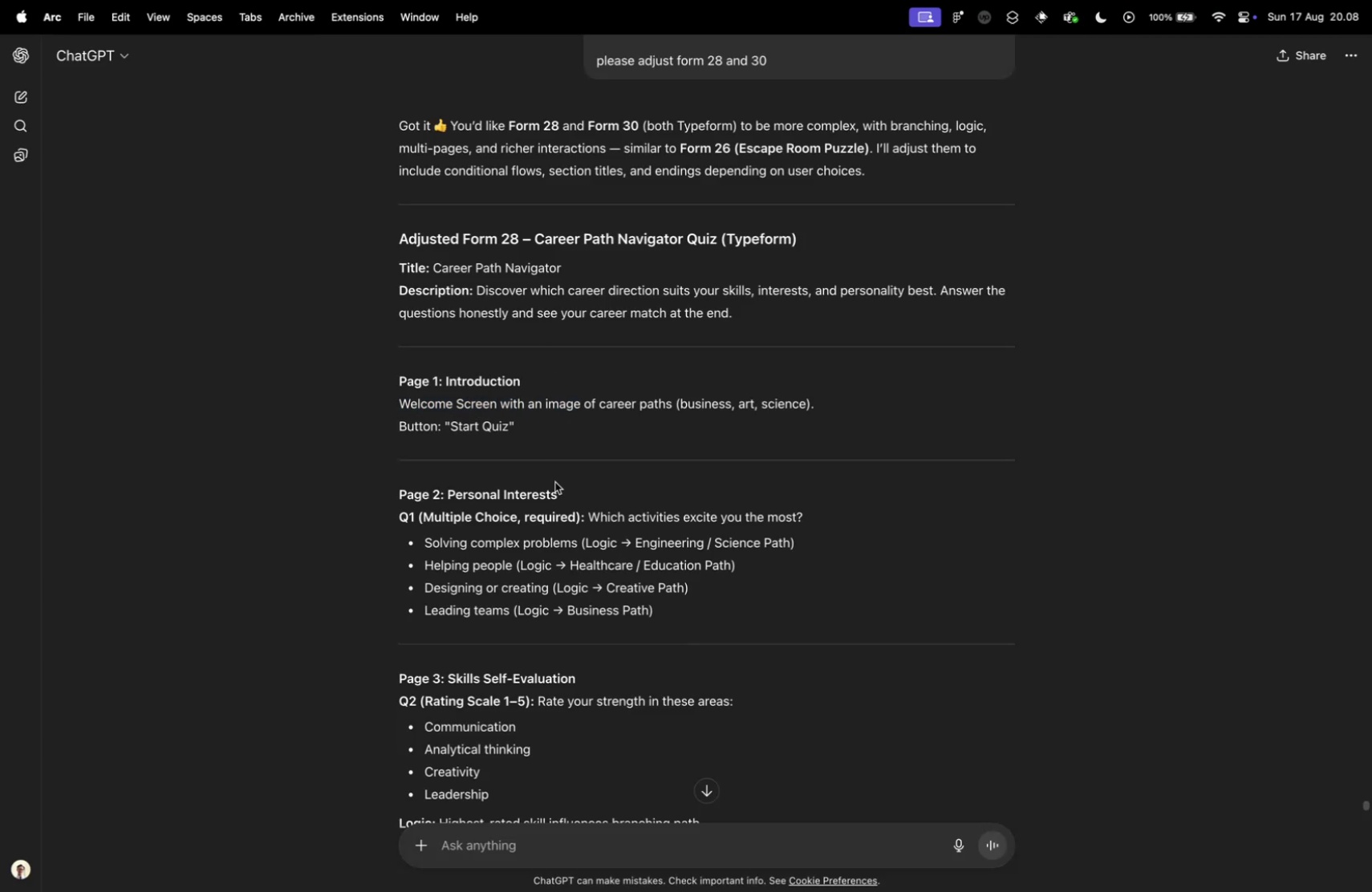 
scroll: coordinate [555, 481], scroll_direction: down, amount: 3.0
 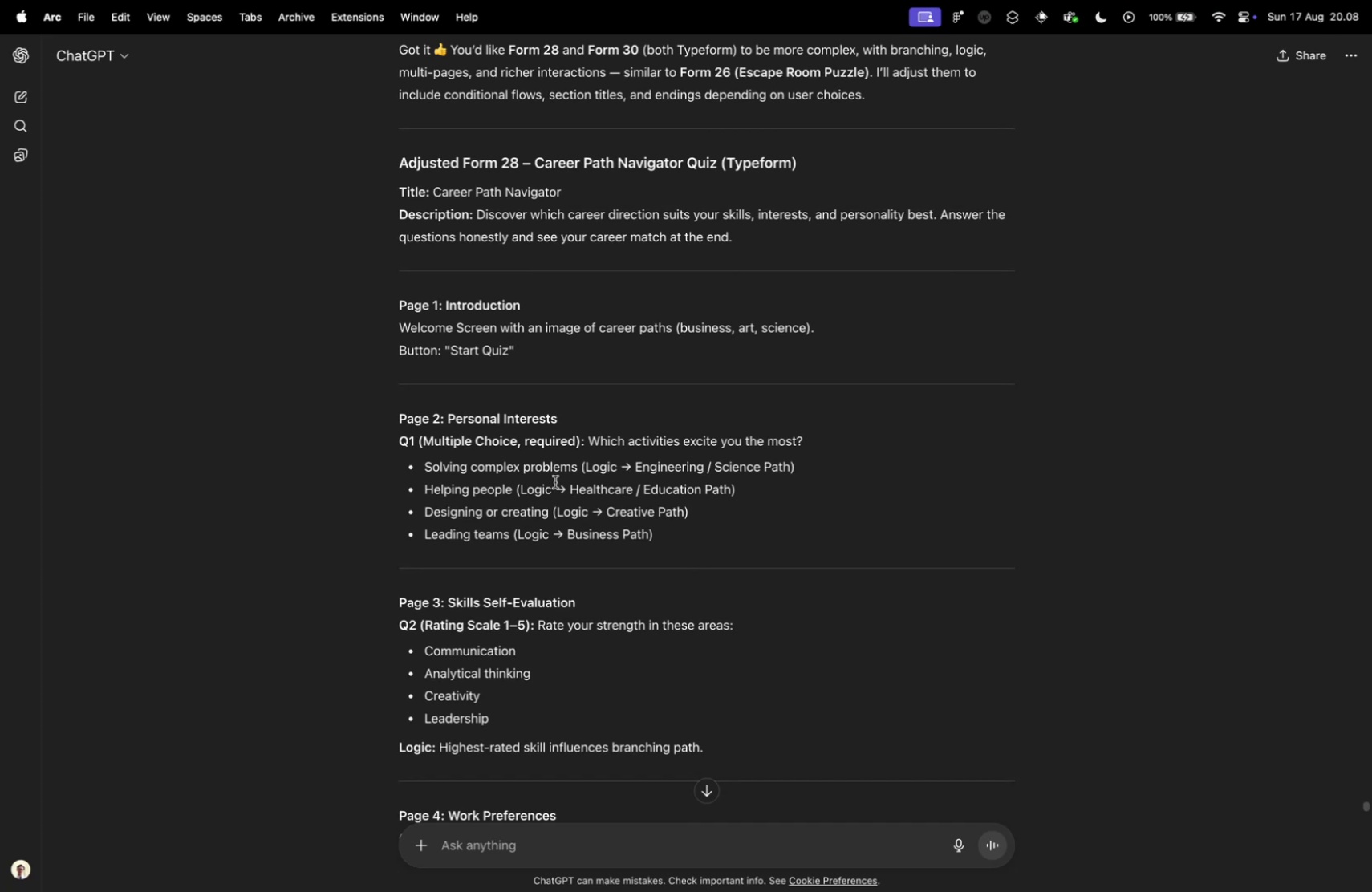 
key(Control+ControlLeft)
 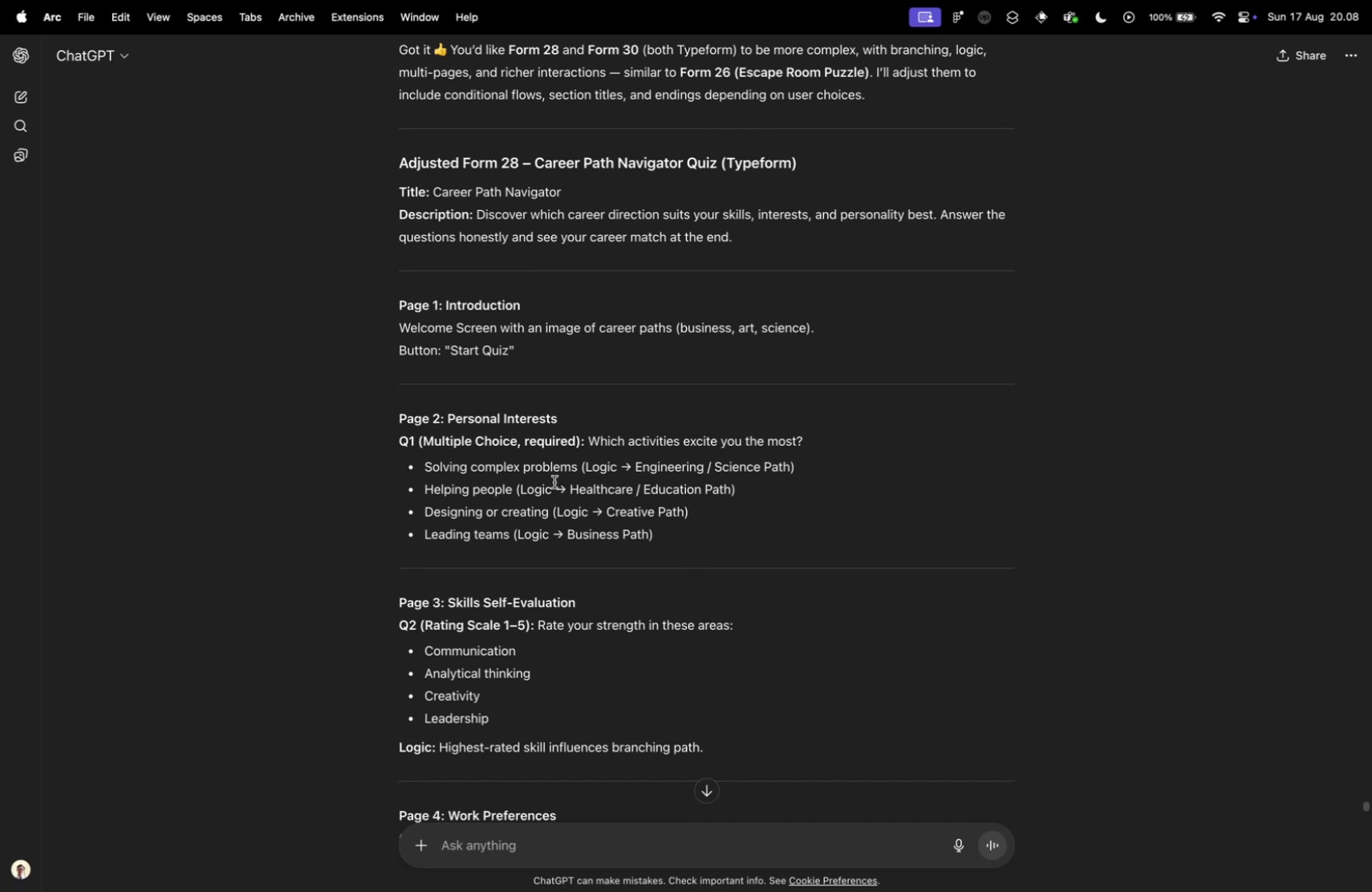 
key(Control+Tab)
 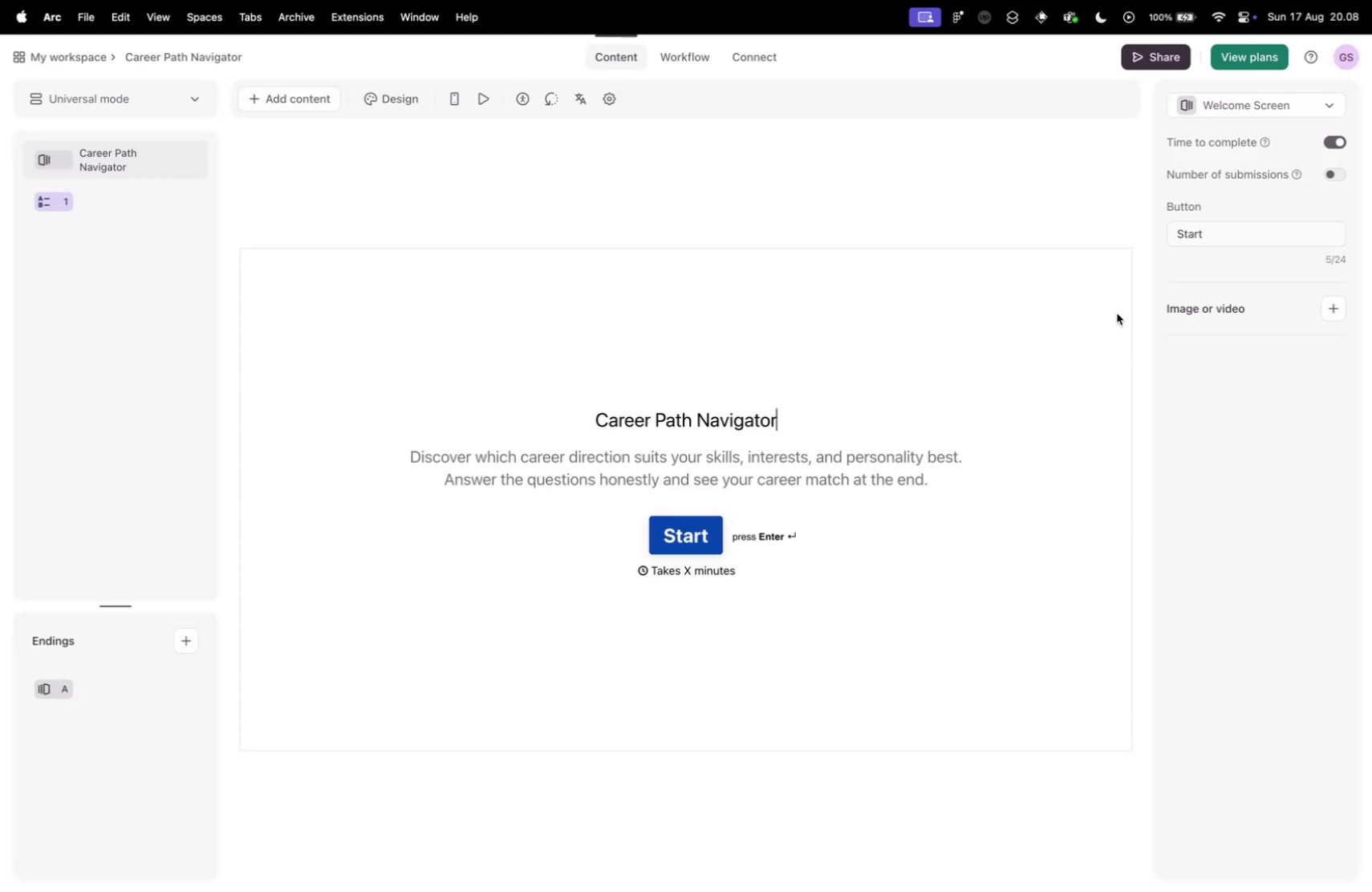 
left_click([1210, 237])
 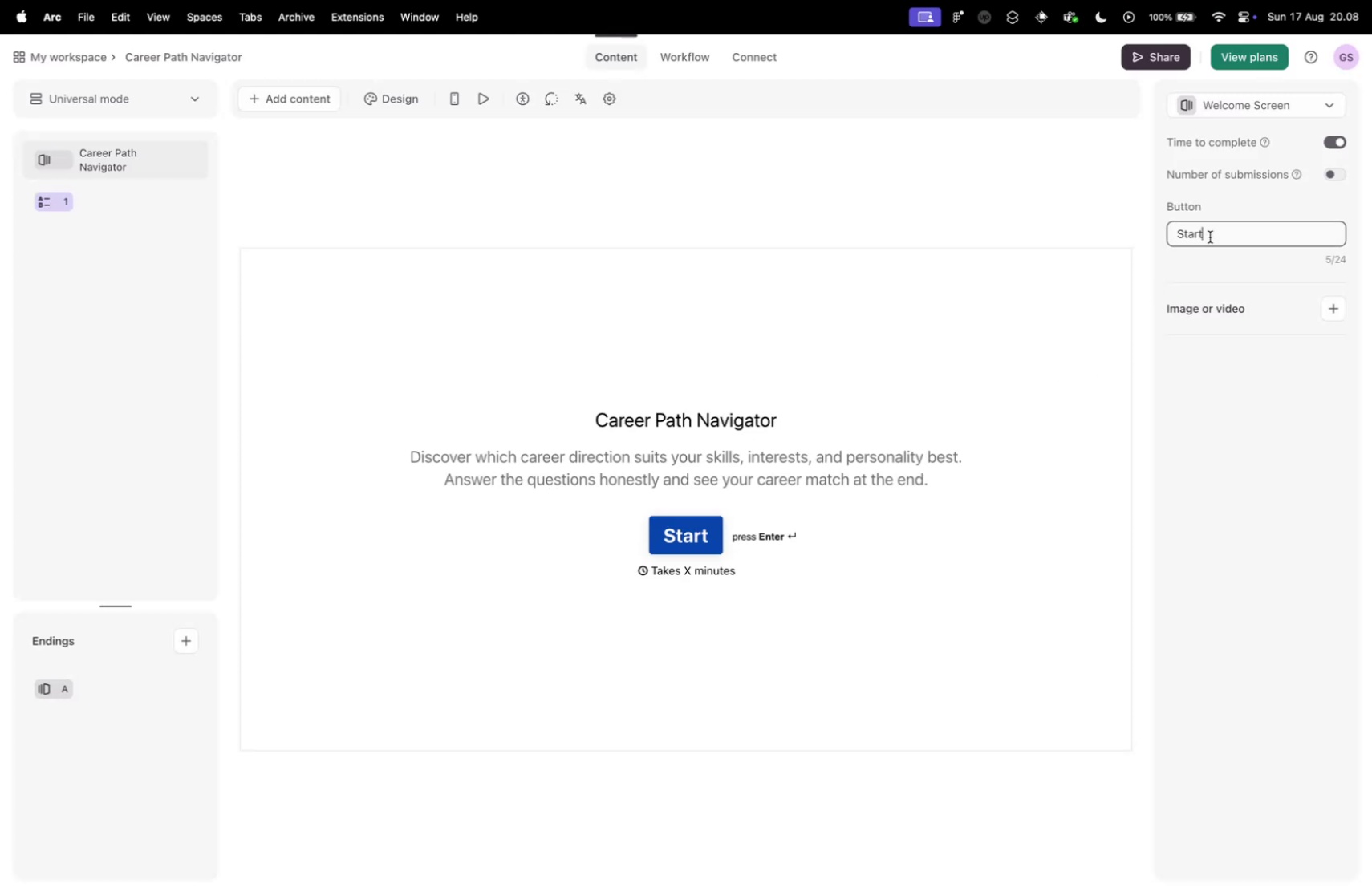 
type( Quiz)
 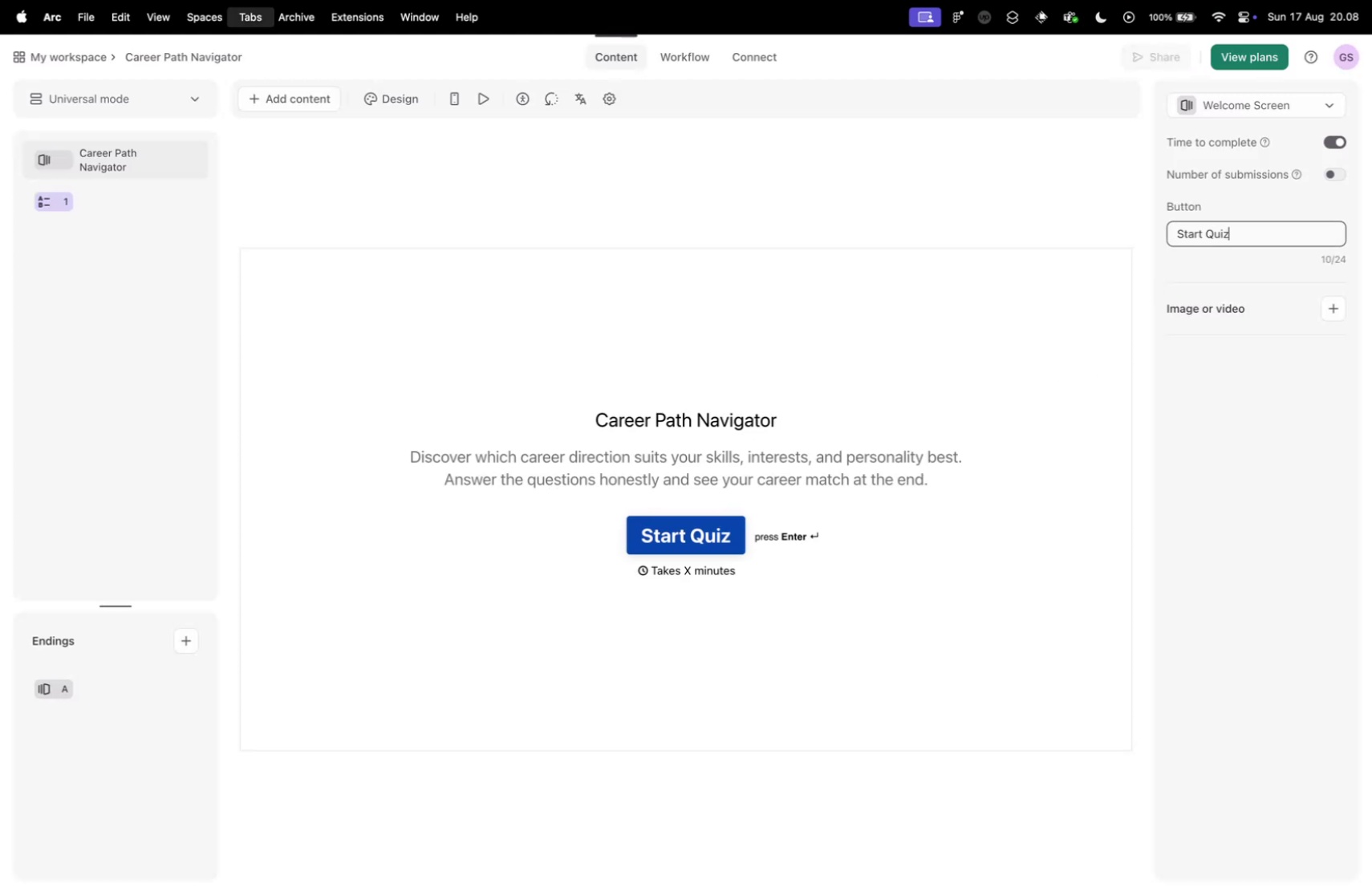 
 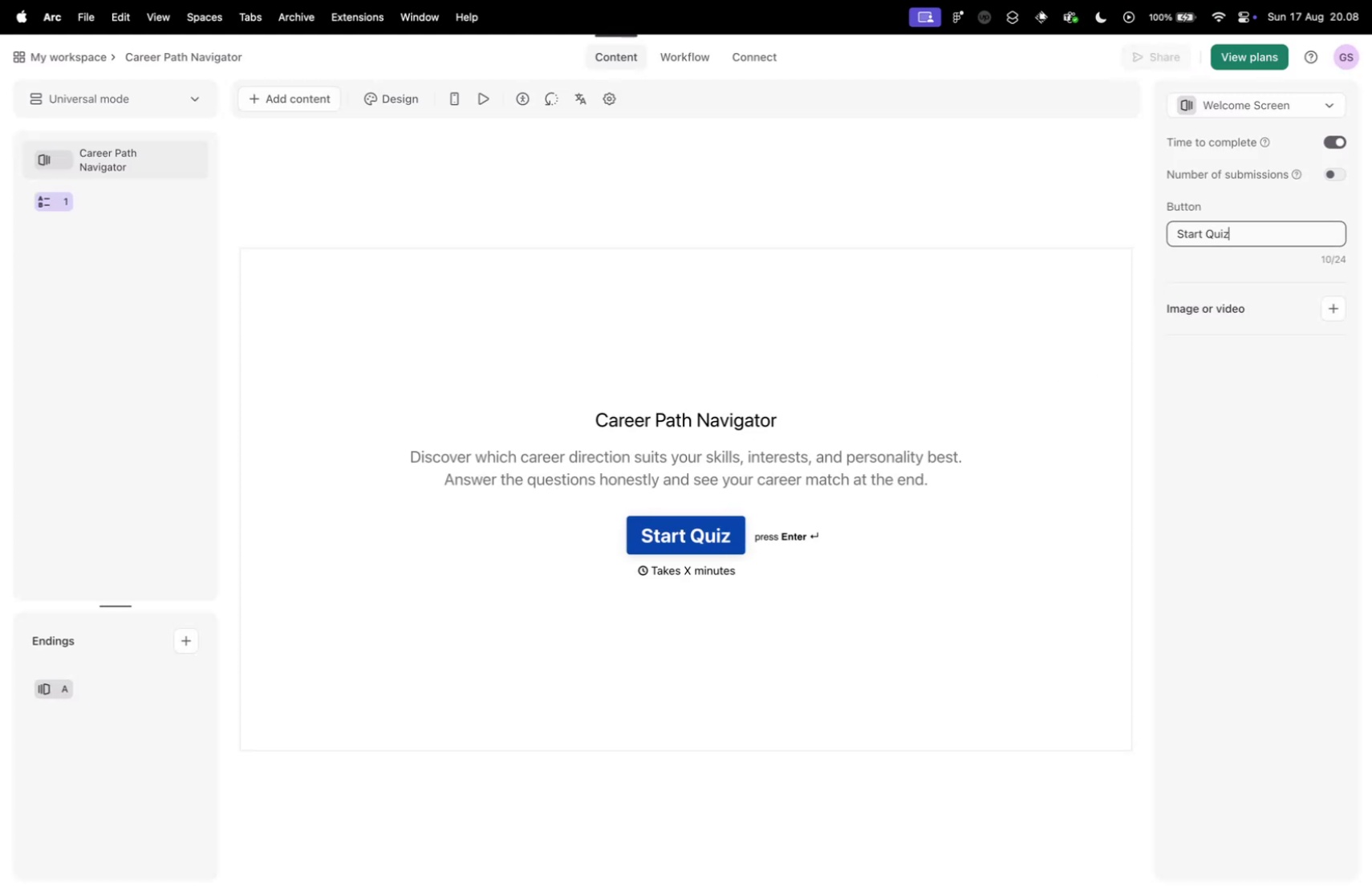 
key(Control+ControlLeft)
 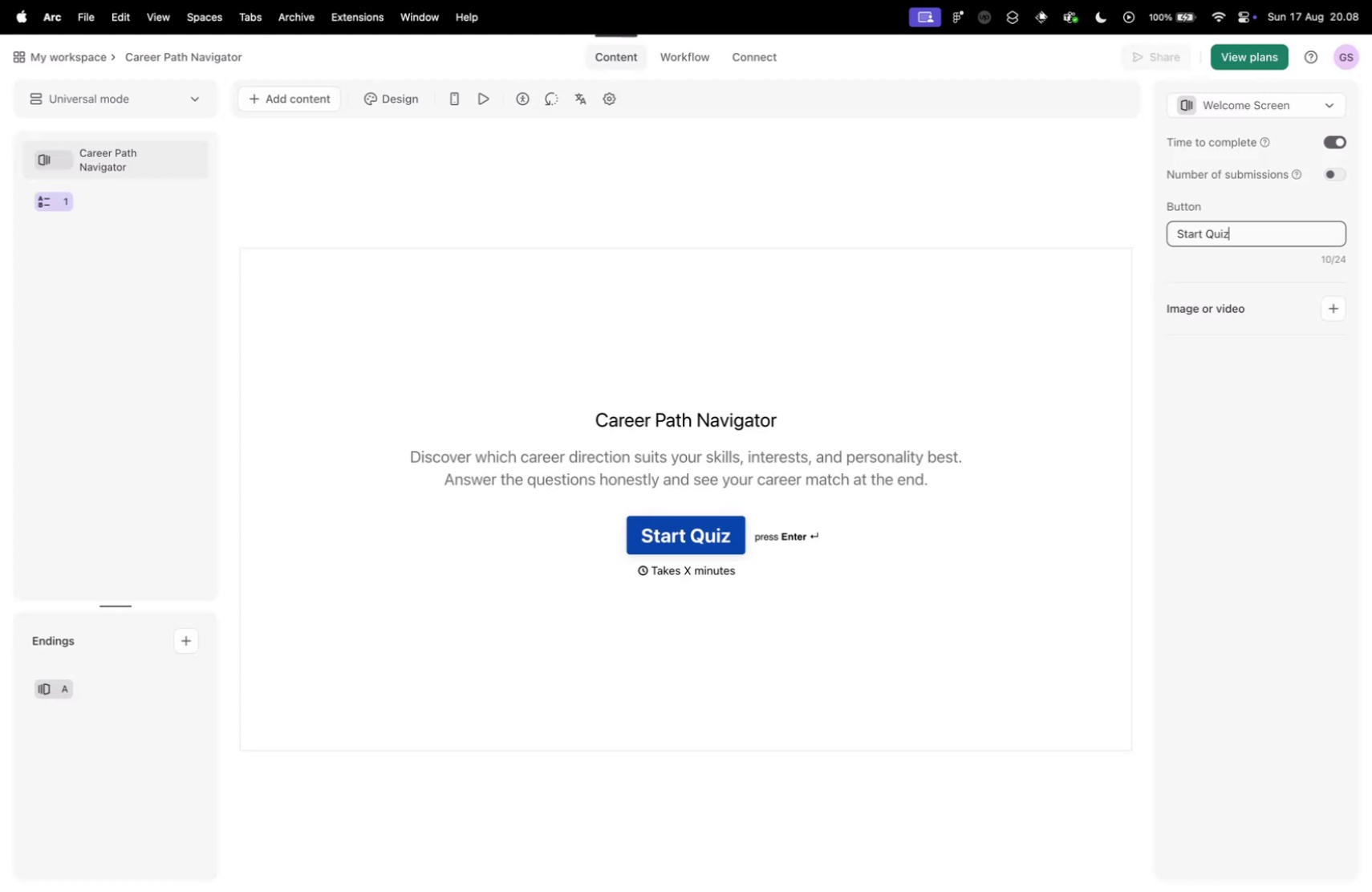 
key(Control+Tab)
 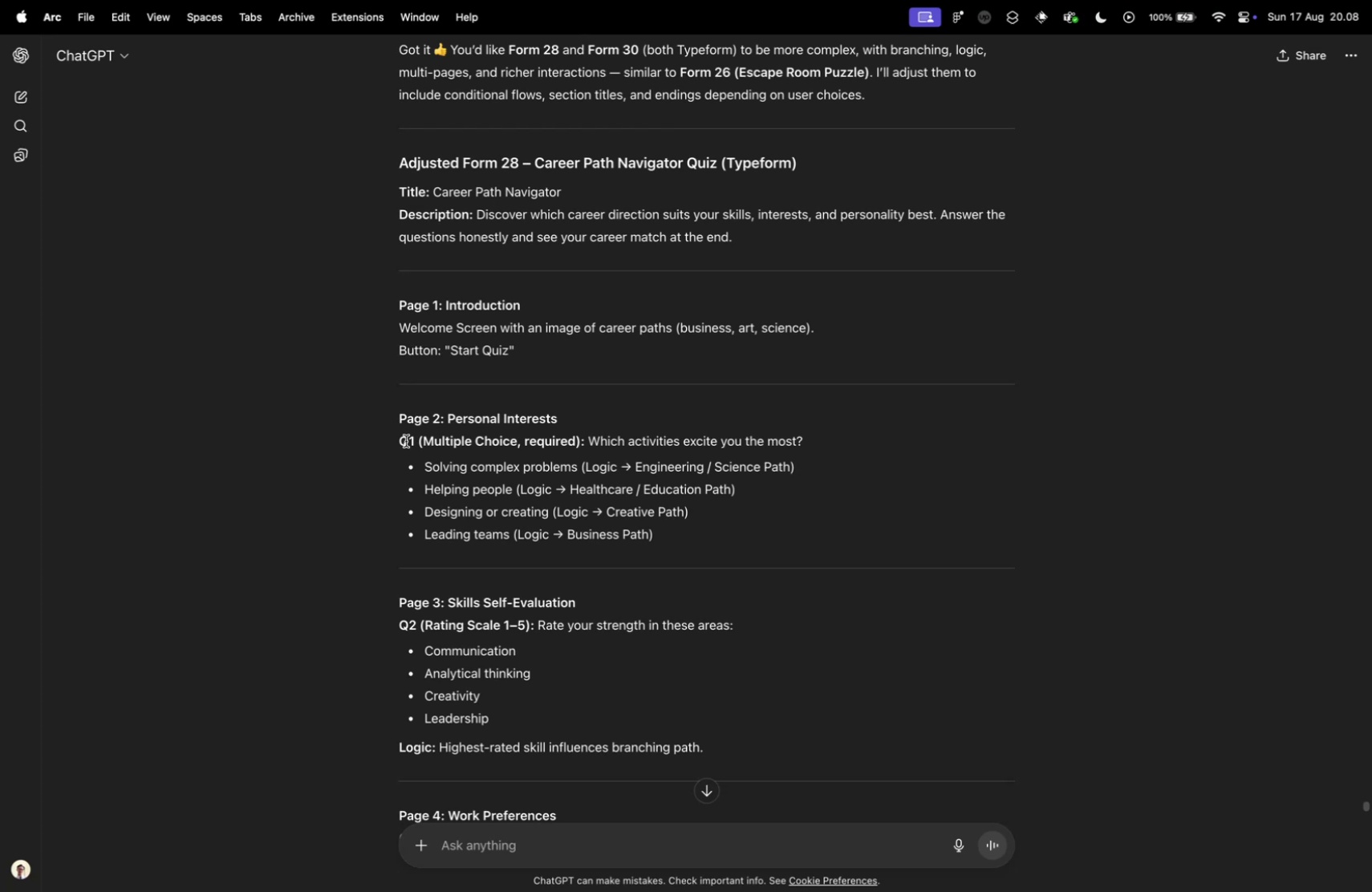 
wait(8.97)
 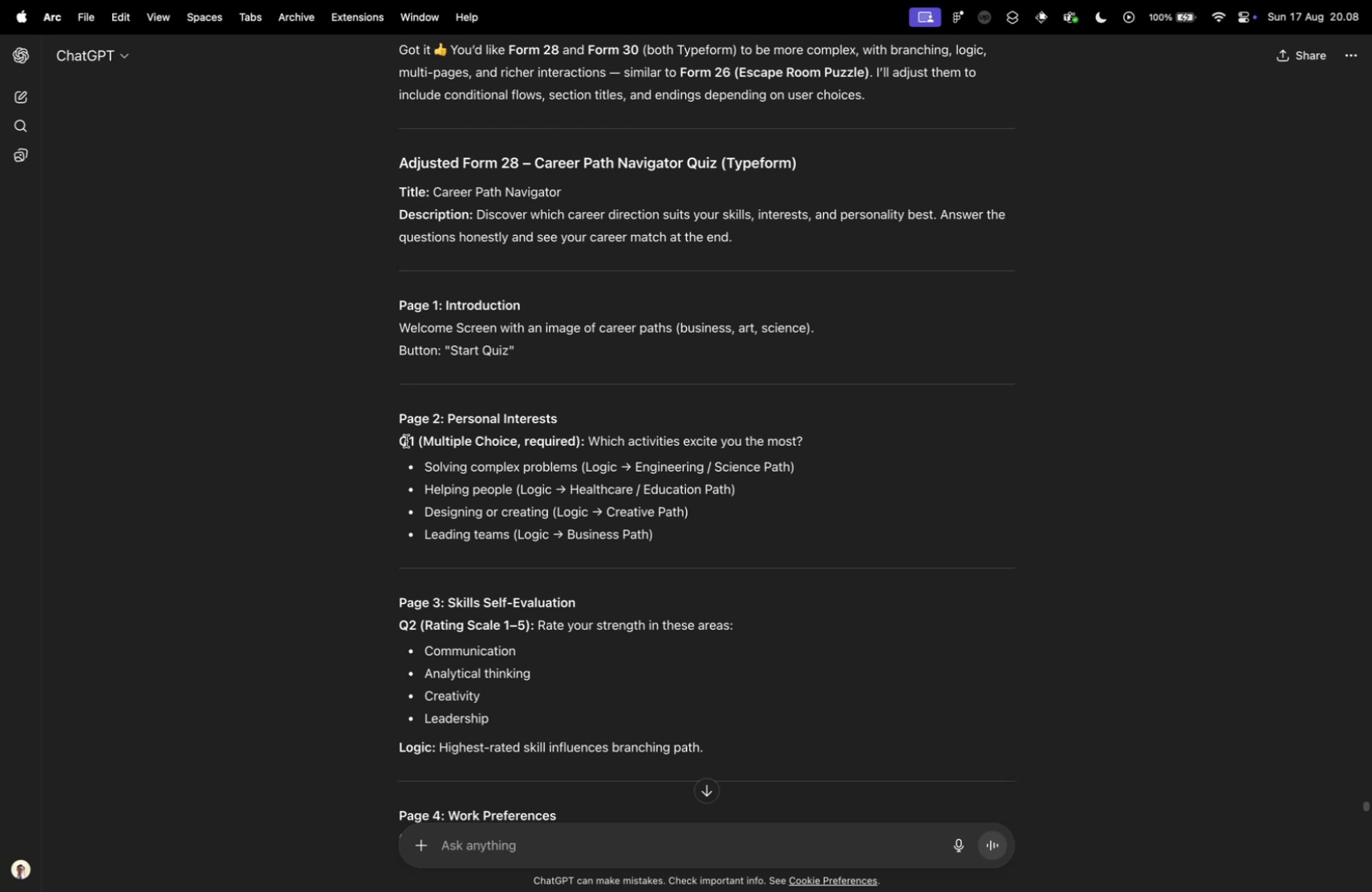 
left_click_drag(start_coordinate=[588, 440], to_coordinate=[827, 437])
 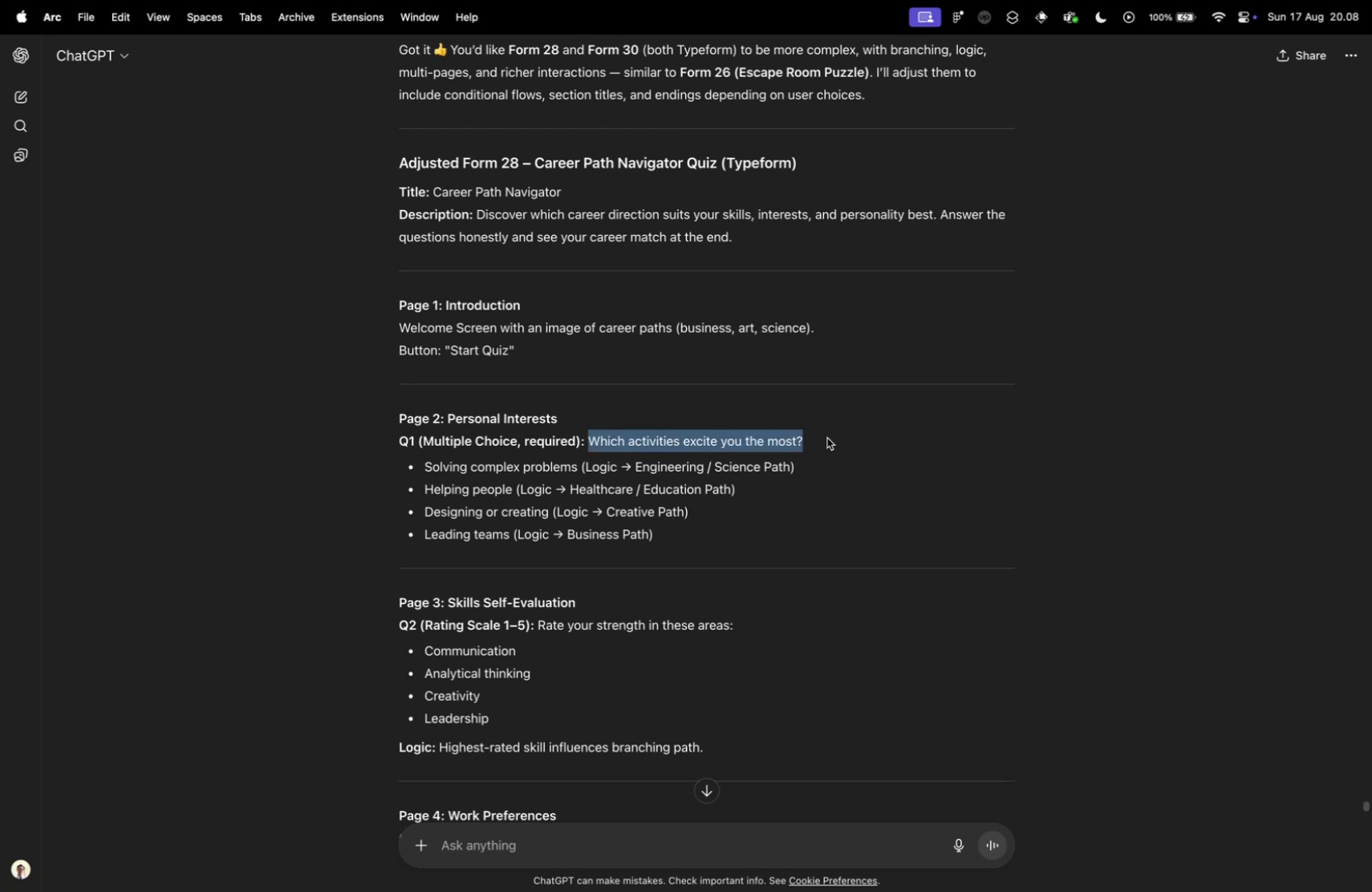 
key(Meta+CommandLeft)
 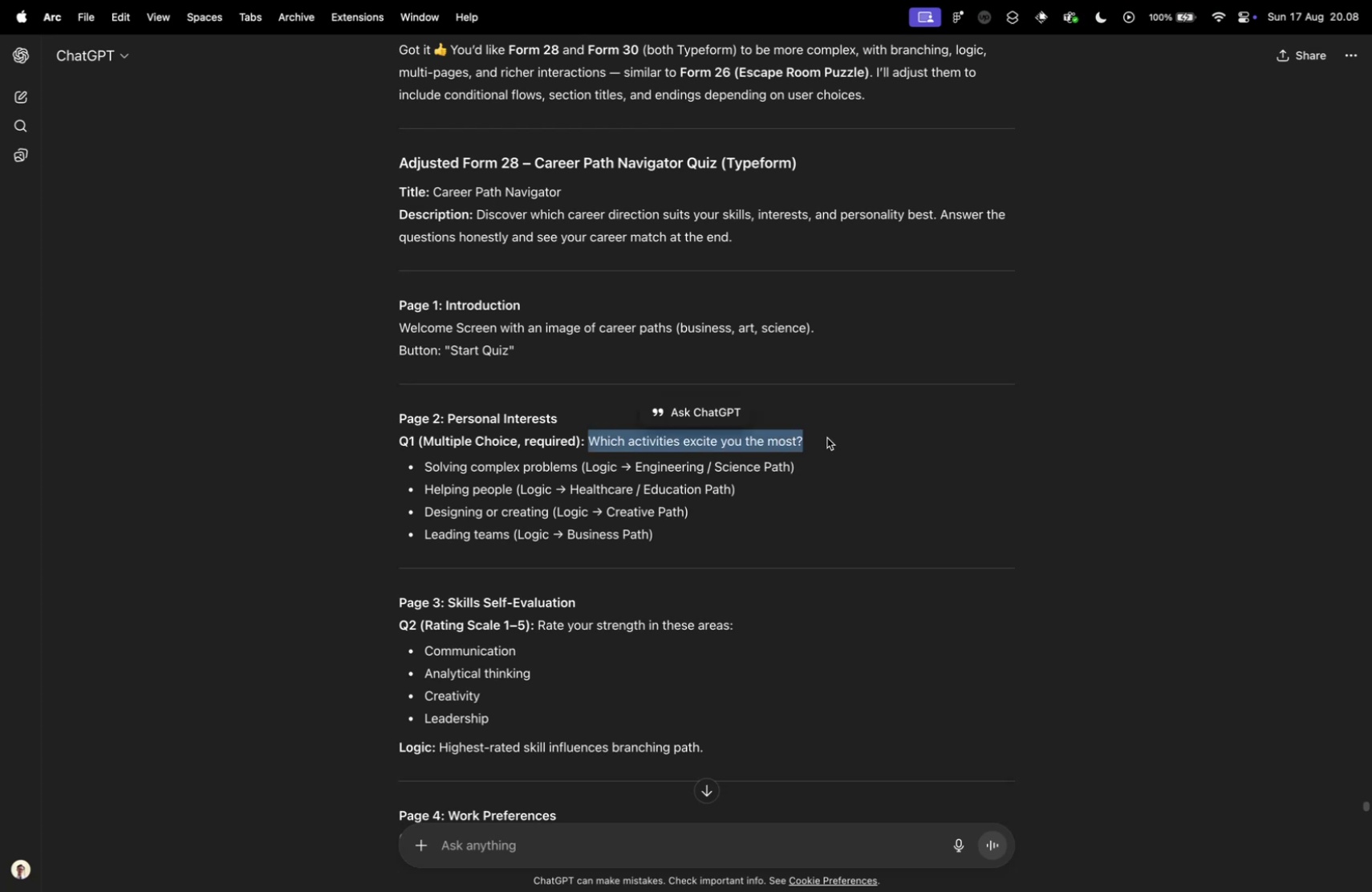 
key(Meta+C)
 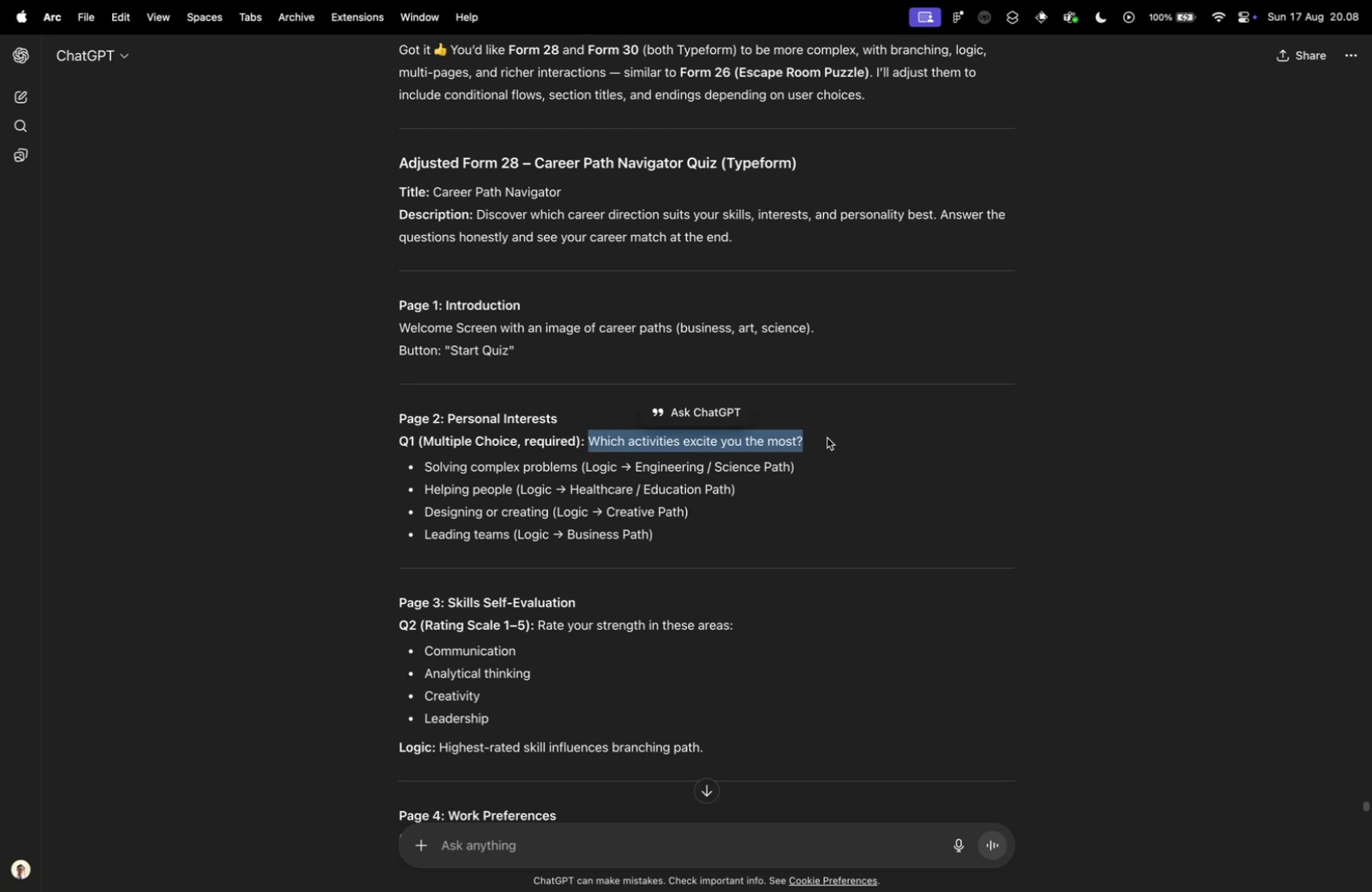 
key(Control+ControlLeft)
 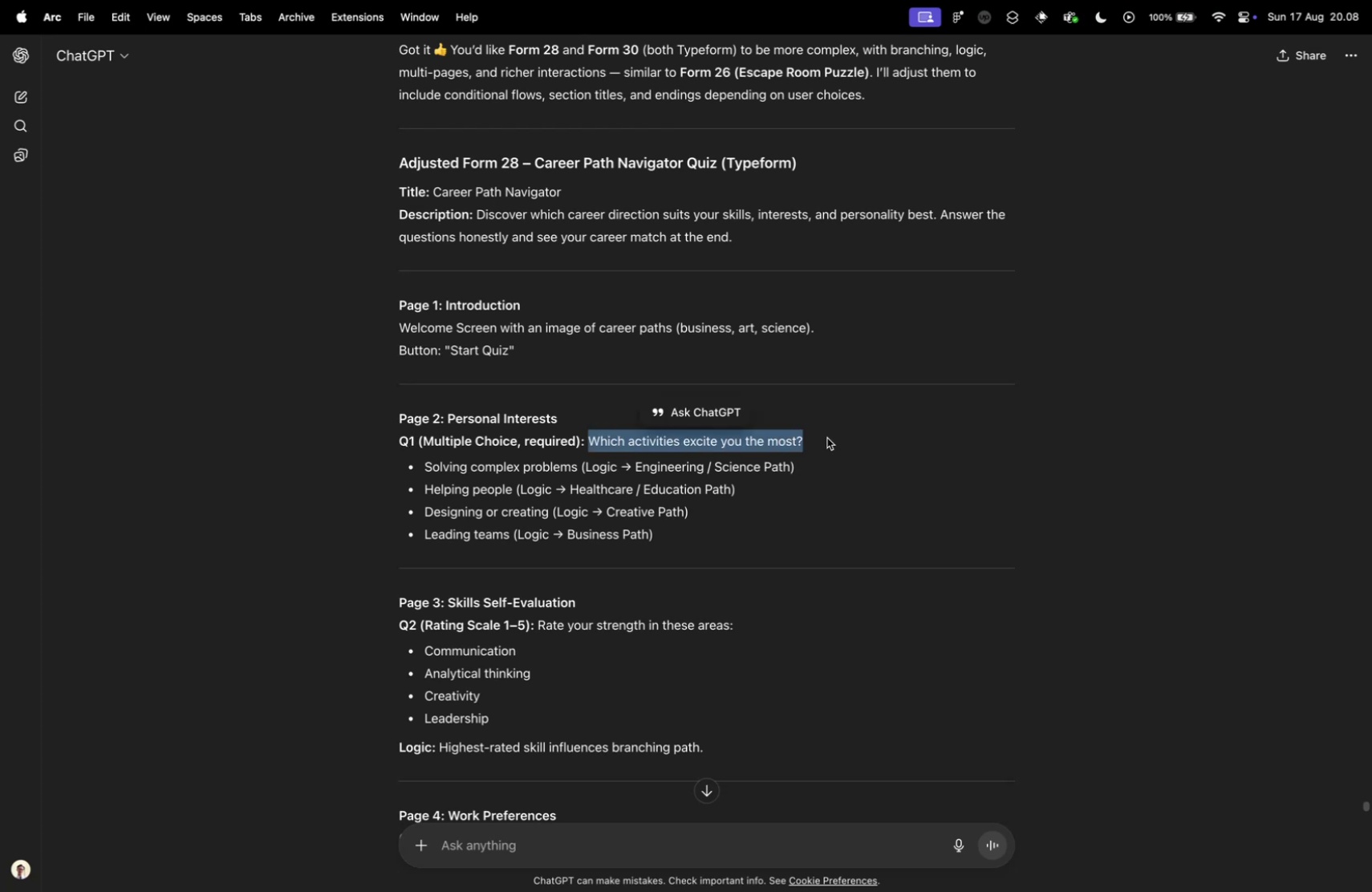 
key(Control+Tab)
 